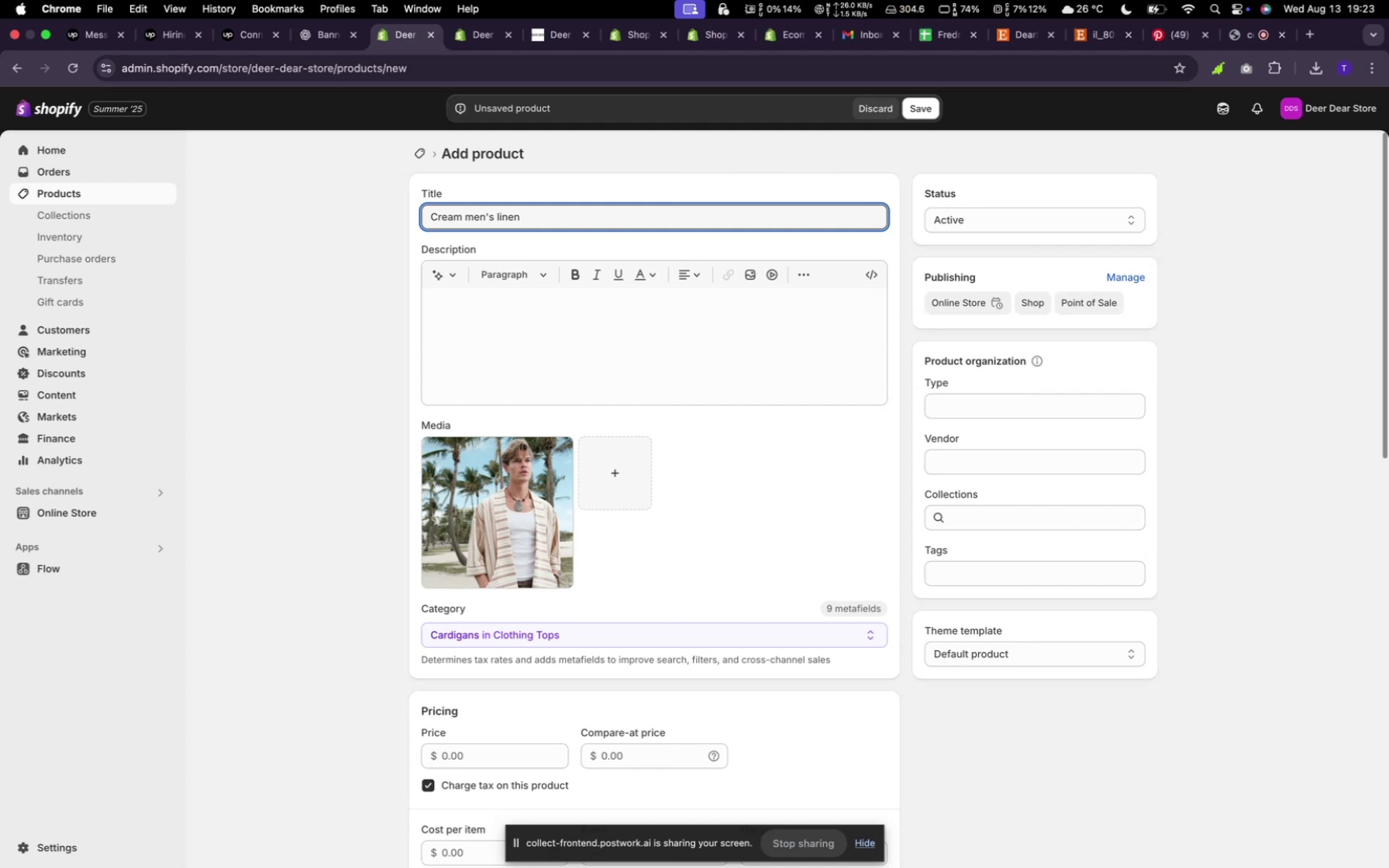 
key(Comma)
 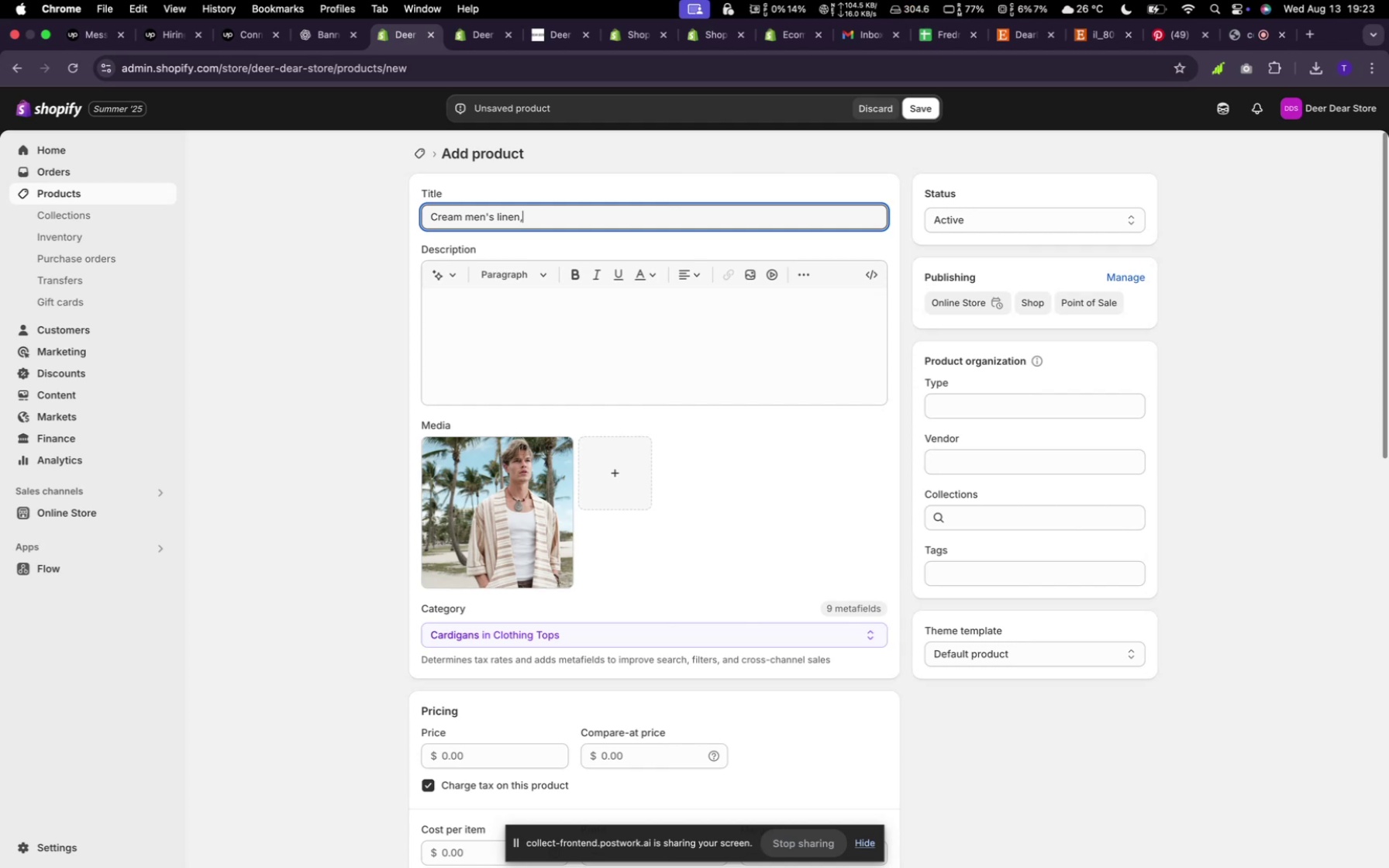 
key(Space)
 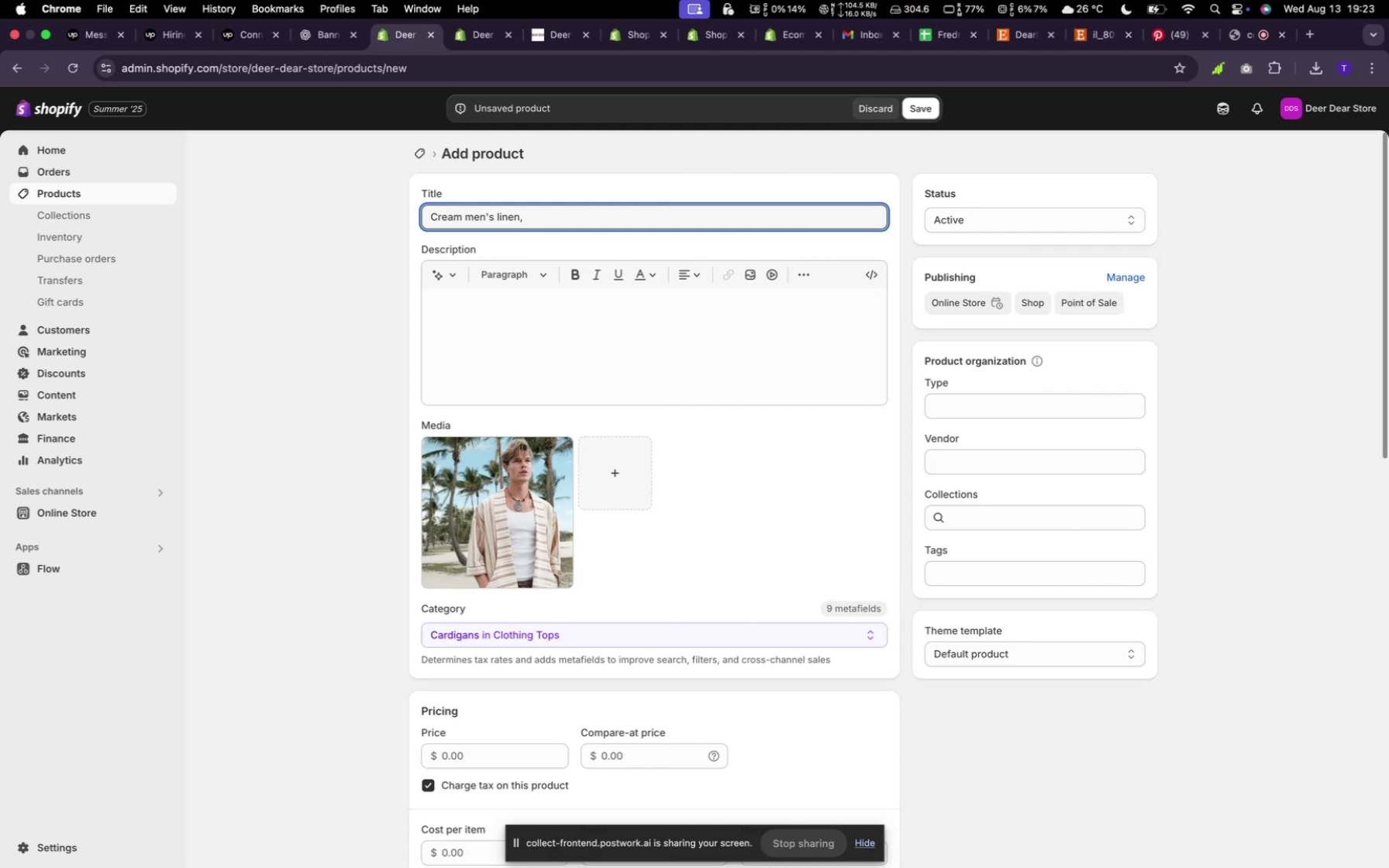 
key(Backspace)
 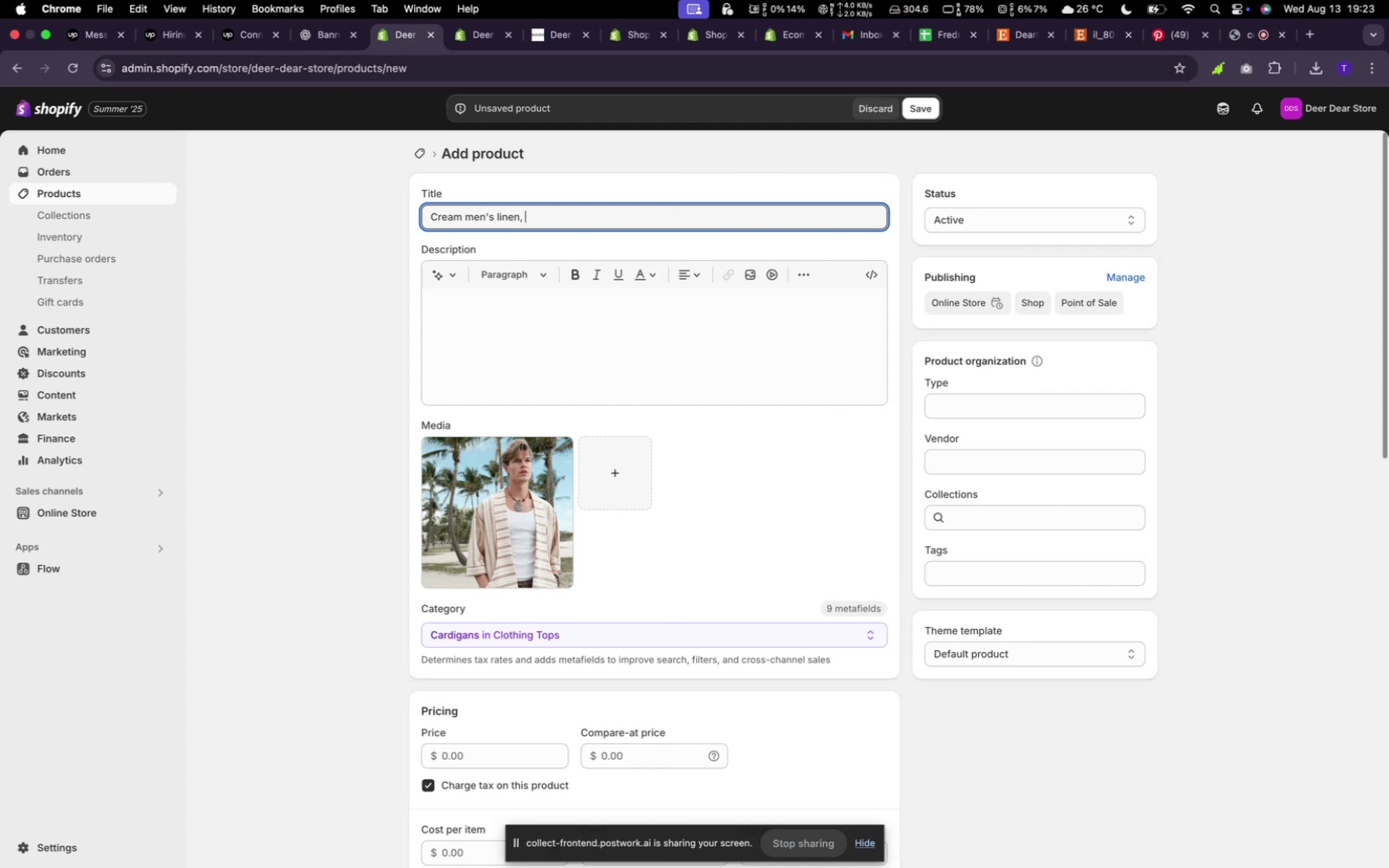 
key(Backspace)
 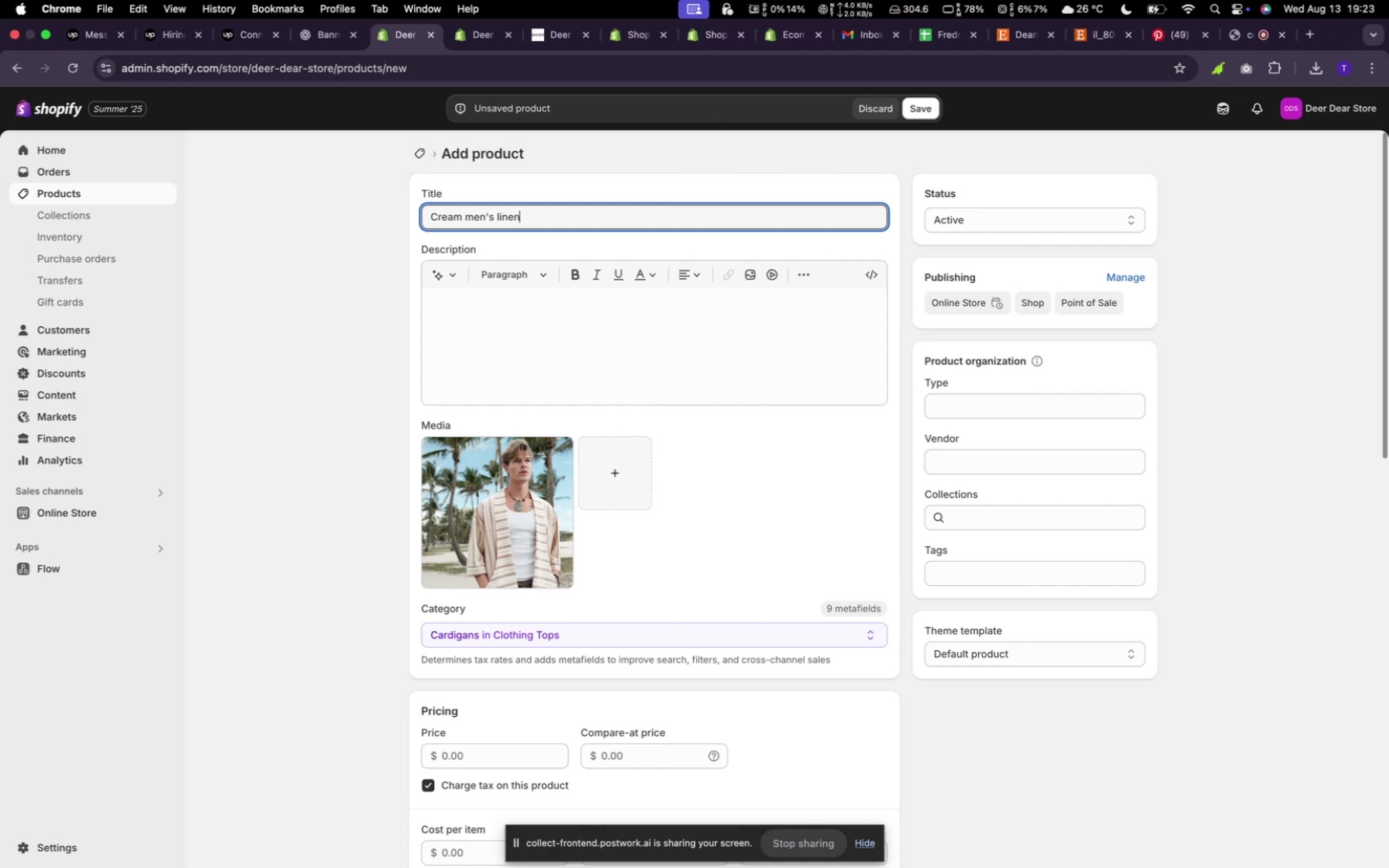 
key(Space)
 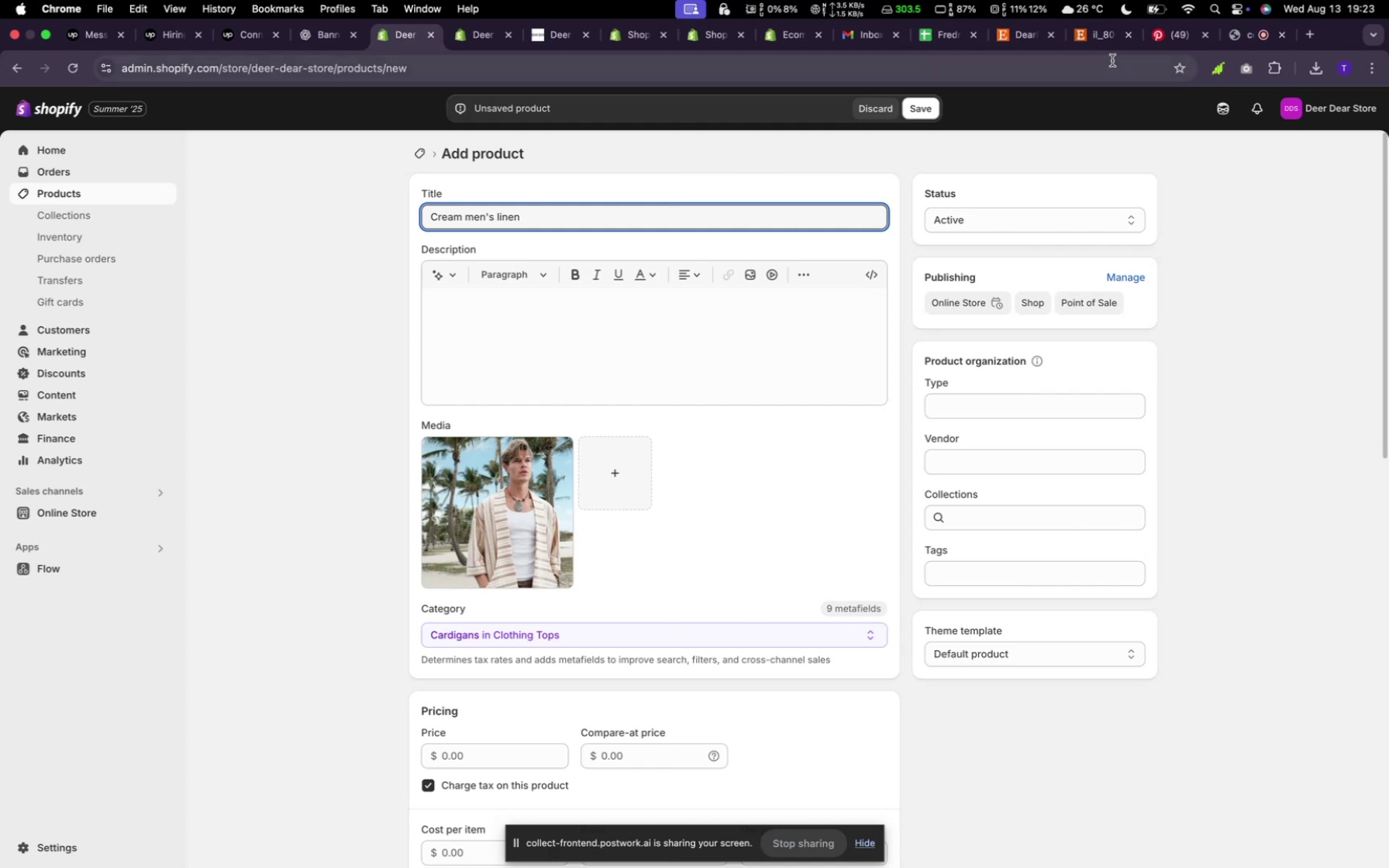 
wait(9.17)
 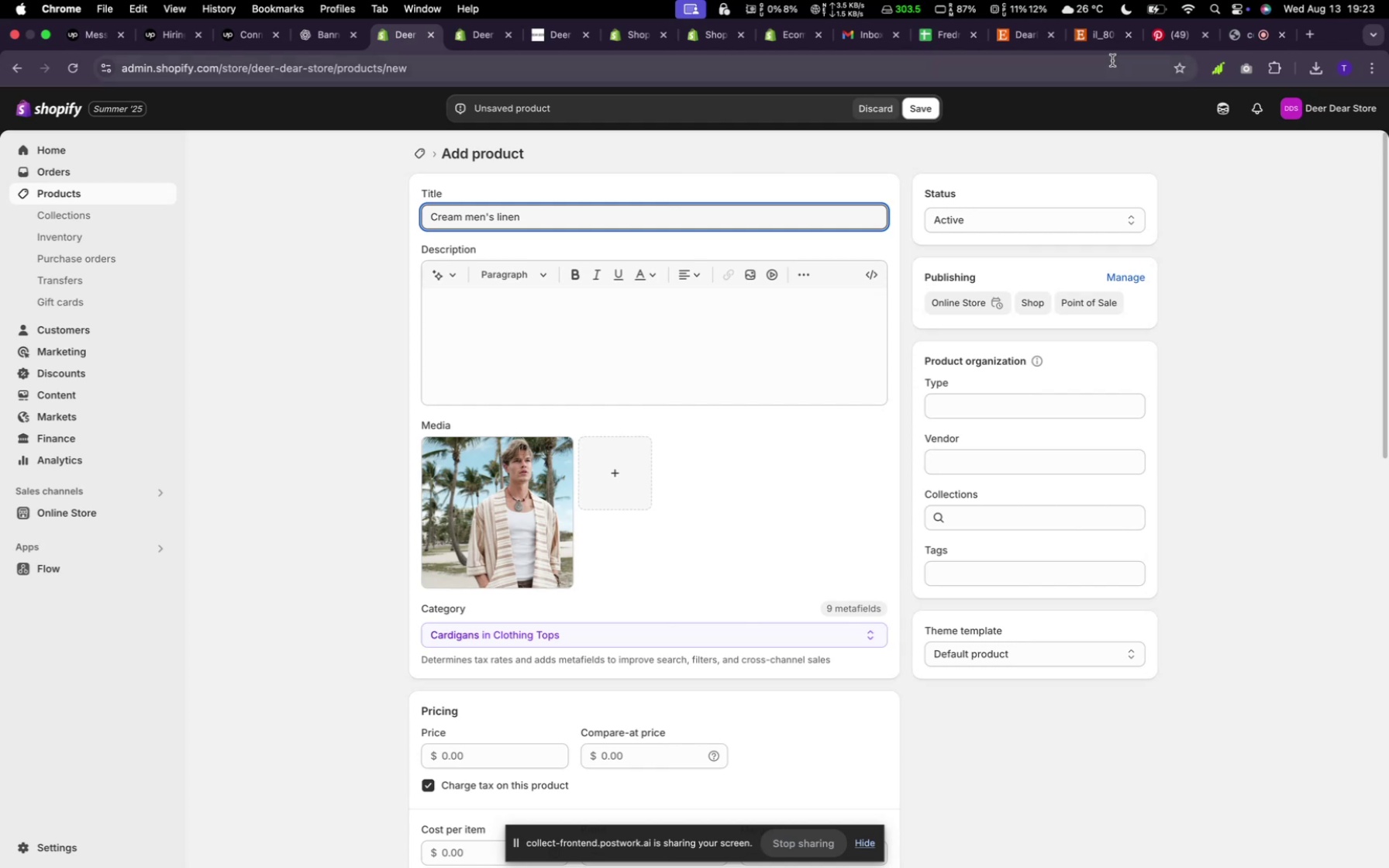 
left_click([1011, 38])
 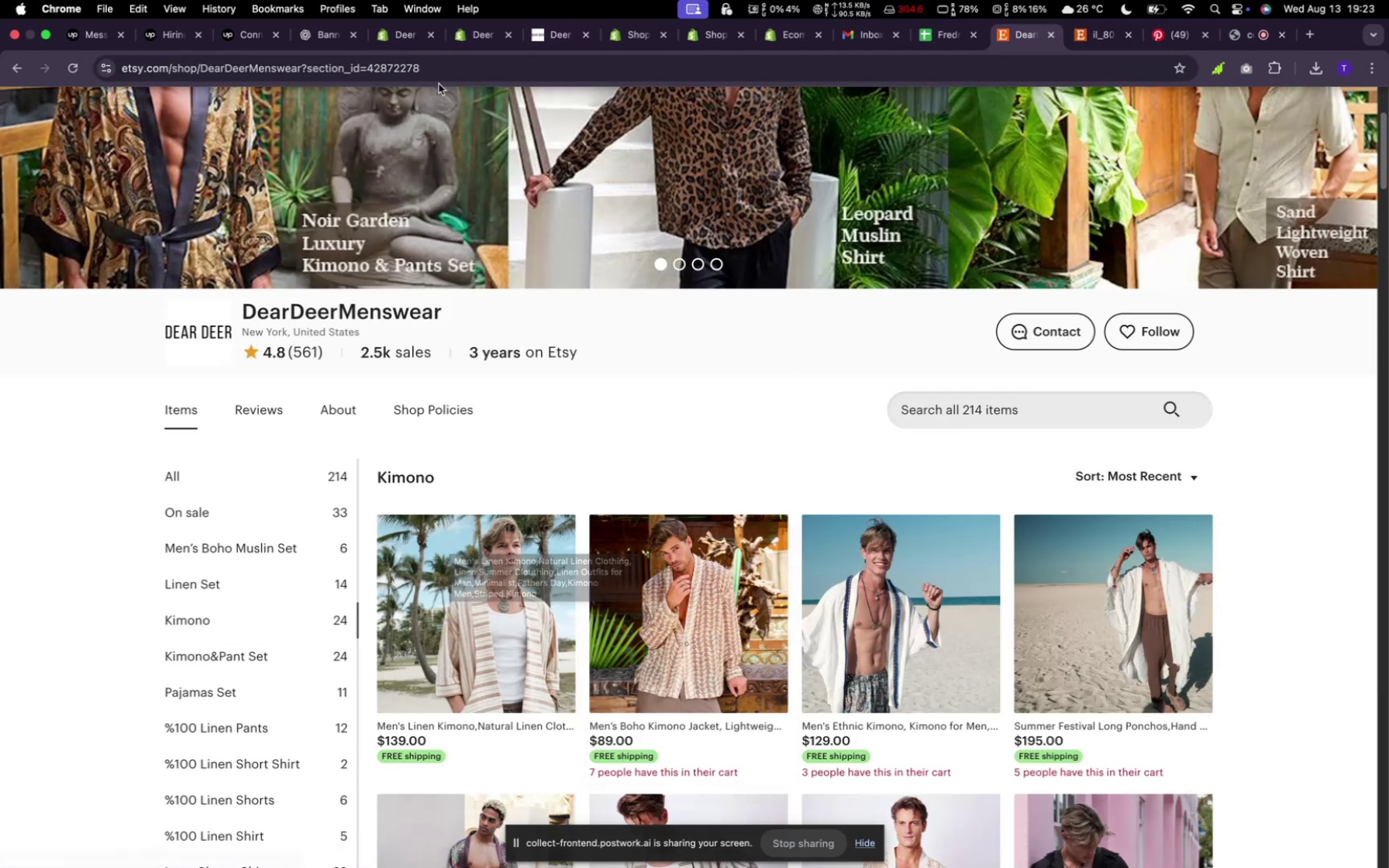 
wait(8.53)
 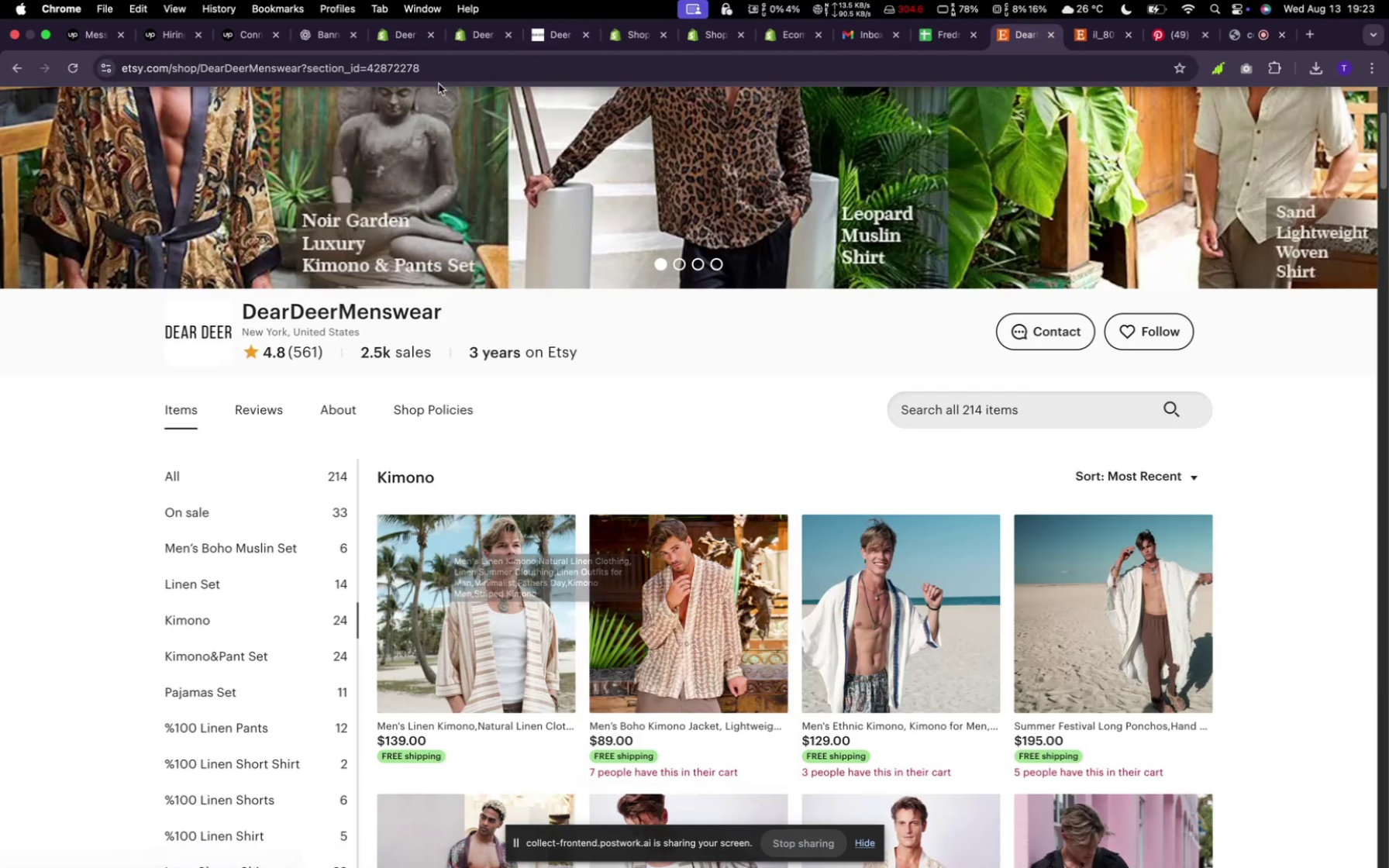 
type(kimono)
 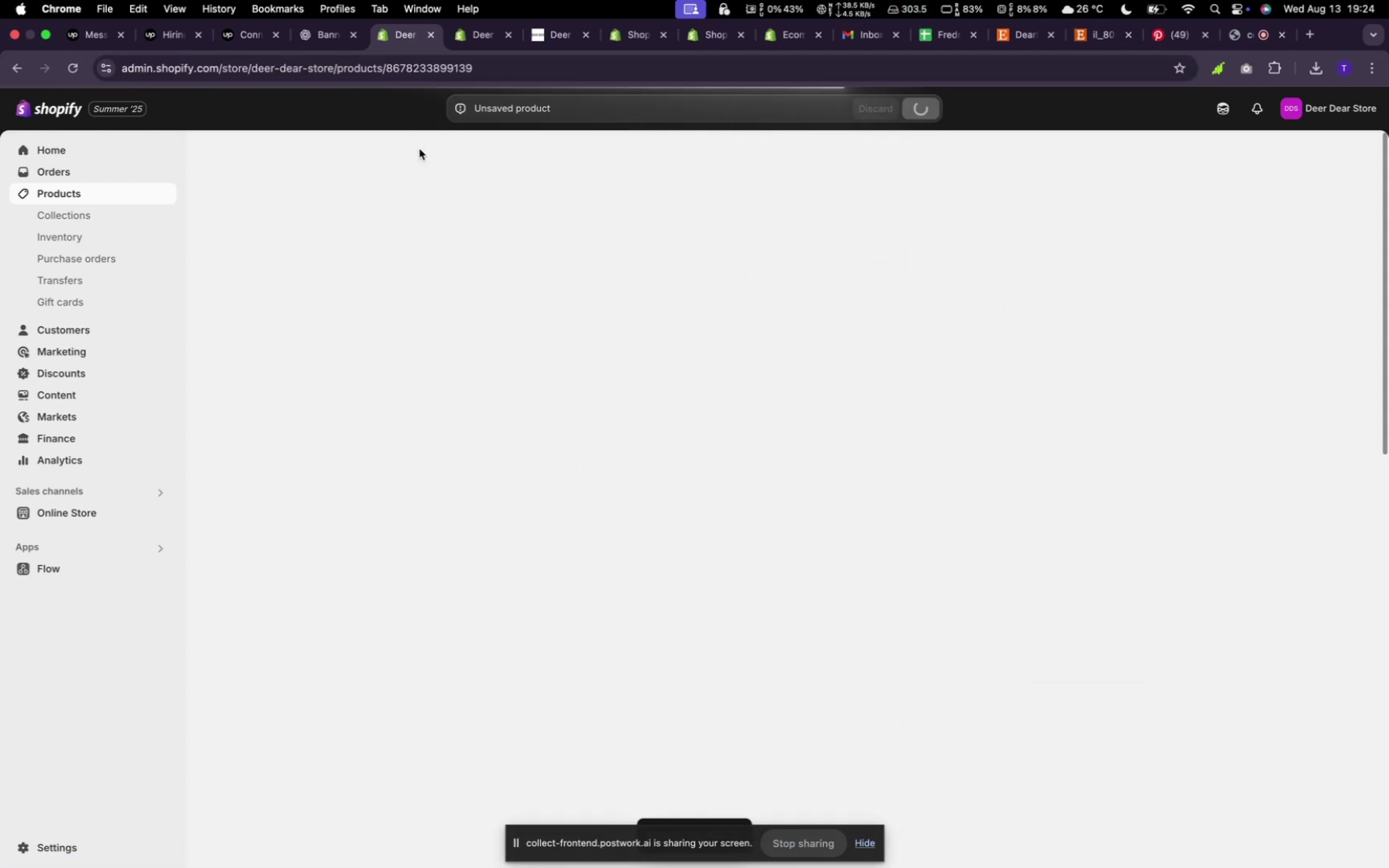 
wait(16.93)
 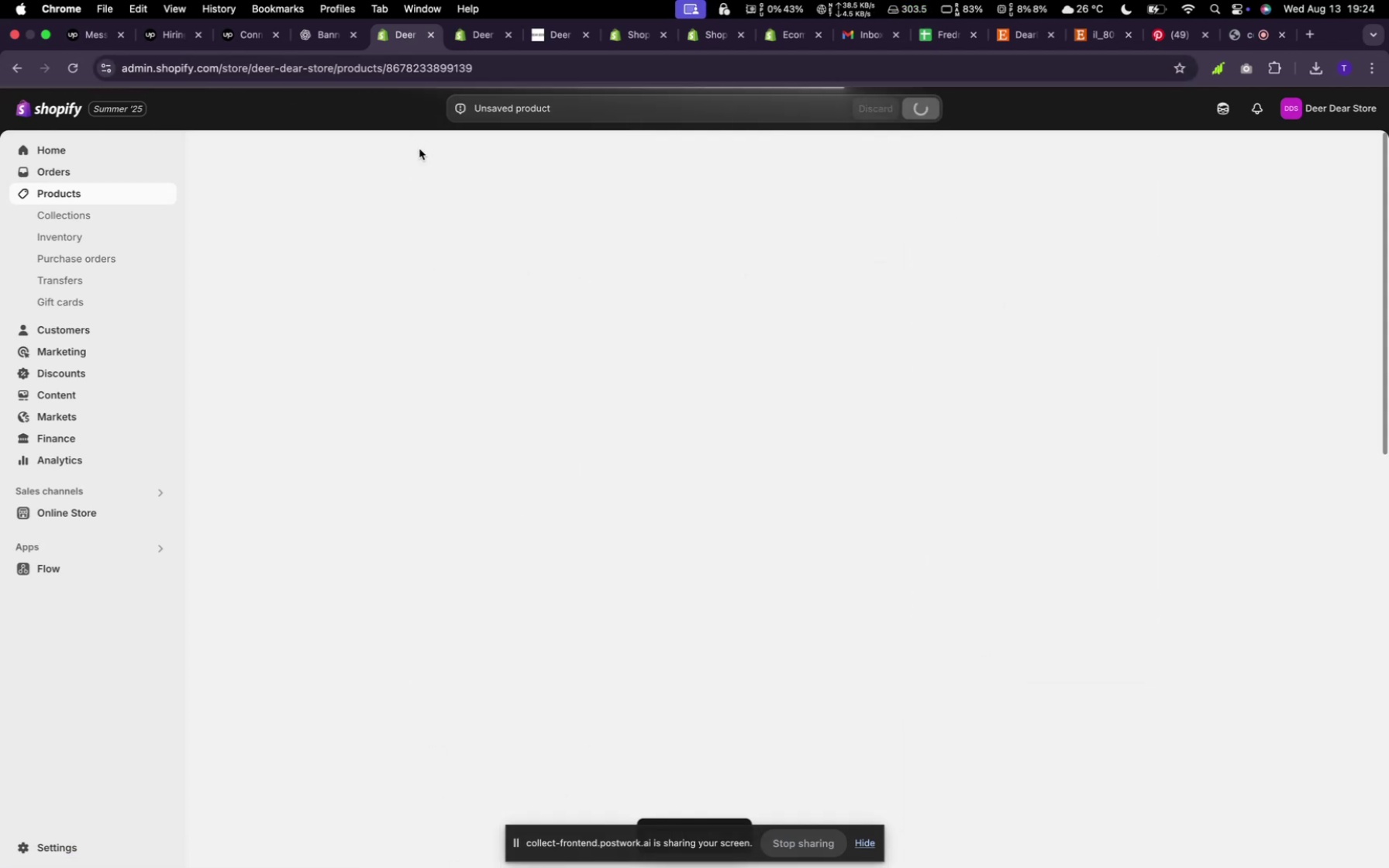 
left_click([456, 350])
 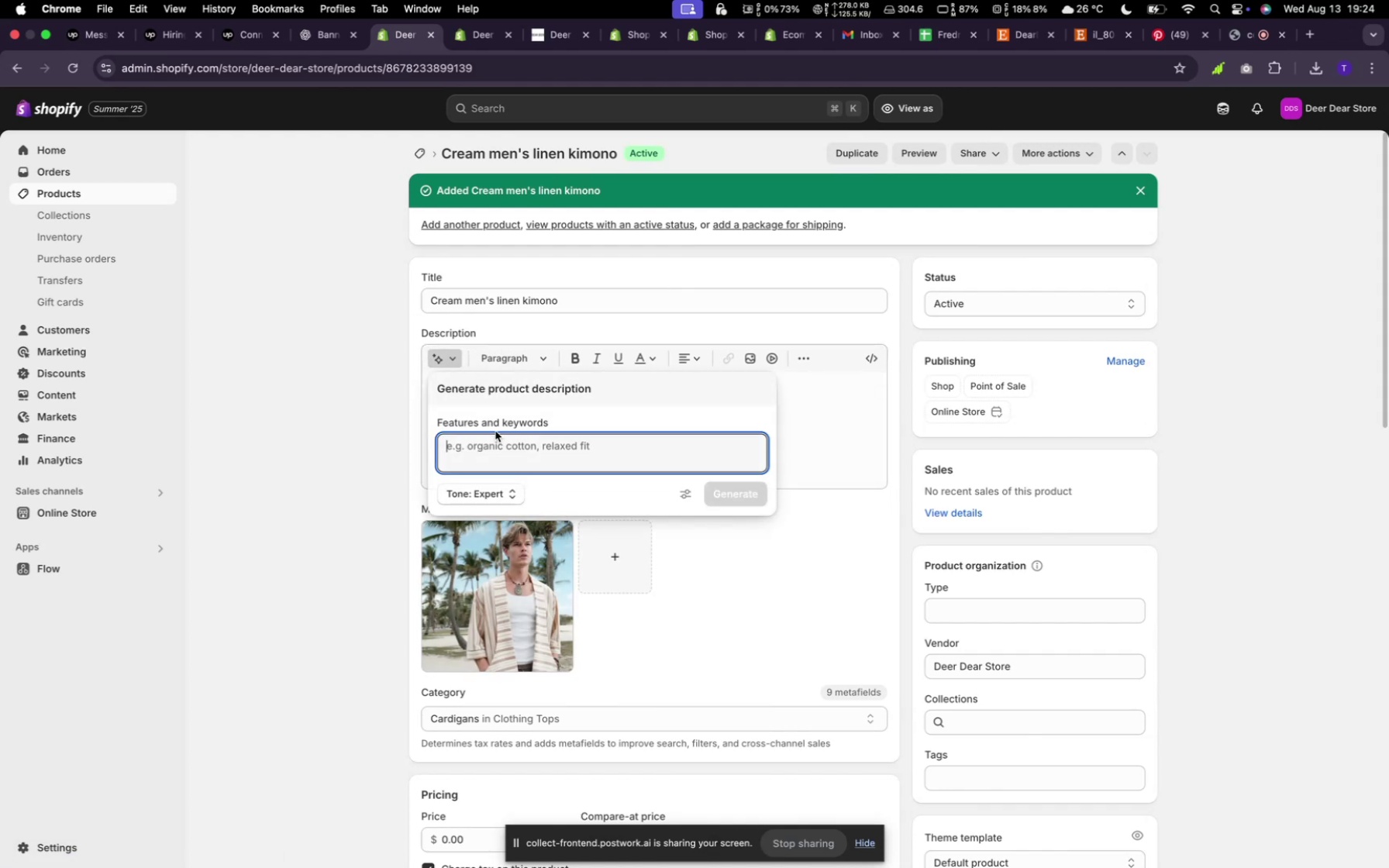 
type(ransom)
key(Backspace)
key(Backspace)
key(Backspace)
type(dom)
 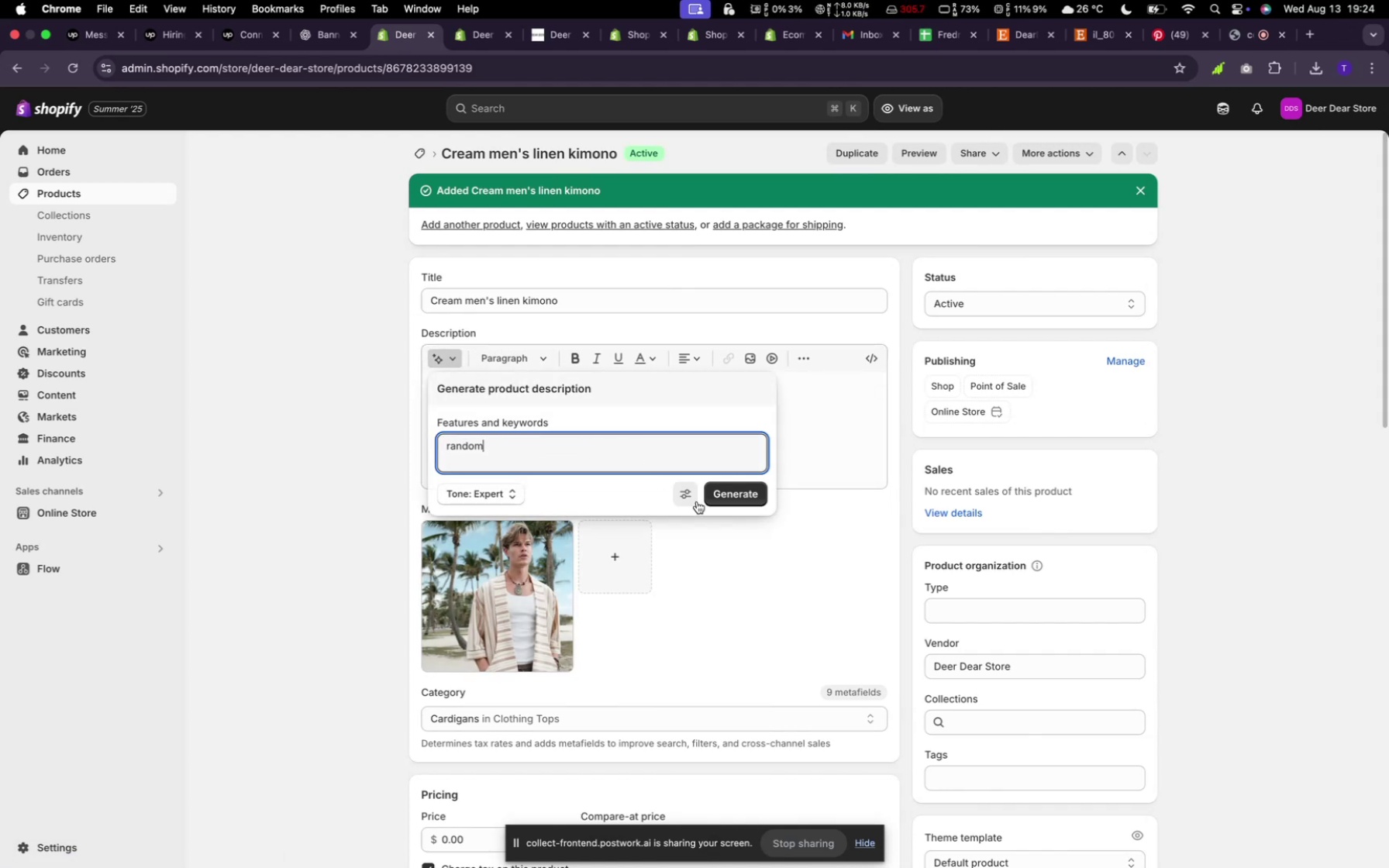 
left_click([731, 494])
 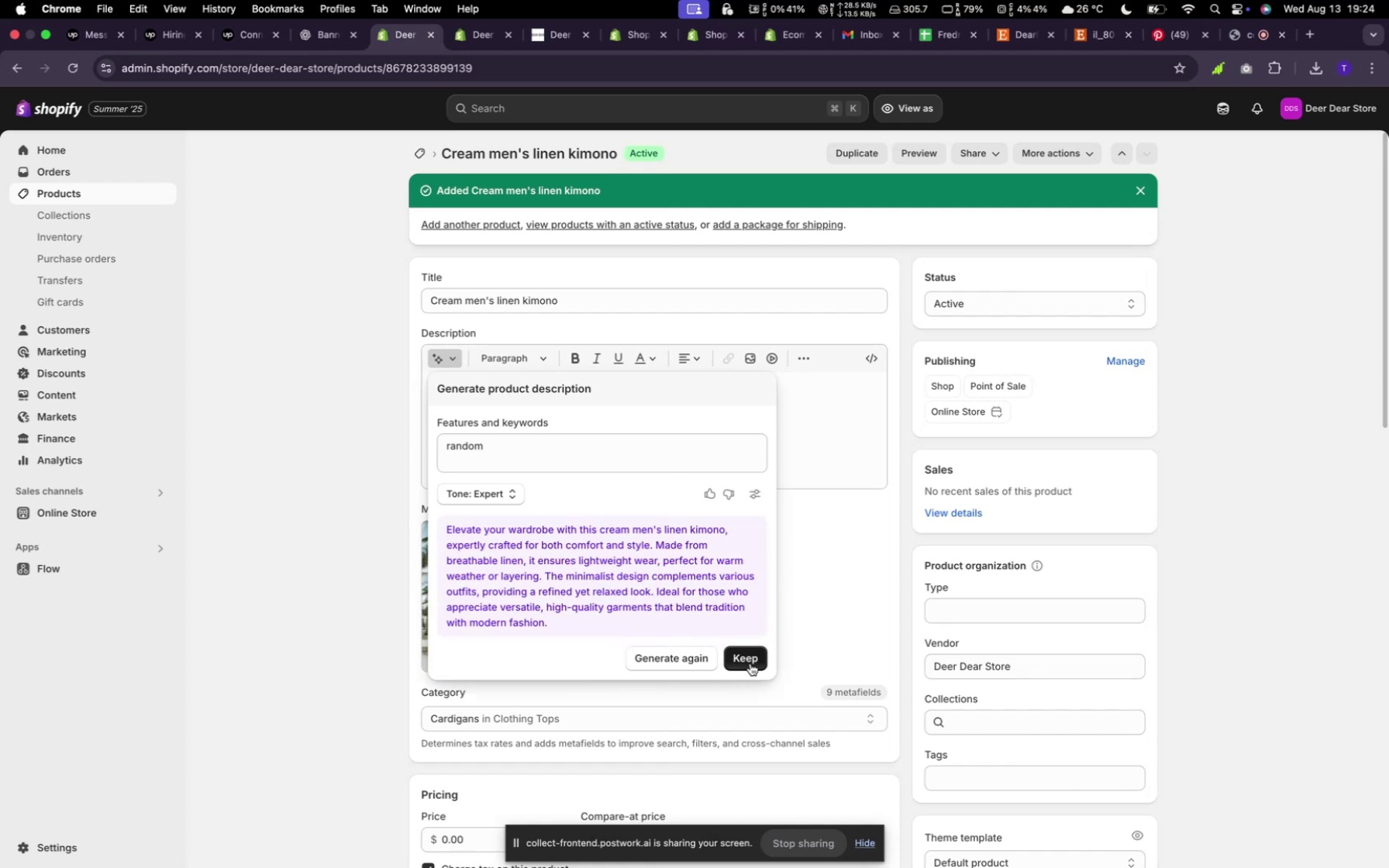 
wait(6.0)
 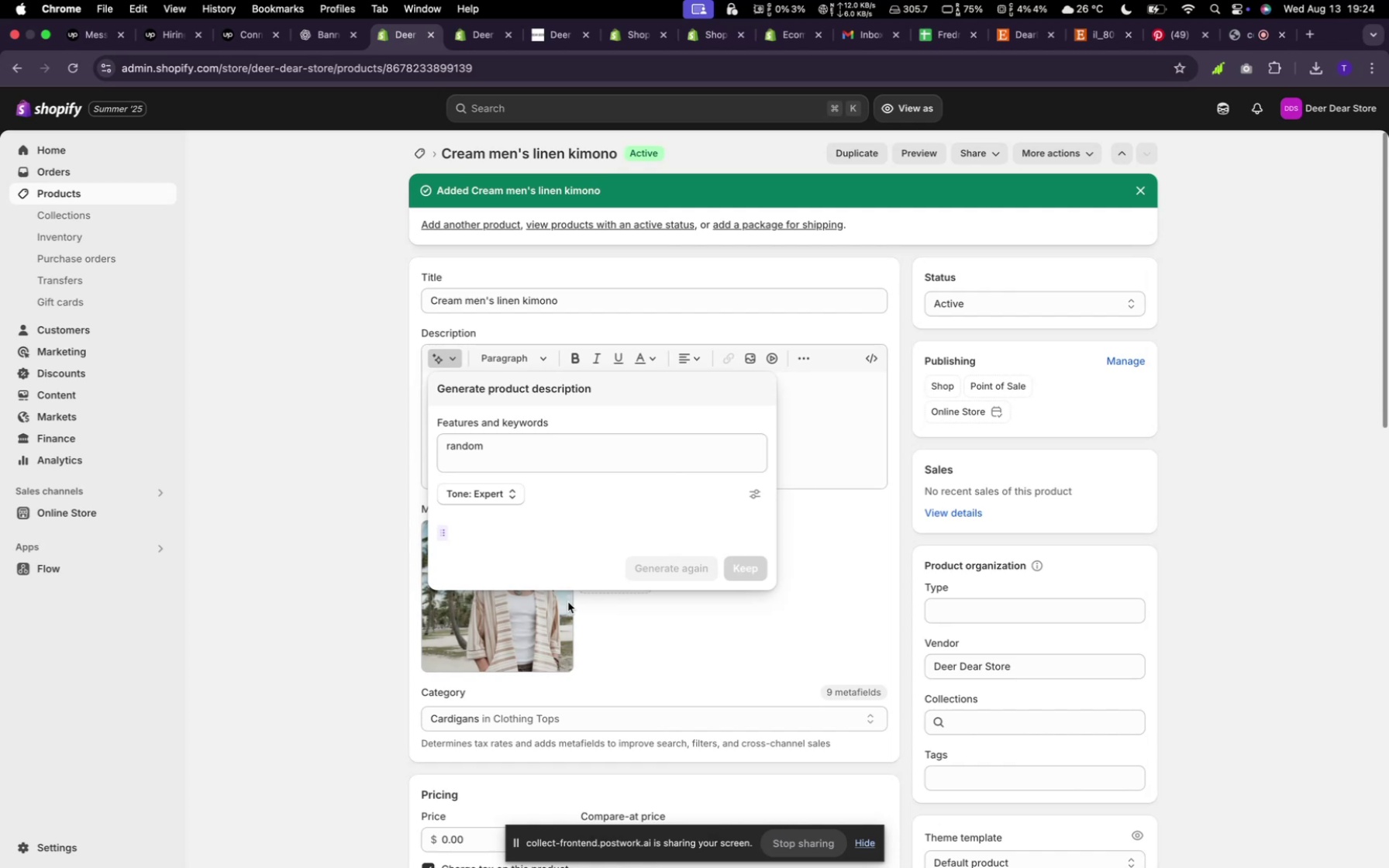 
left_click([753, 661])
 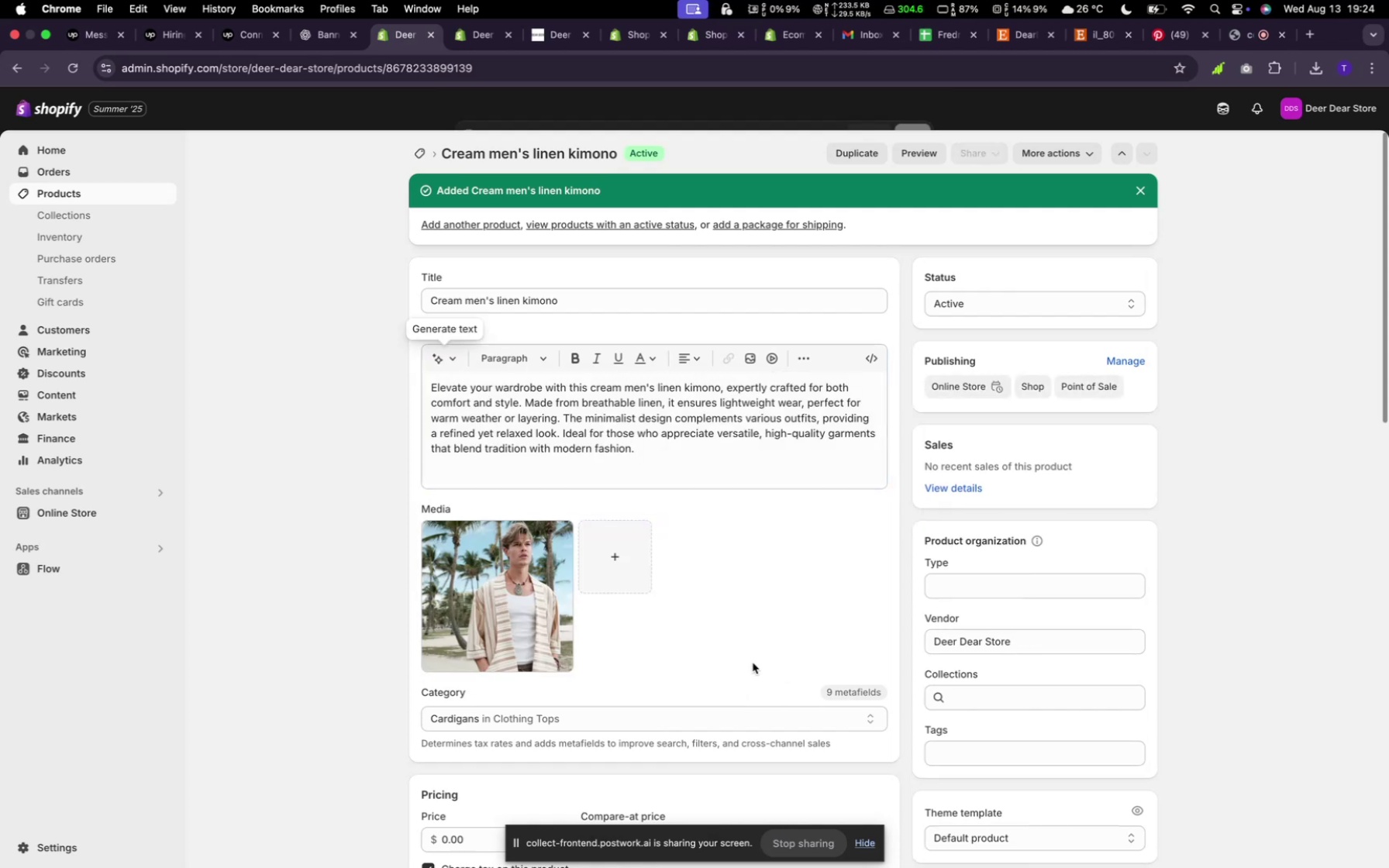 
scroll: coordinate [648, 605], scroll_direction: down, amount: 10.0
 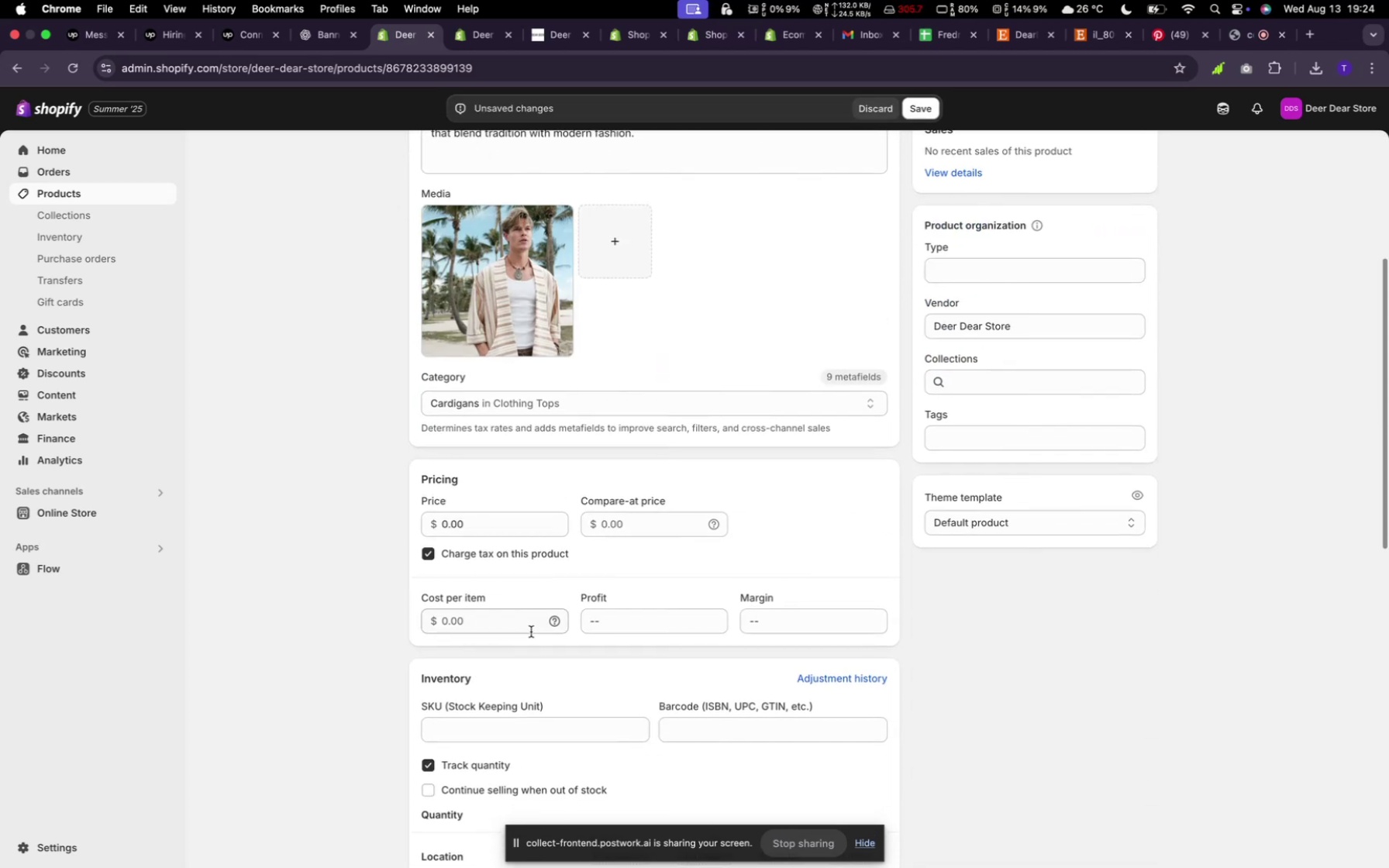 
left_click([488, 521])
 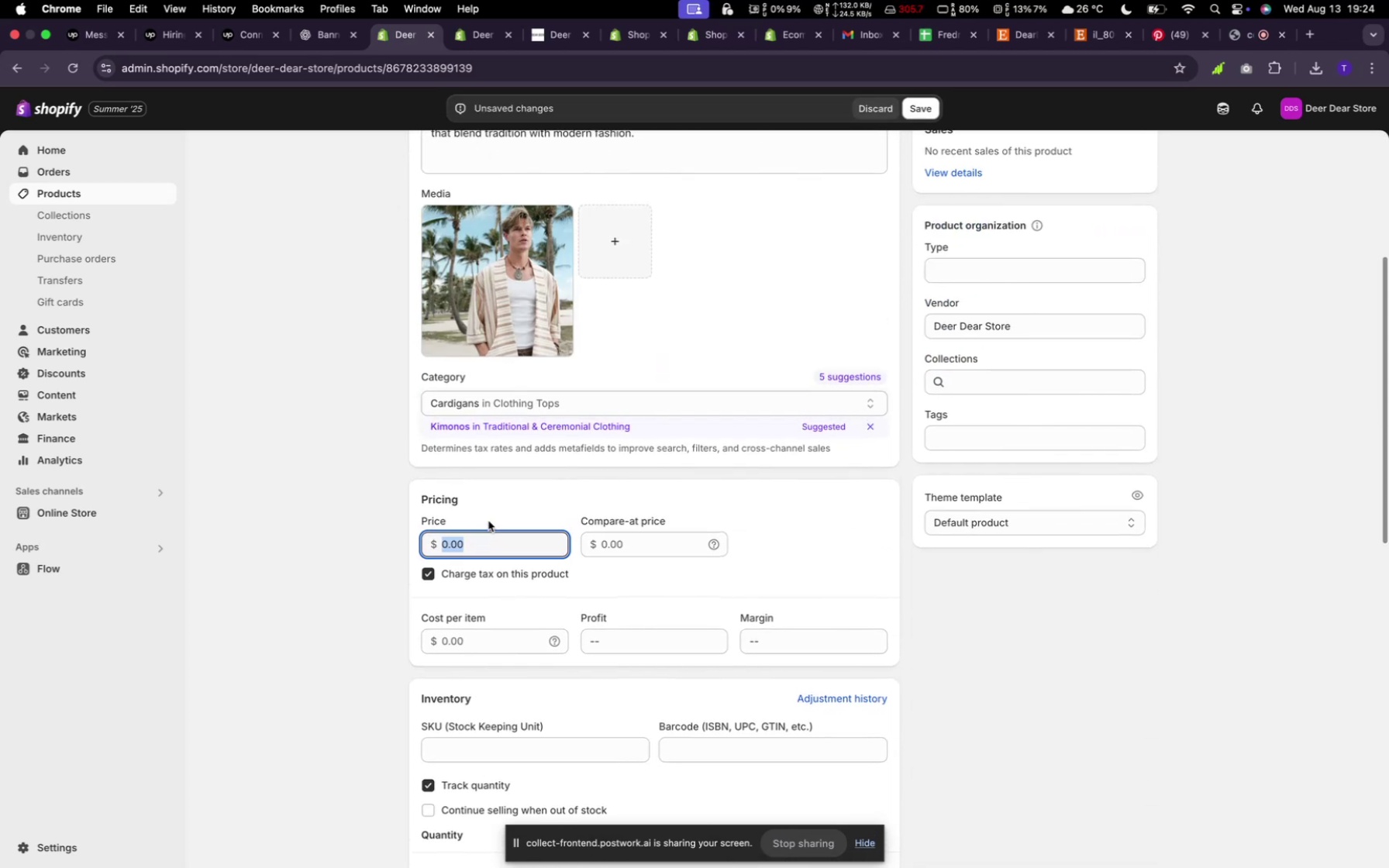 
type(200)
 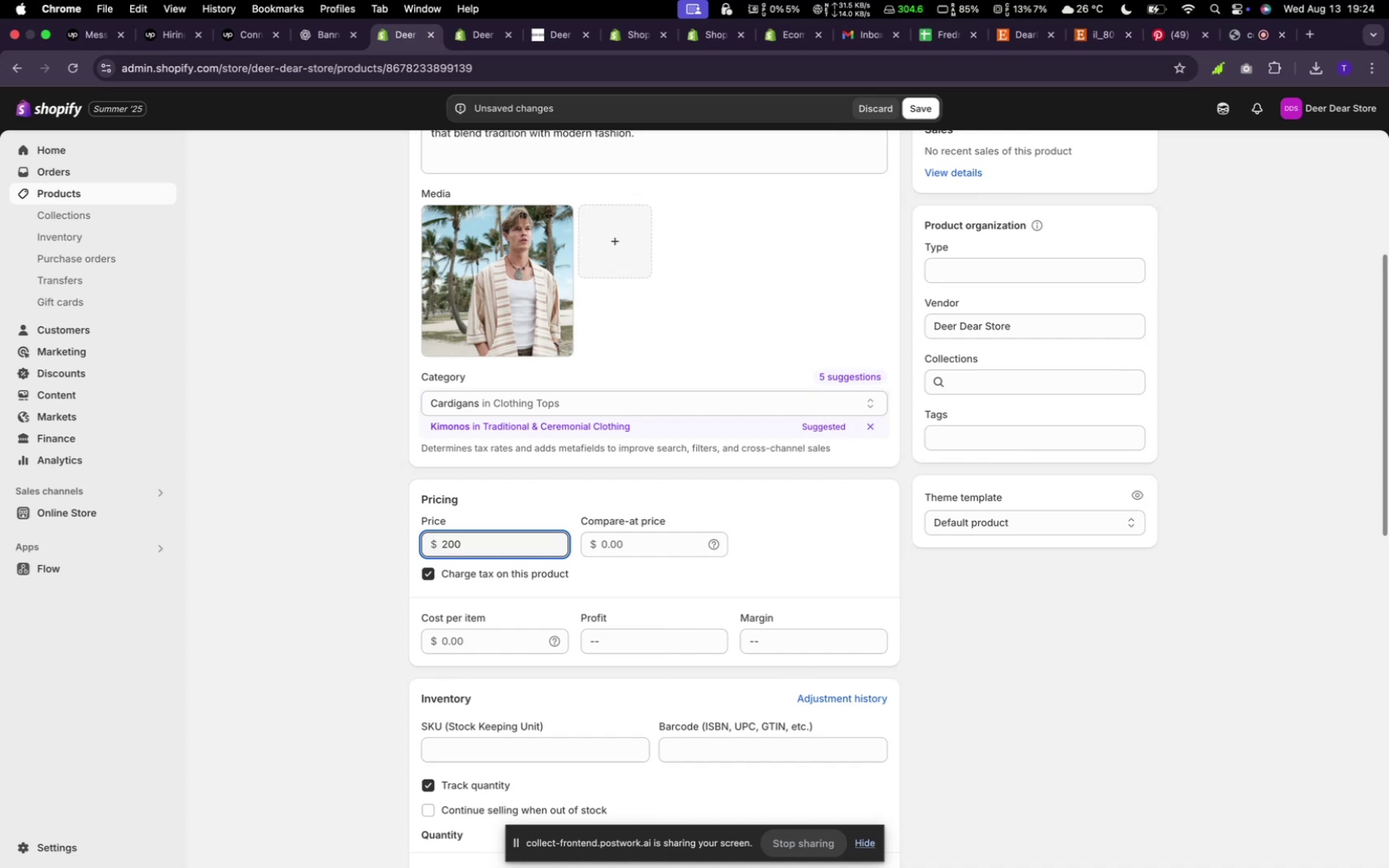 
scroll: coordinate [673, 609], scroll_direction: down, amount: 35.0
 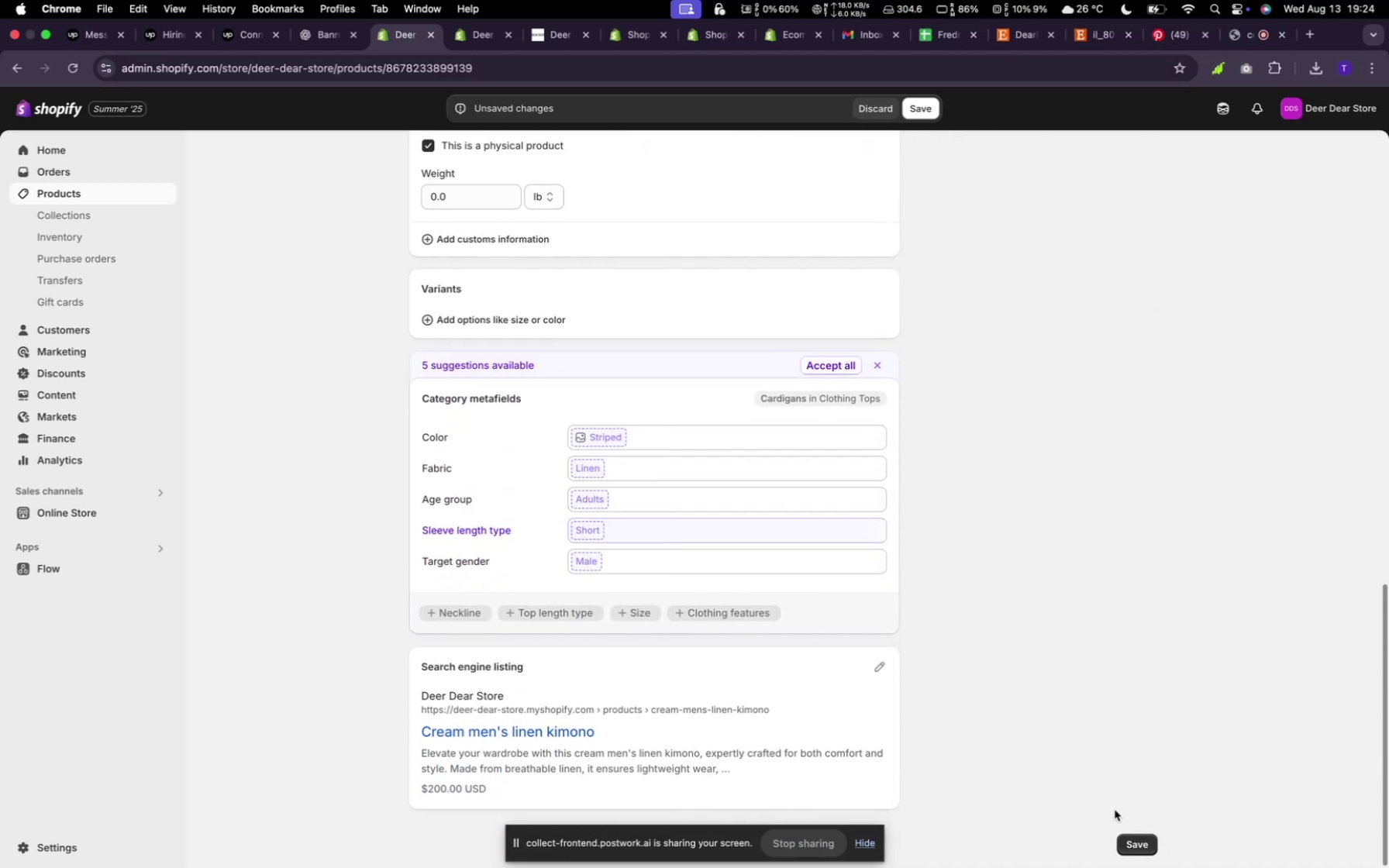 
left_click([1138, 846])
 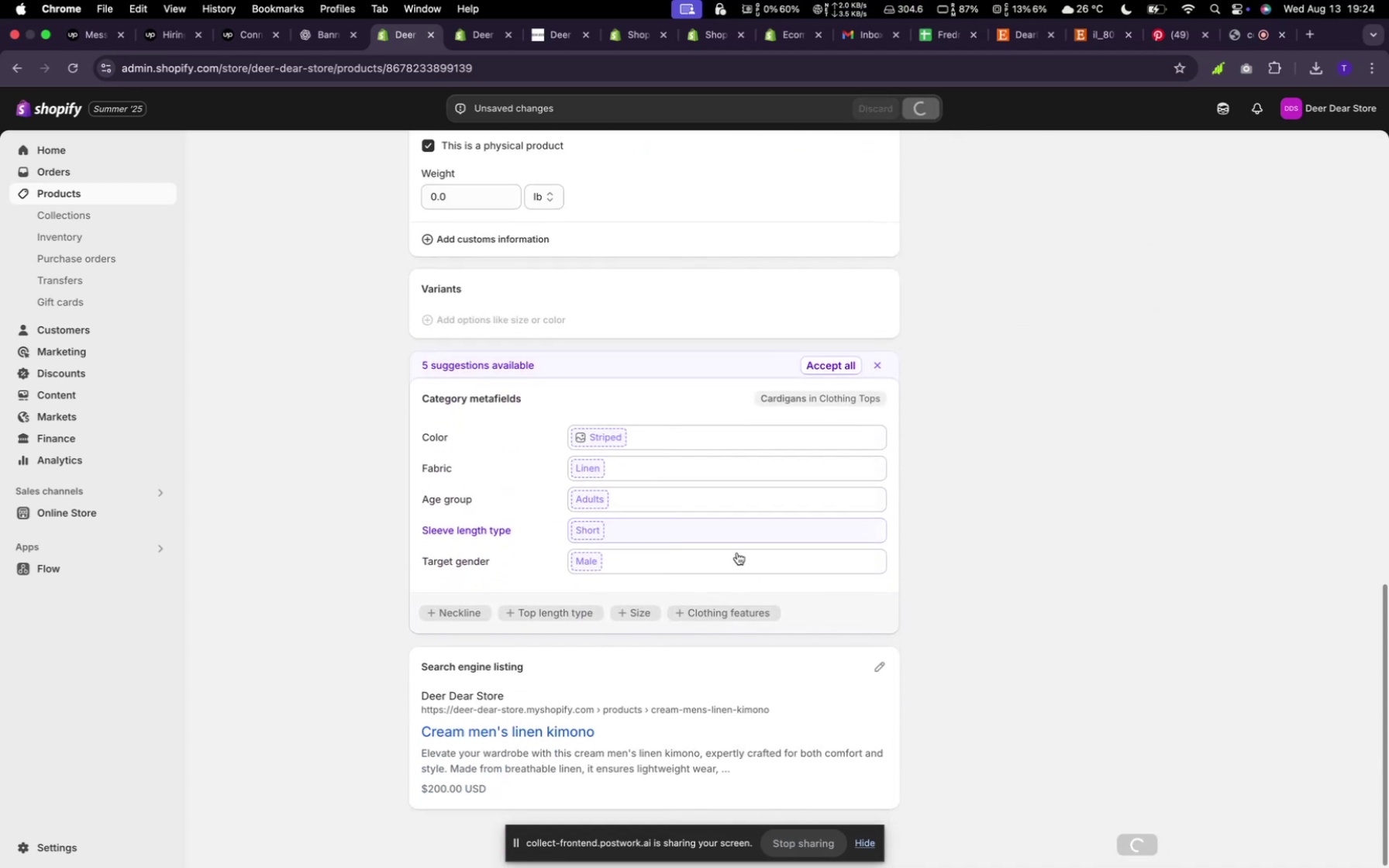 
scroll: coordinate [749, 281], scroll_direction: up, amount: 62.0
 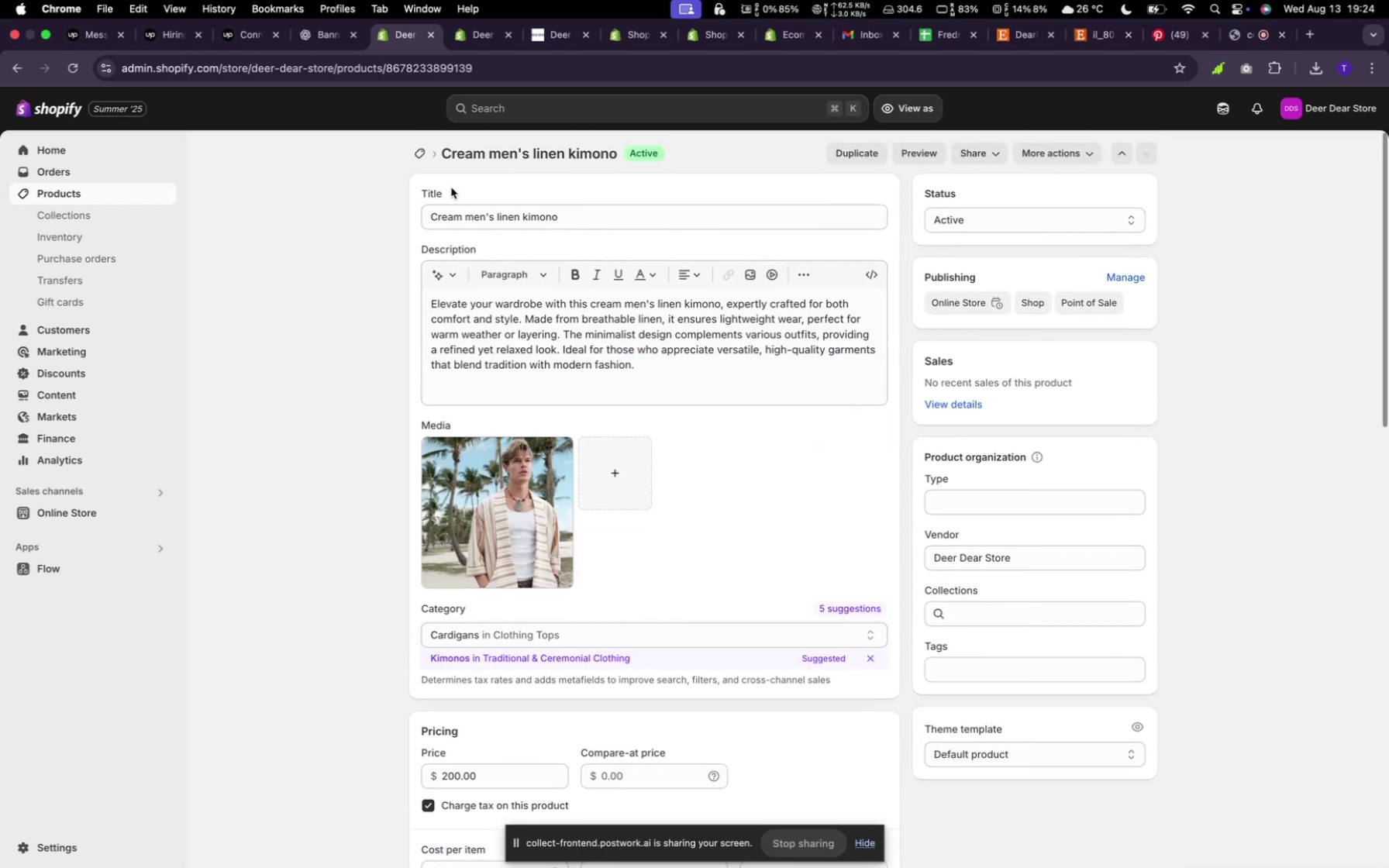 
left_click([421, 150])
 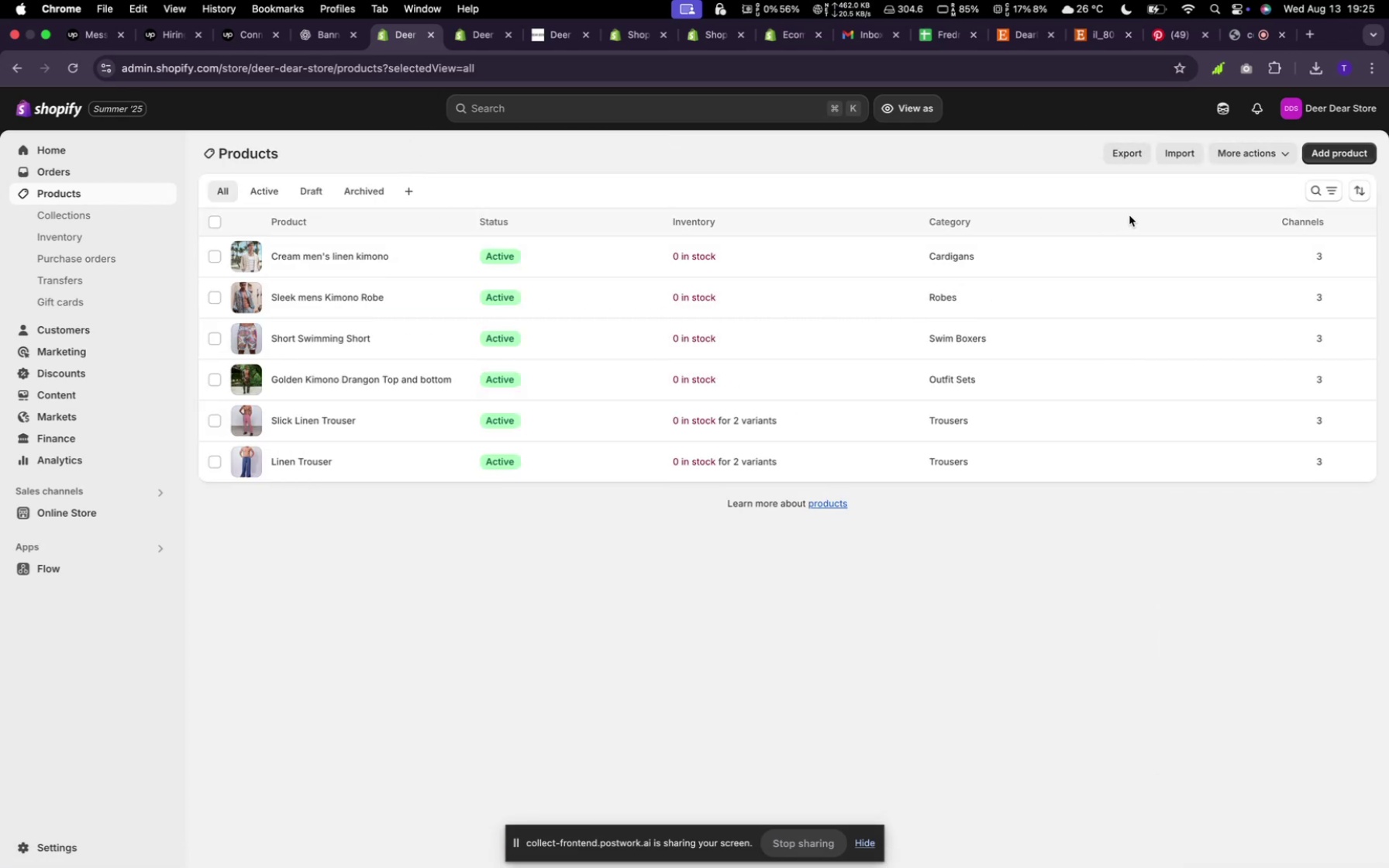 
left_click([1312, 157])
 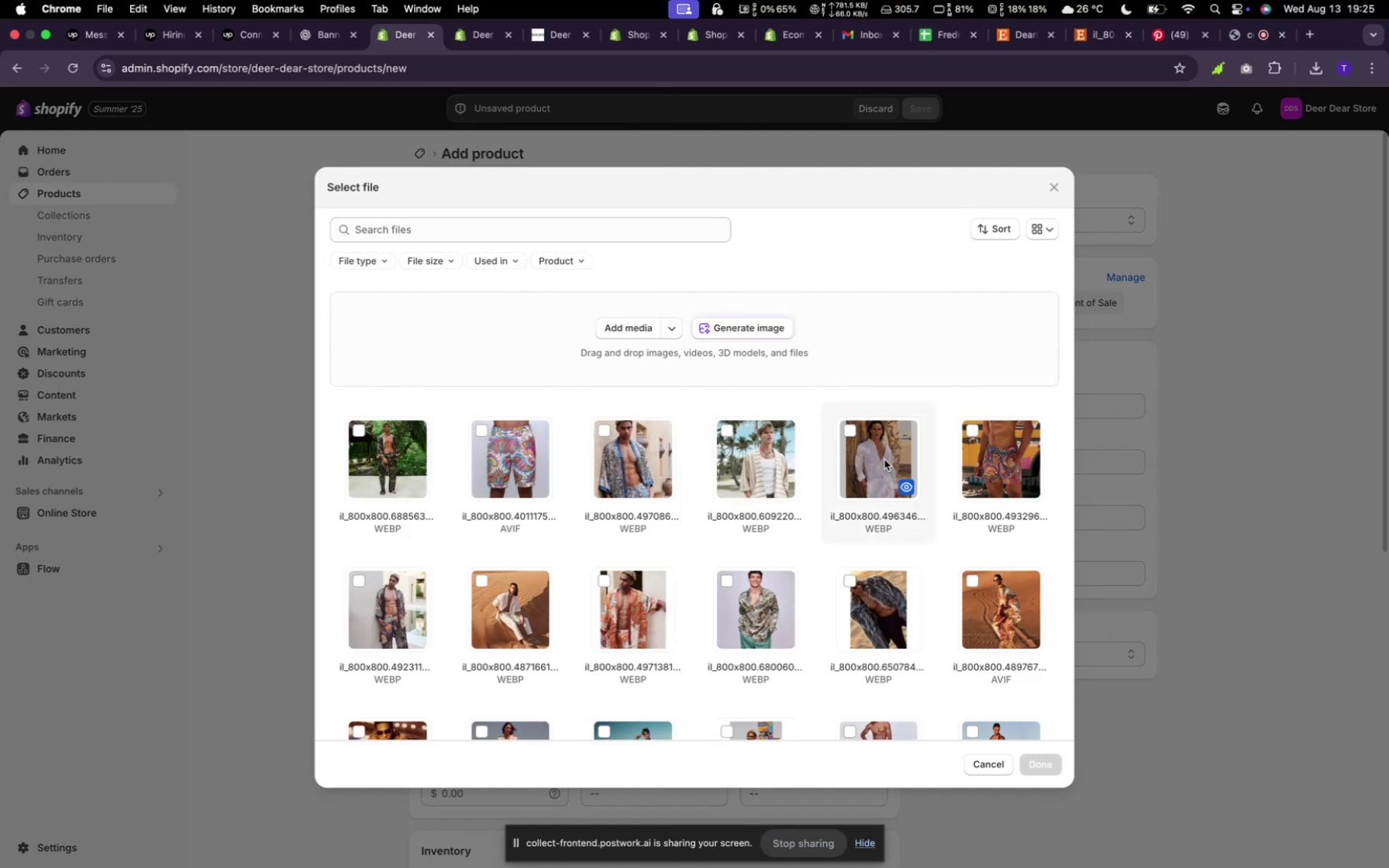 
wait(7.1)
 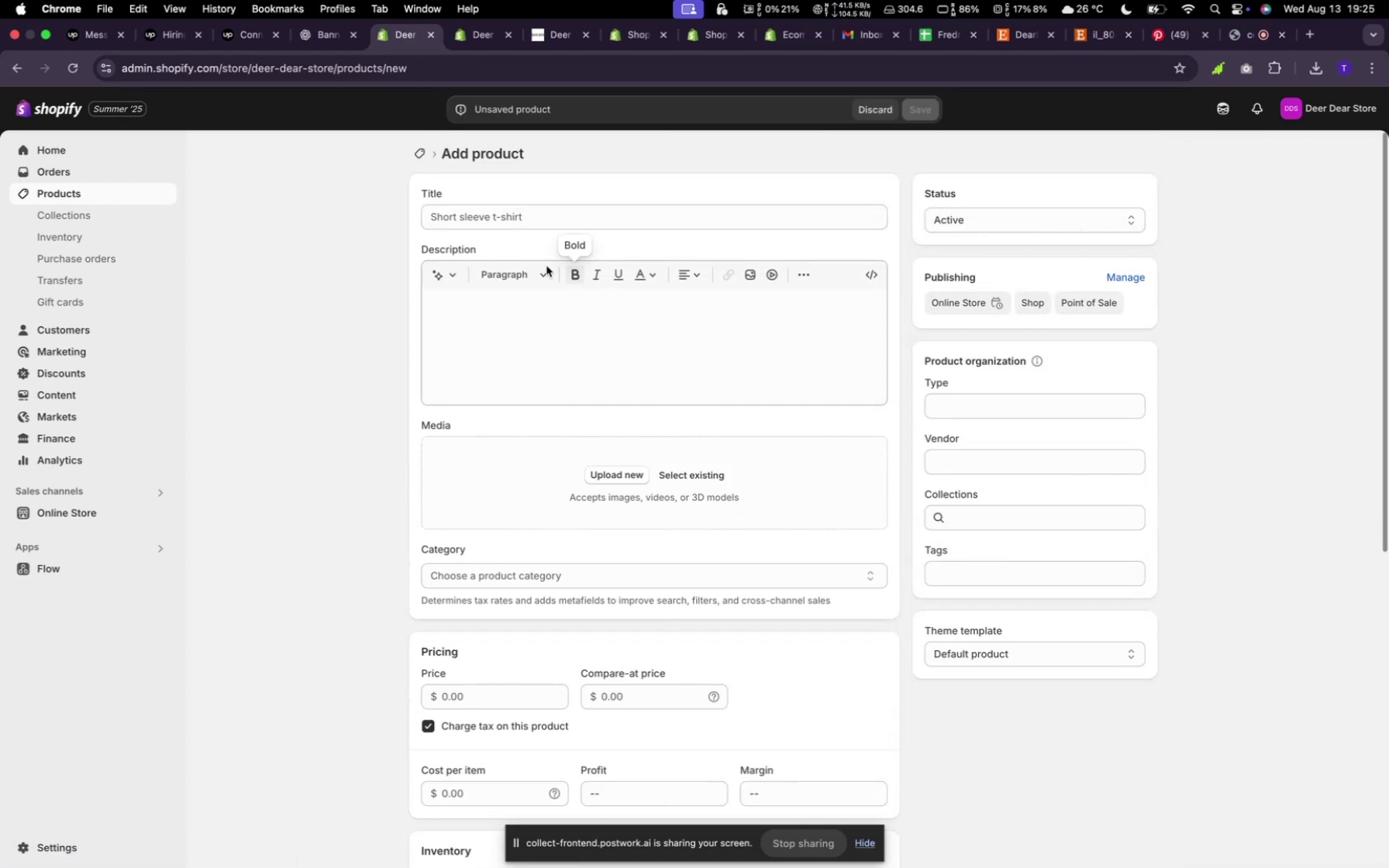 
left_click([1042, 766])
 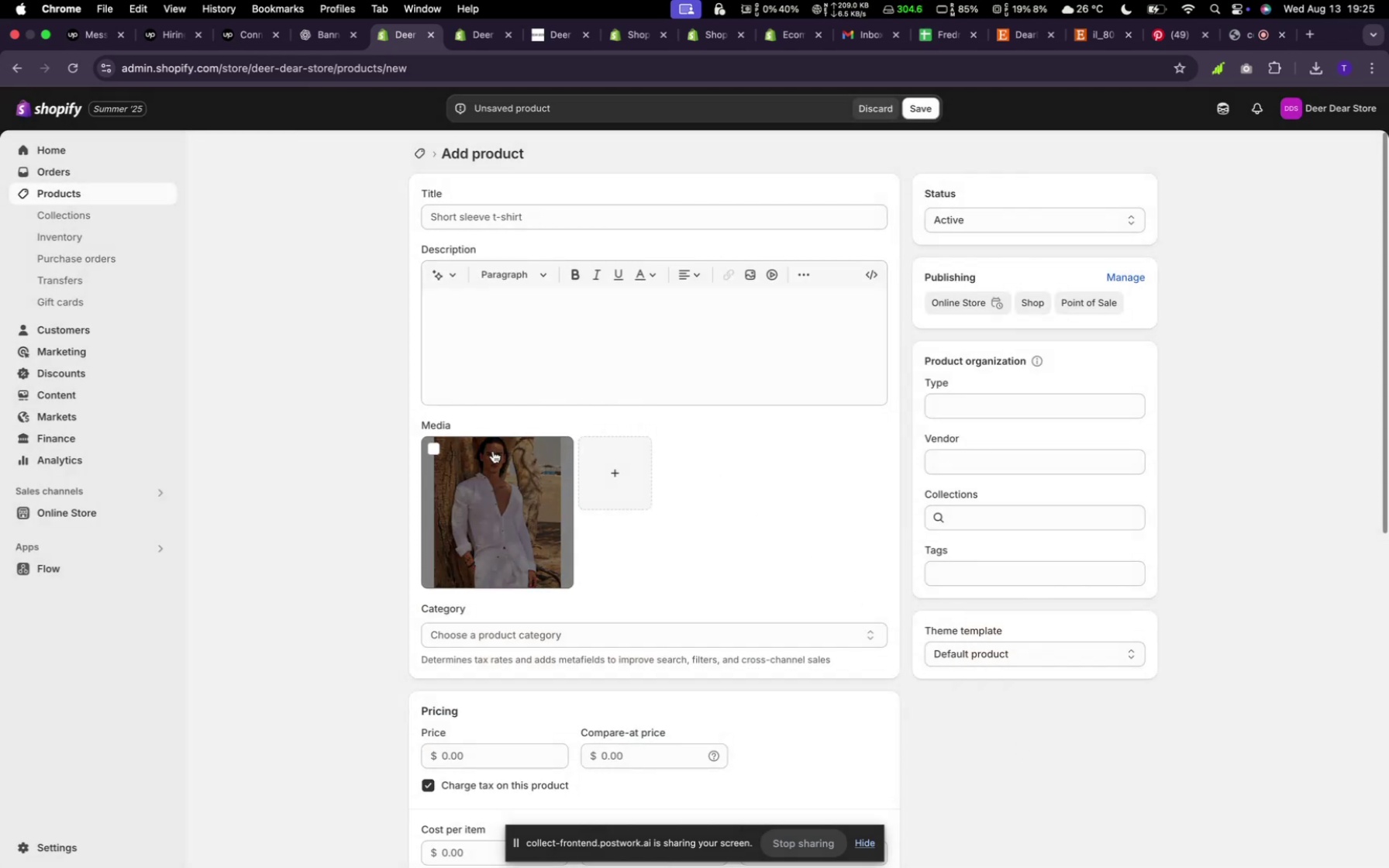 
left_click([498, 214])
 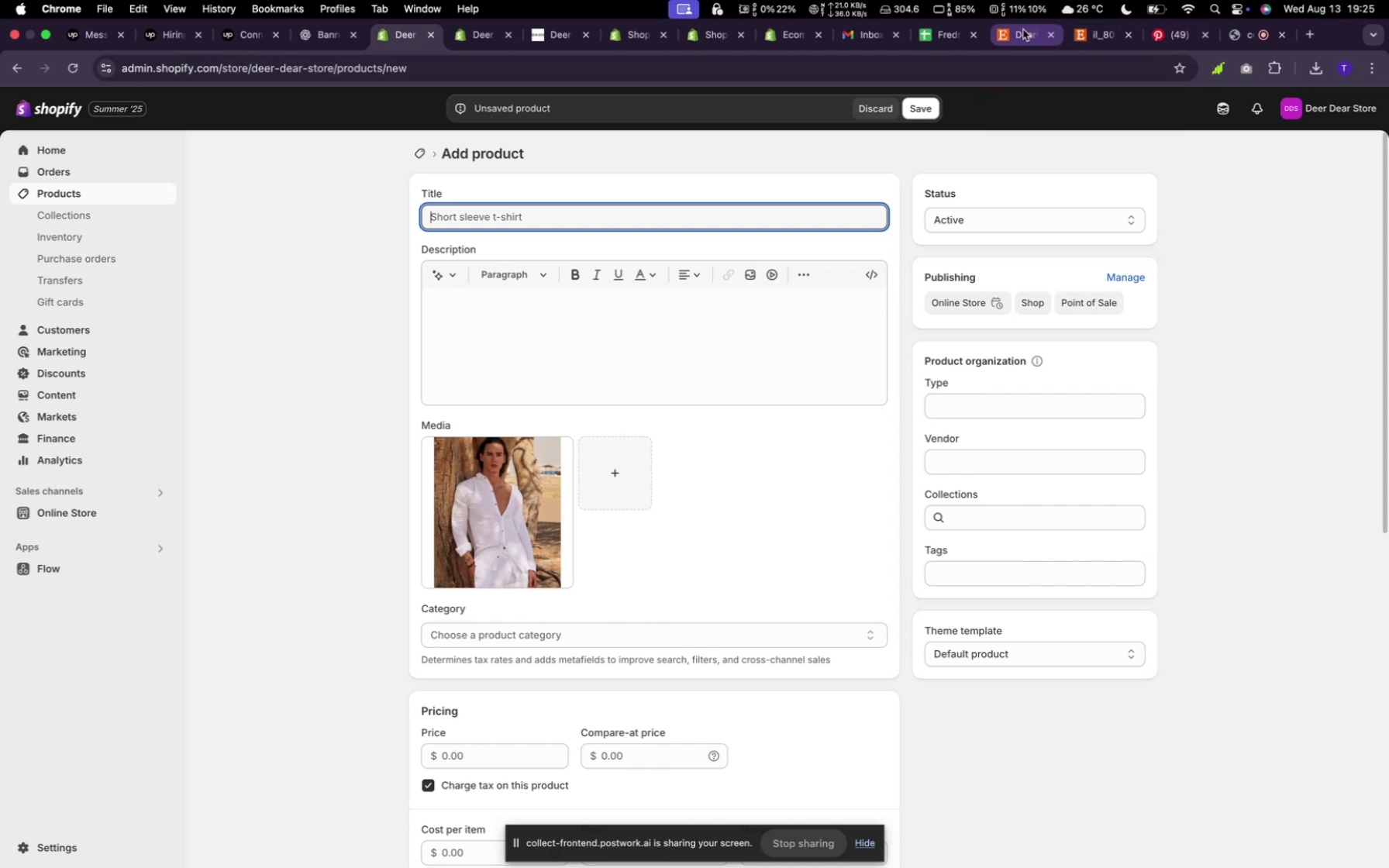 
wait(11.43)
 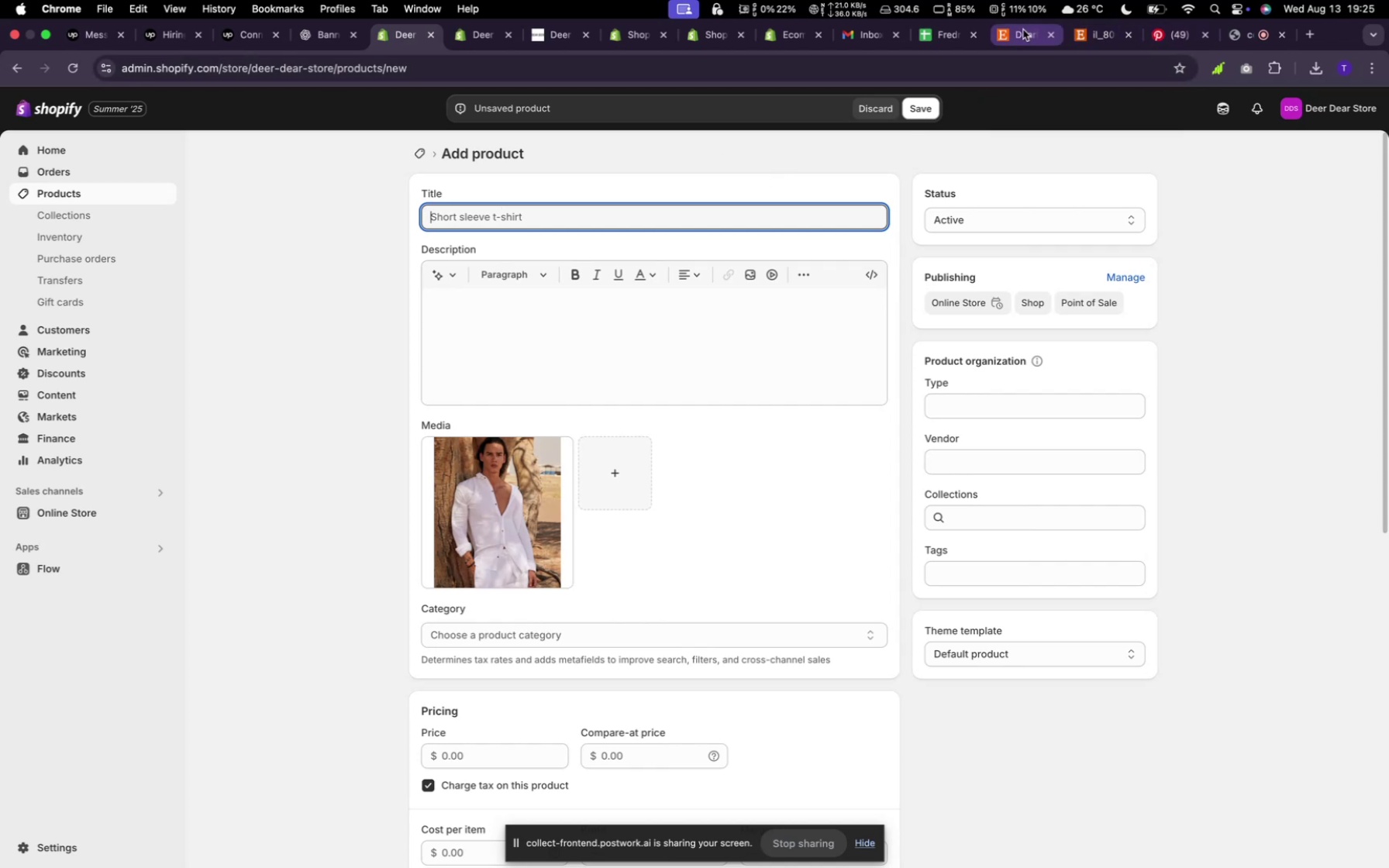 
left_click([1022, 36])
 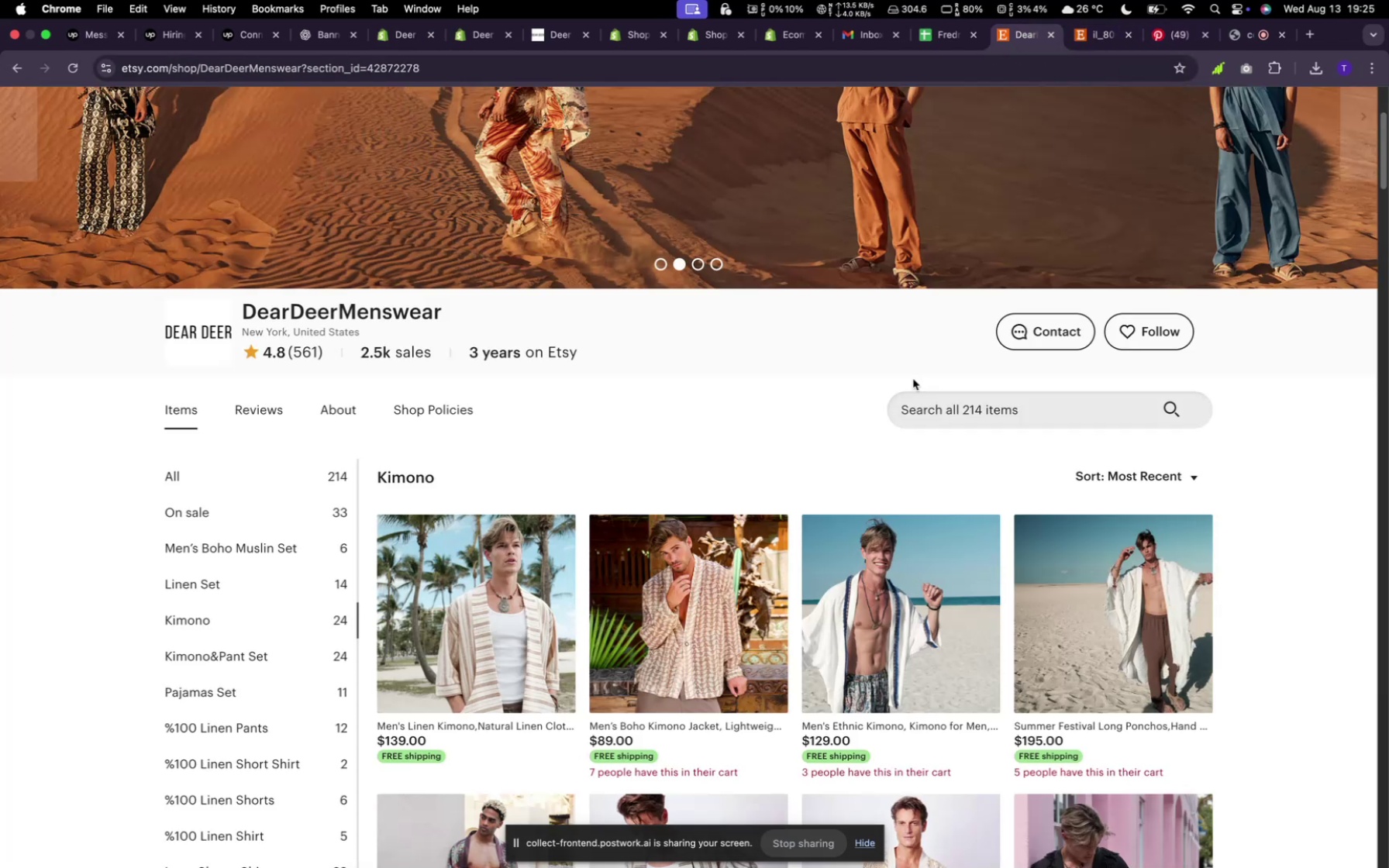 
scroll: coordinate [847, 539], scroll_direction: down, amount: 25.0
 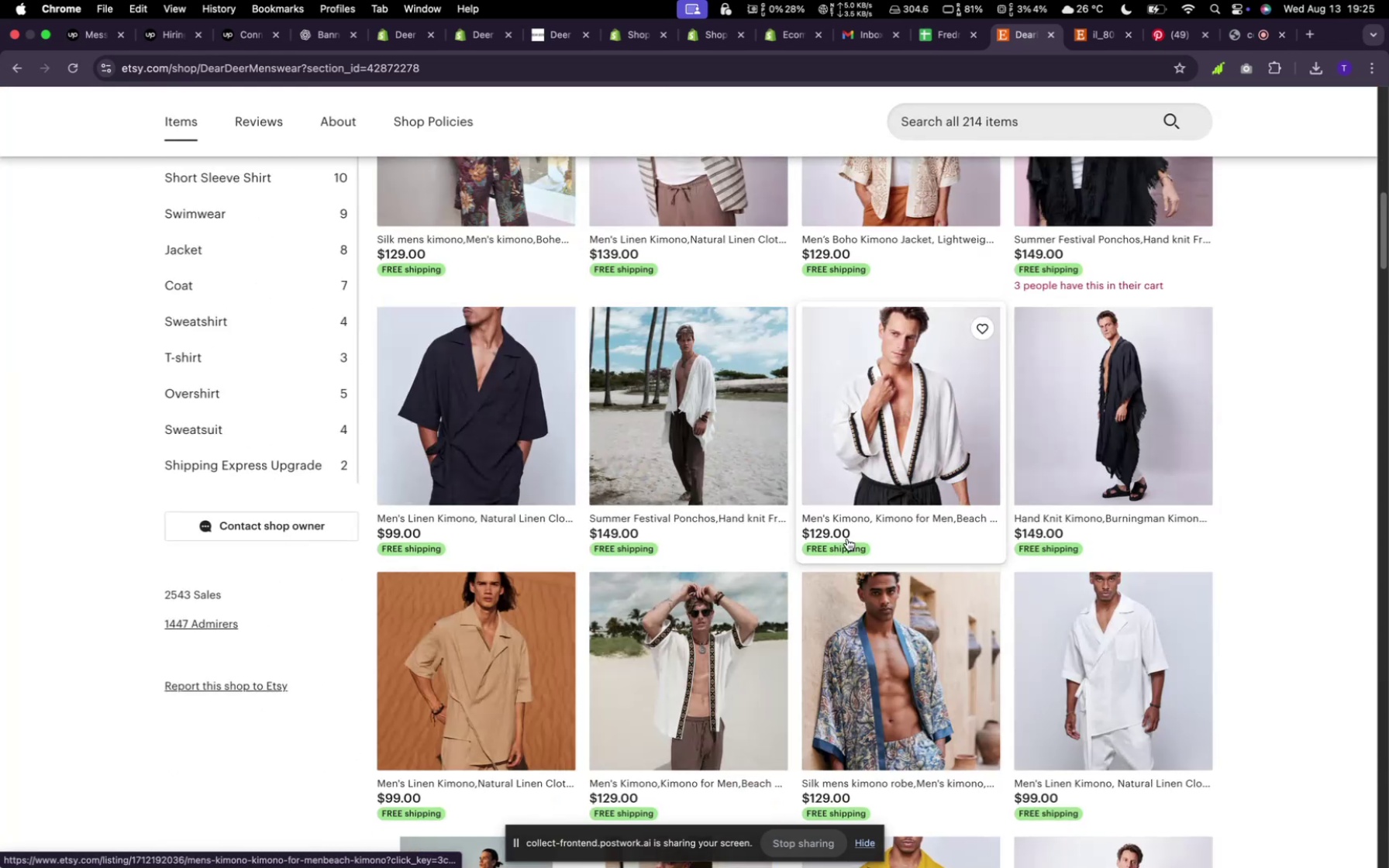 
scroll: coordinate [809, 508], scroll_direction: up, amount: 23.0
 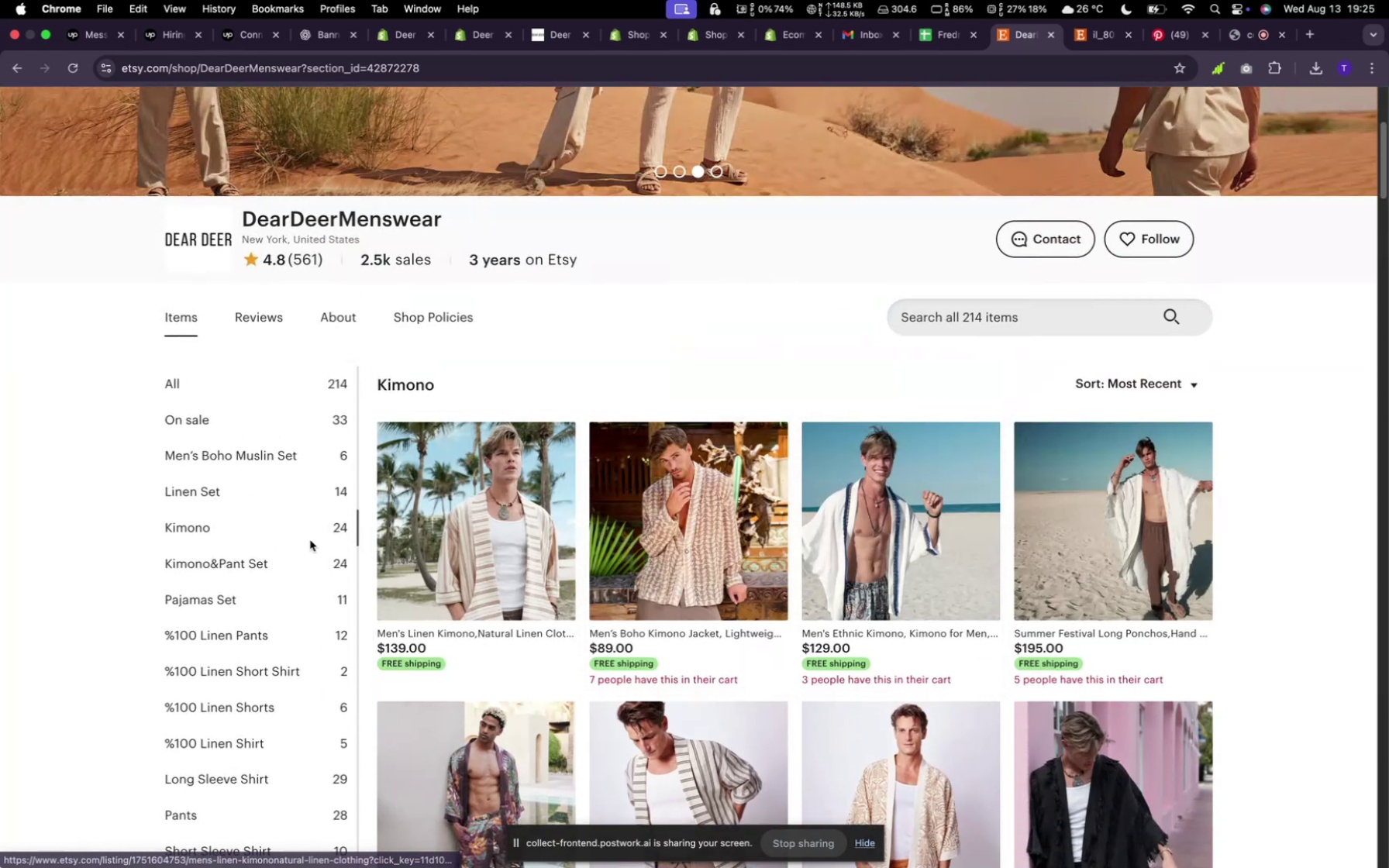 
left_click([310, 571])
 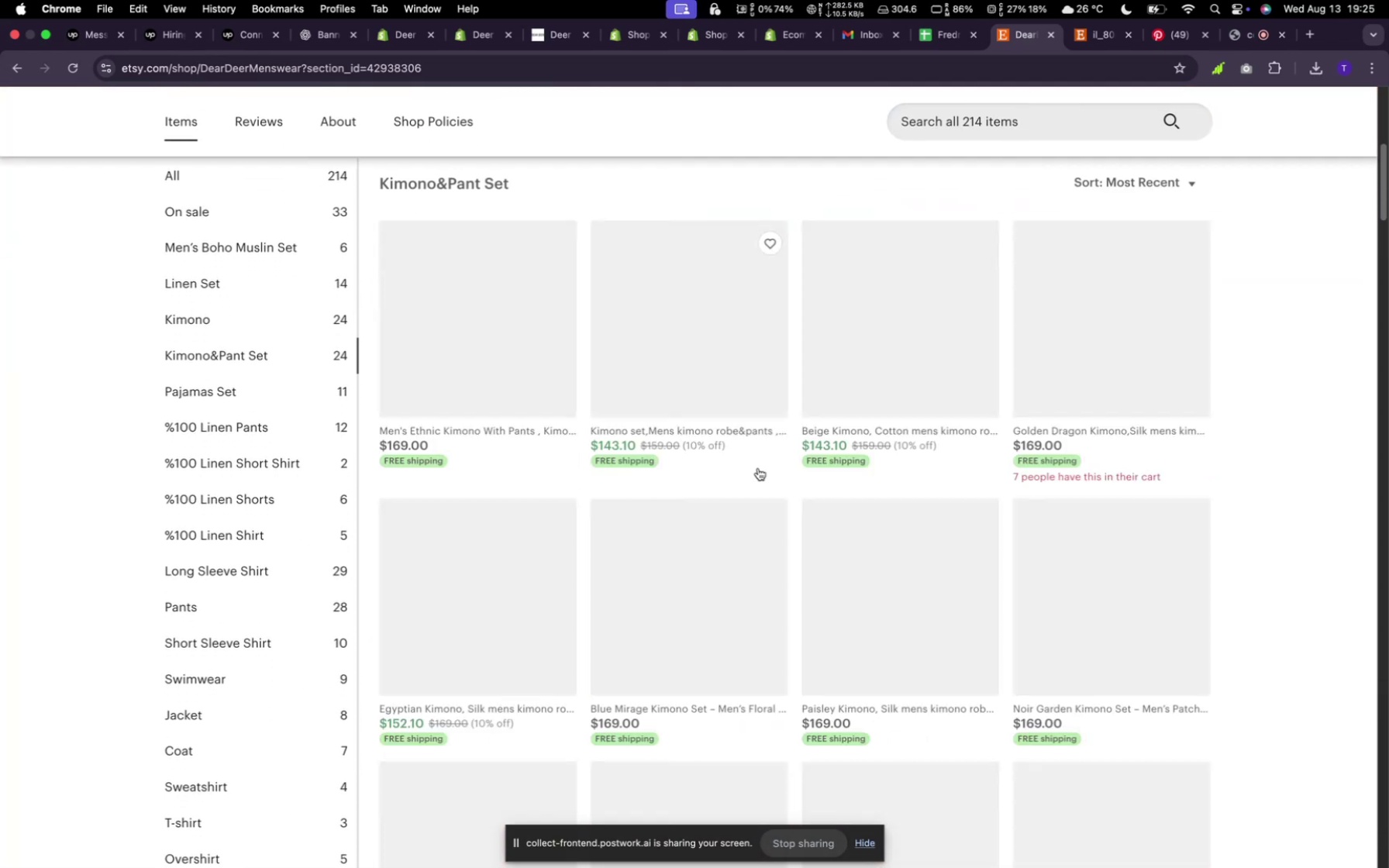 
scroll: coordinate [763, 460], scroll_direction: up, amount: 3.0
 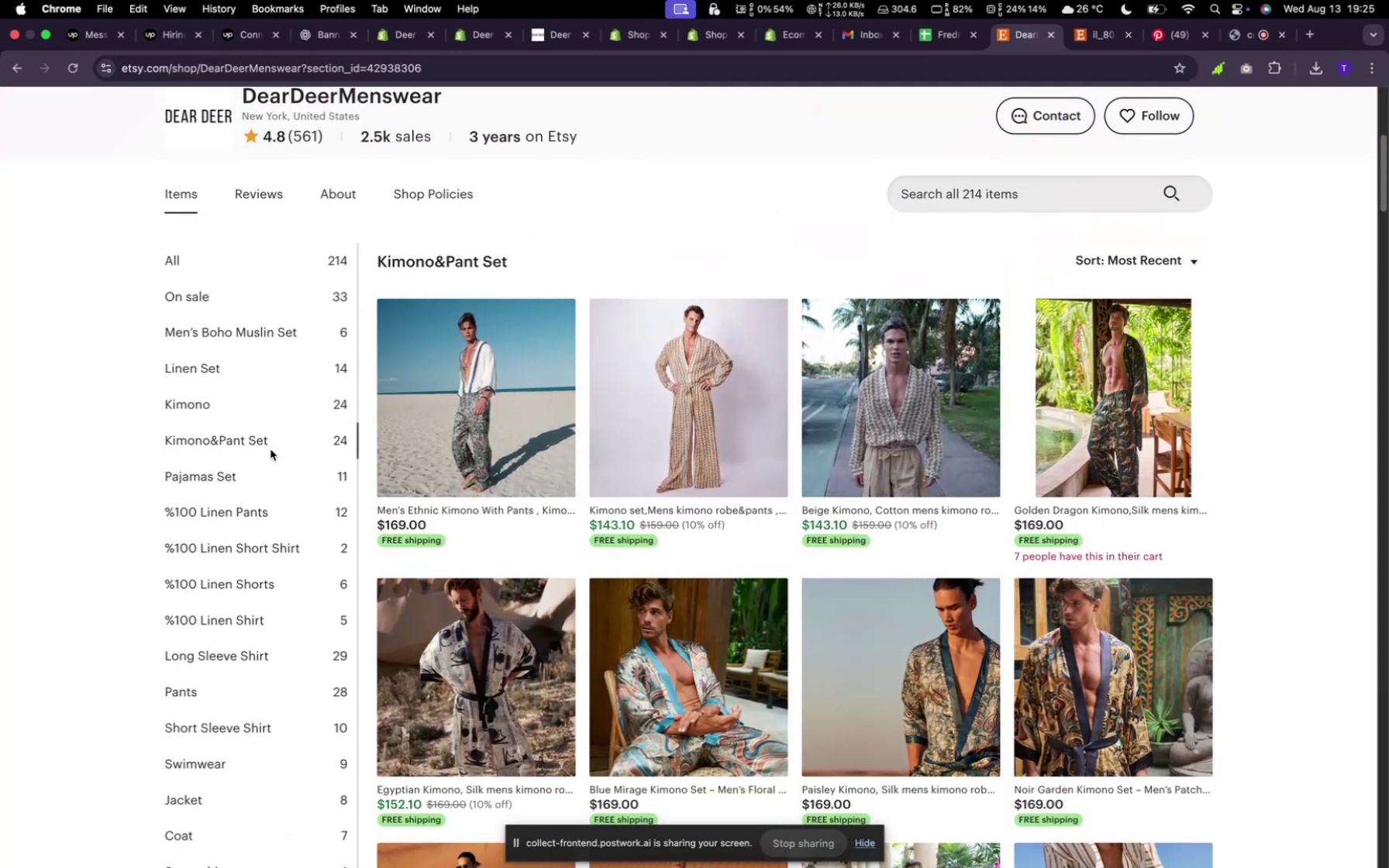 
left_click([263, 480])
 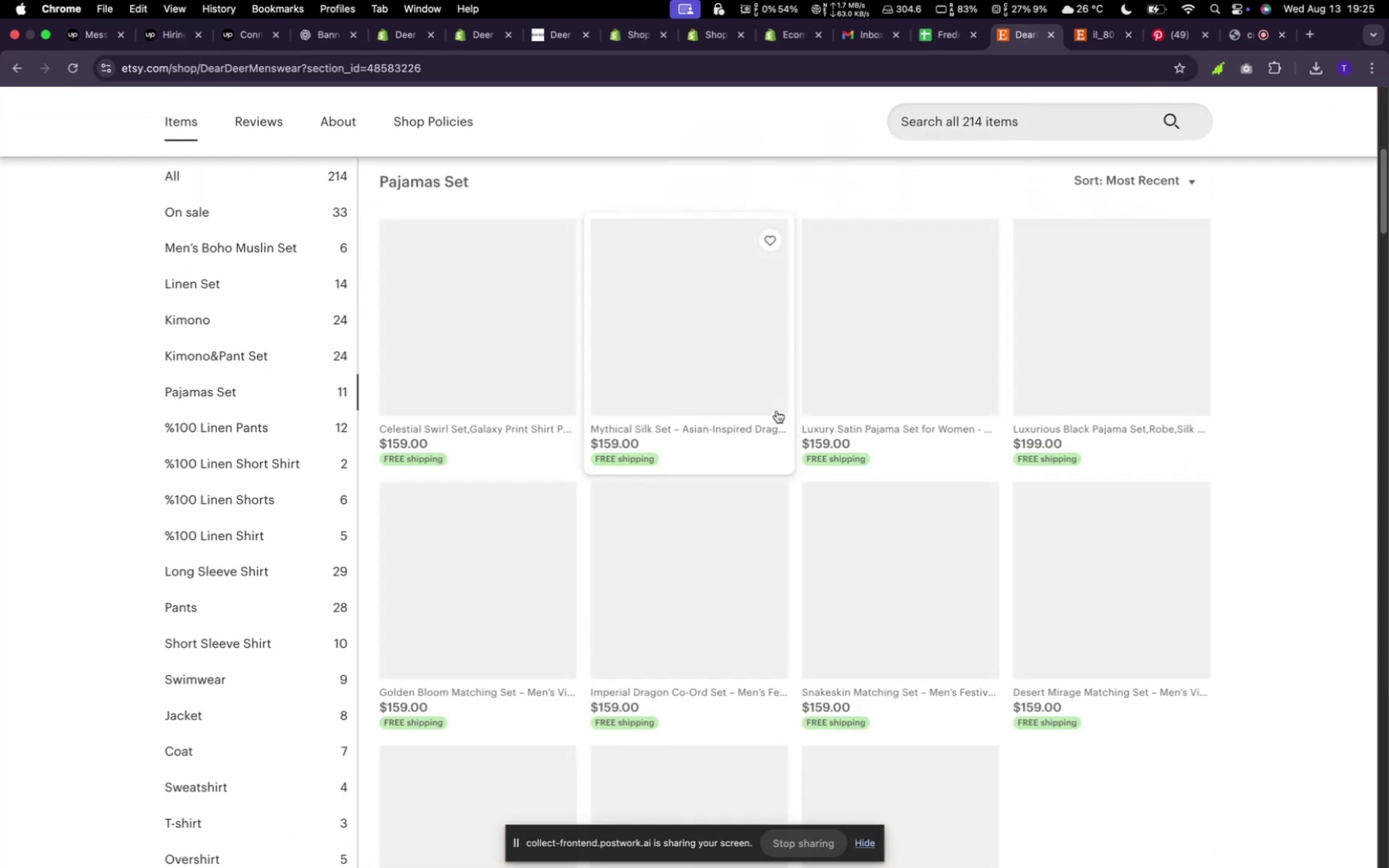 
scroll: coordinate [817, 402], scroll_direction: up, amount: 1.0
 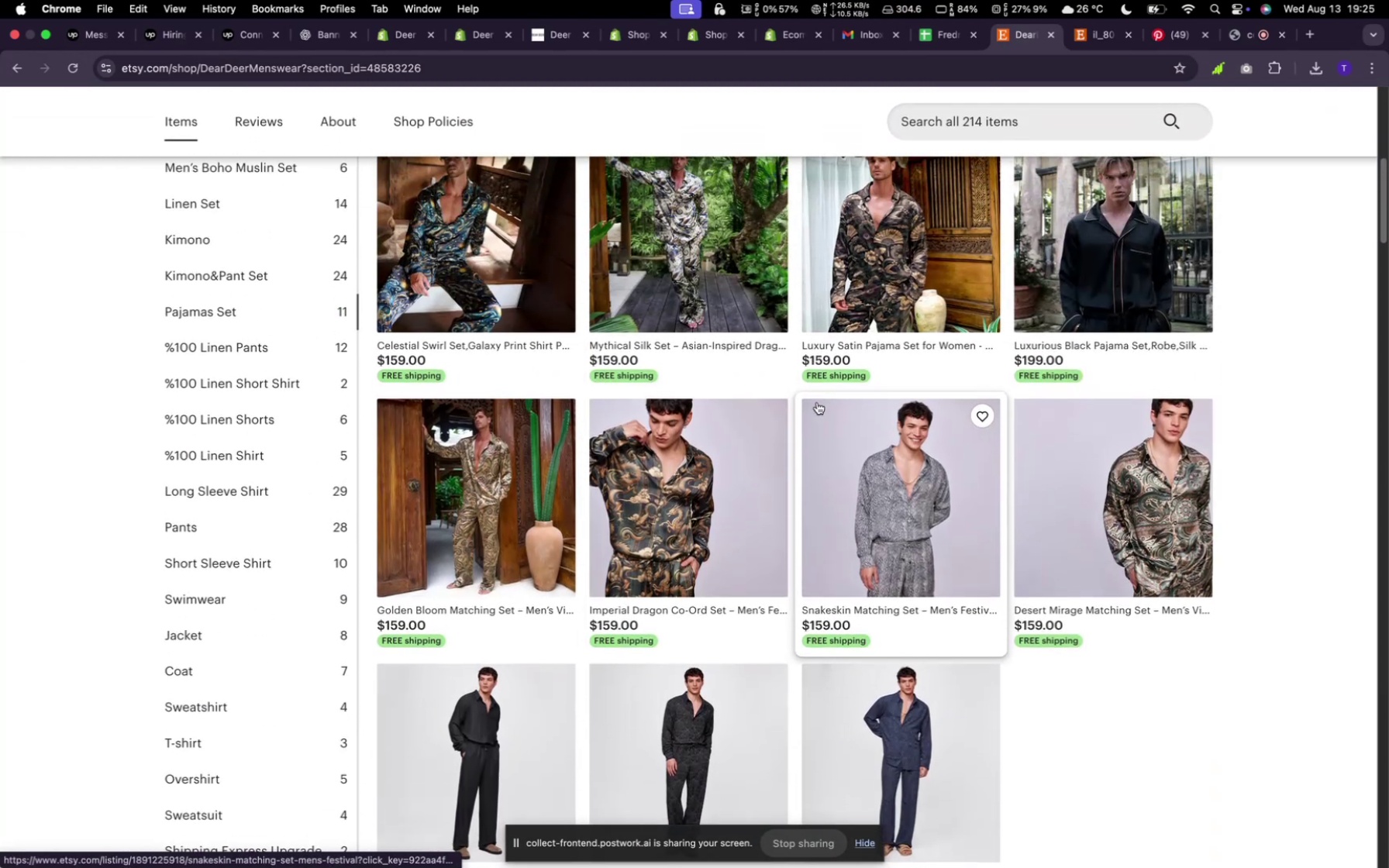 
mouse_move([801, 363])
 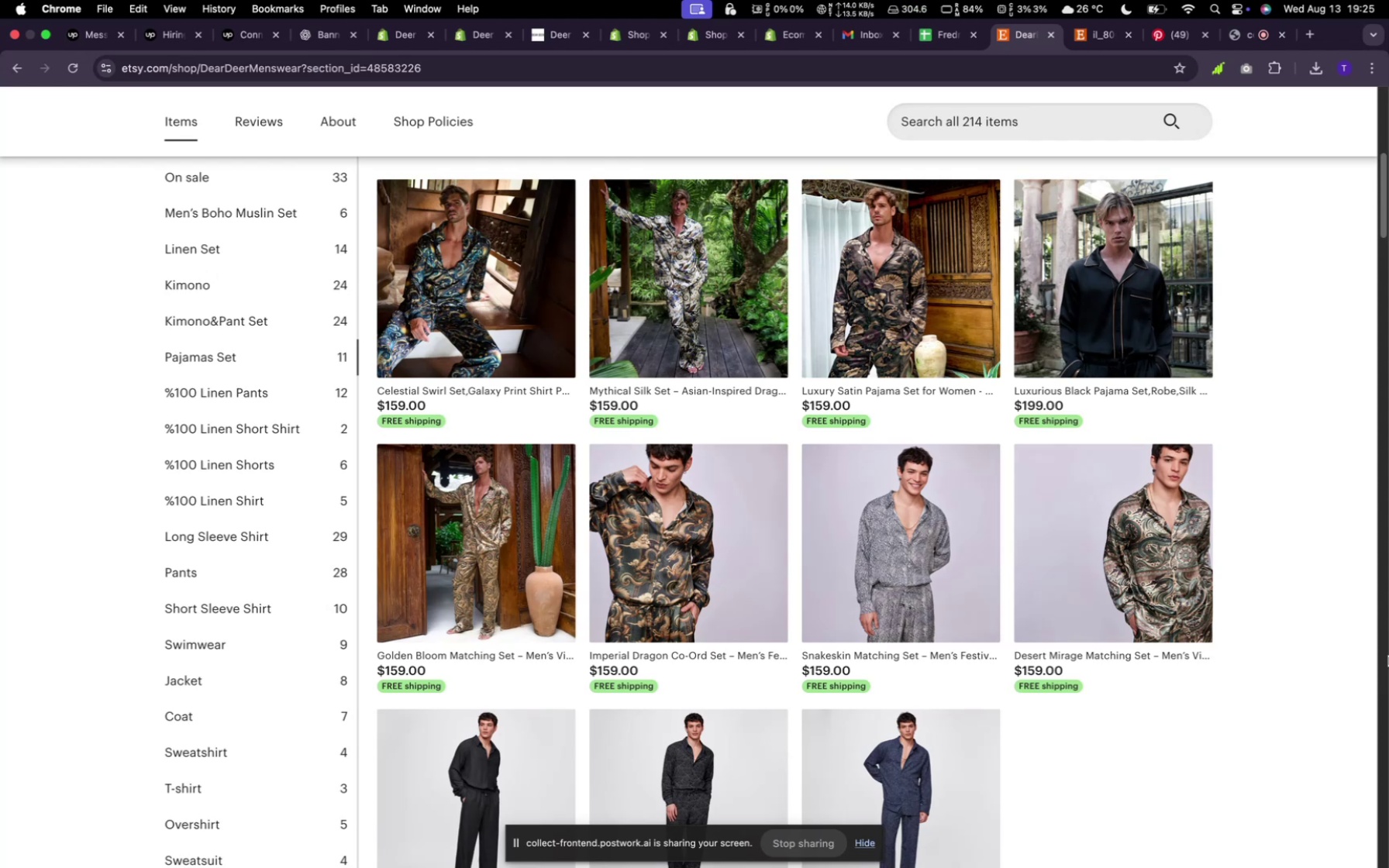 
wait(16.3)
 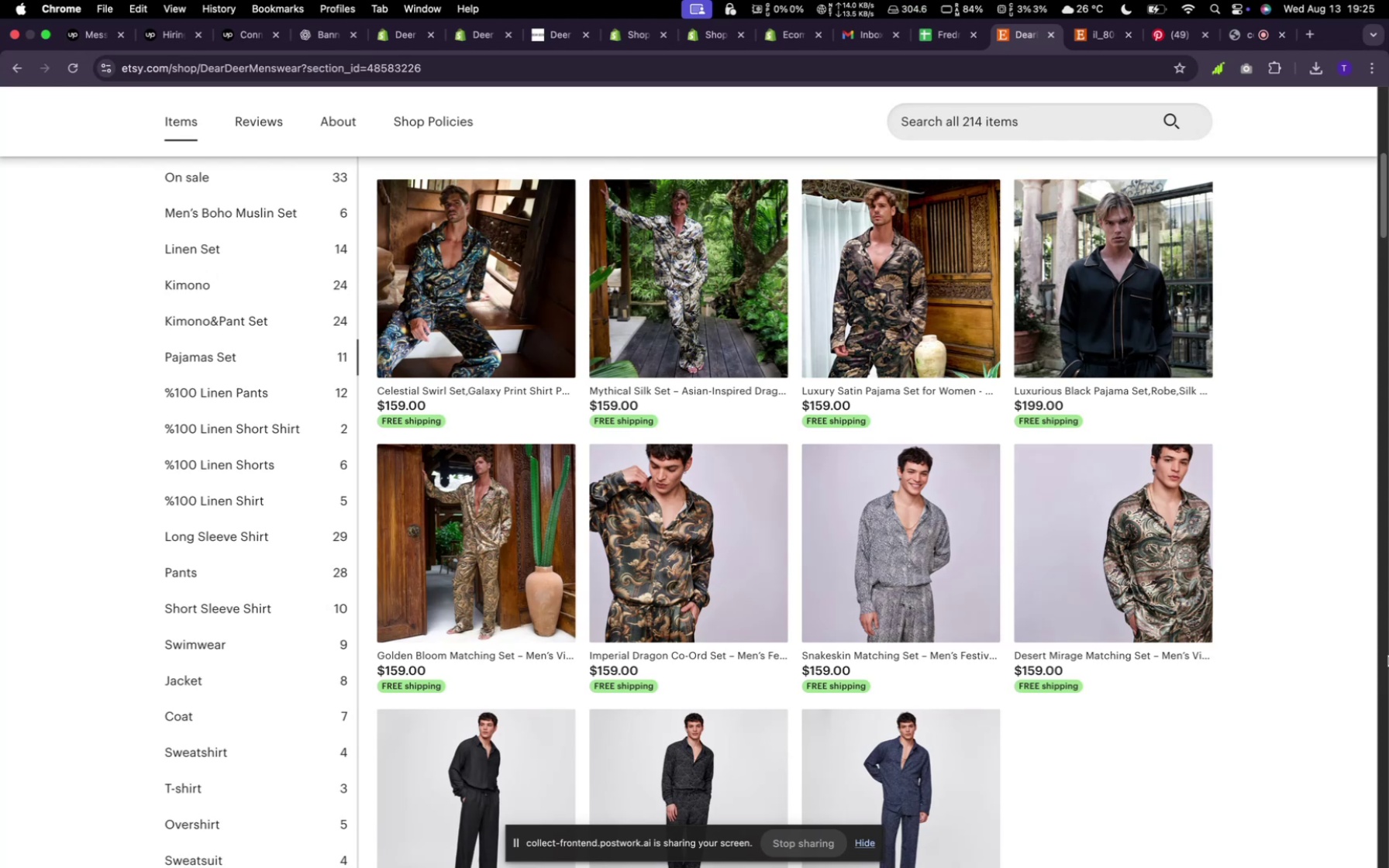 
left_click([305, 318])
 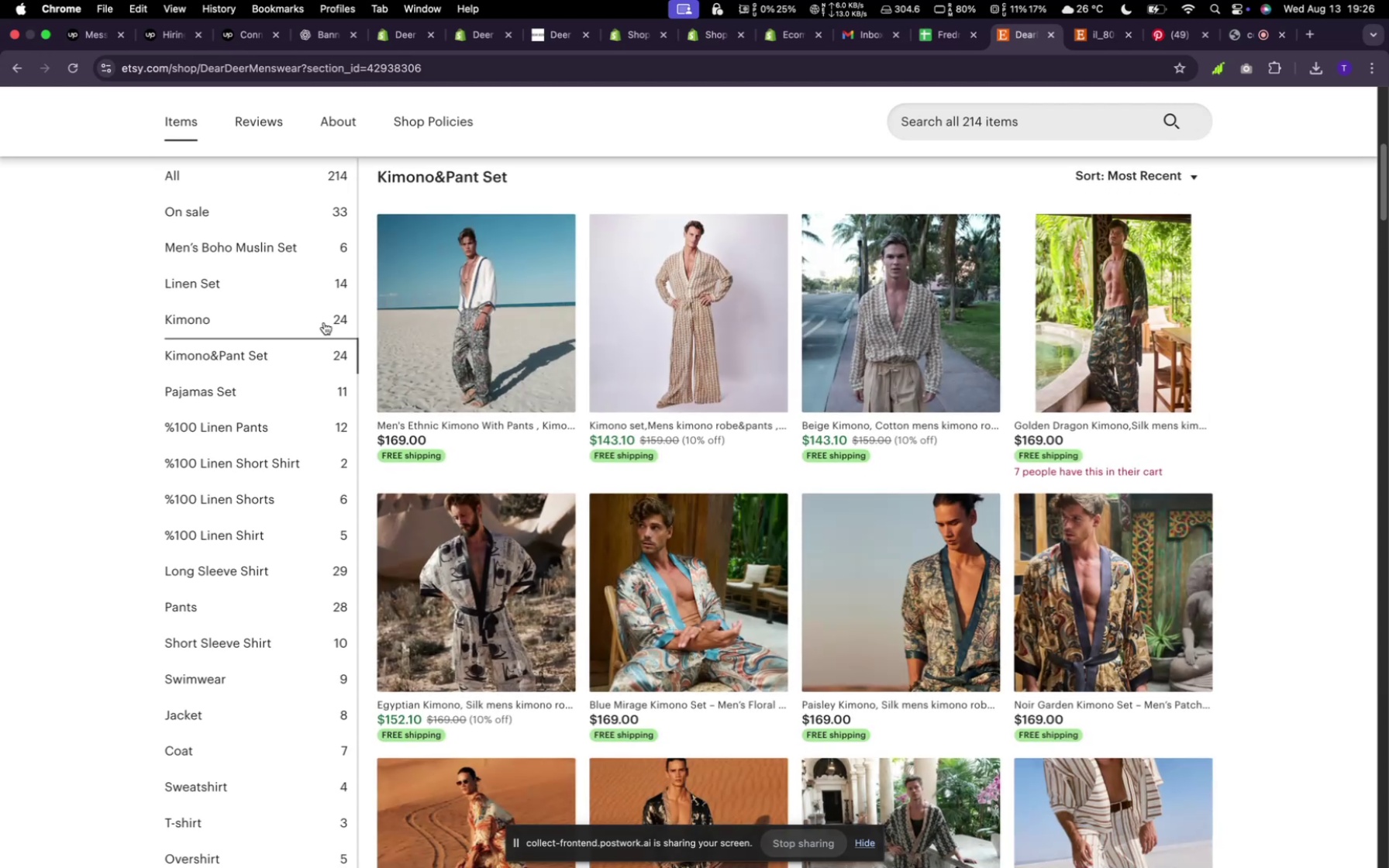 
left_click([320, 319])
 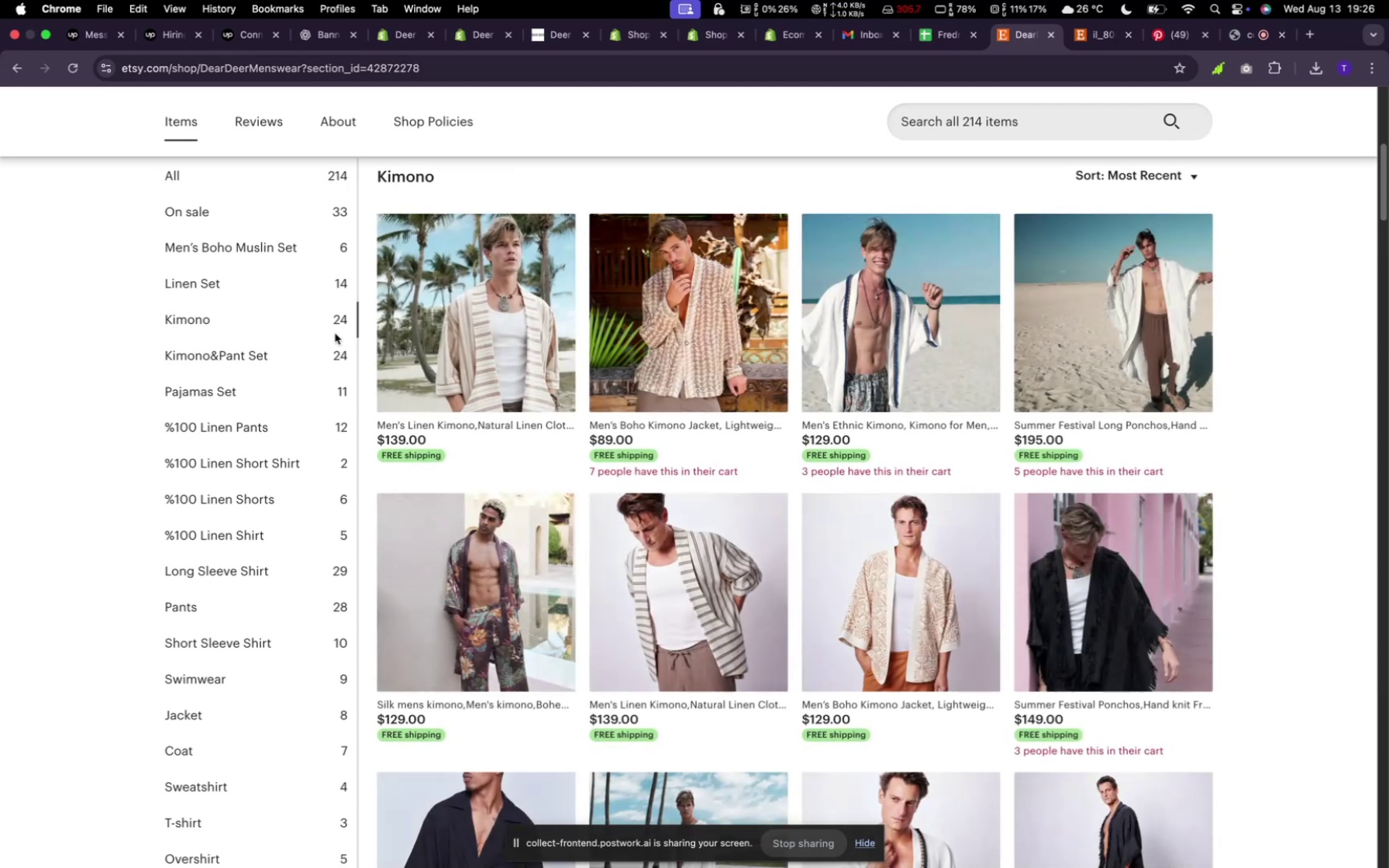 
scroll: coordinate [701, 464], scroll_direction: down, amount: 19.0
 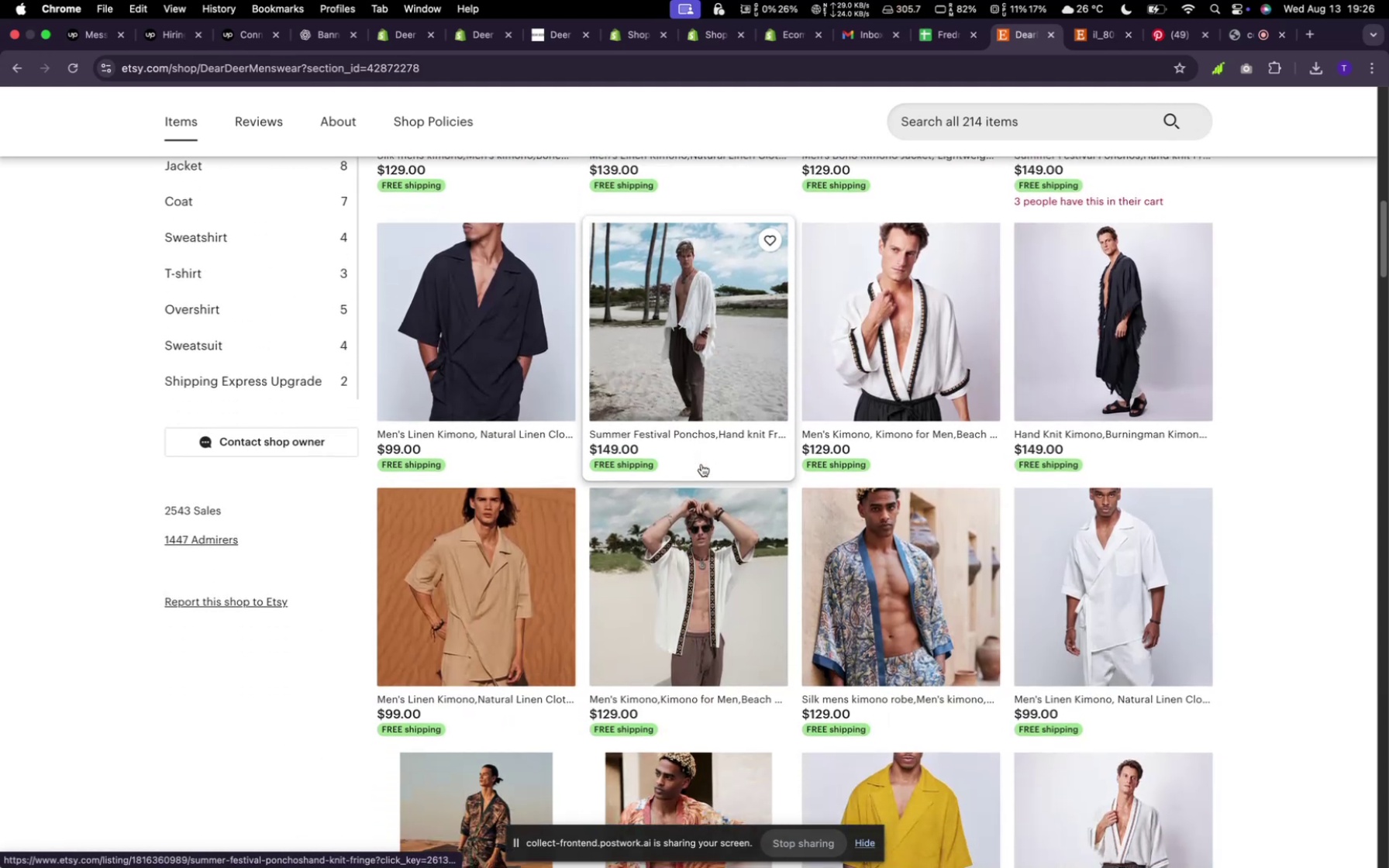 
scroll: coordinate [703, 466], scroll_direction: up, amount: 24.0
 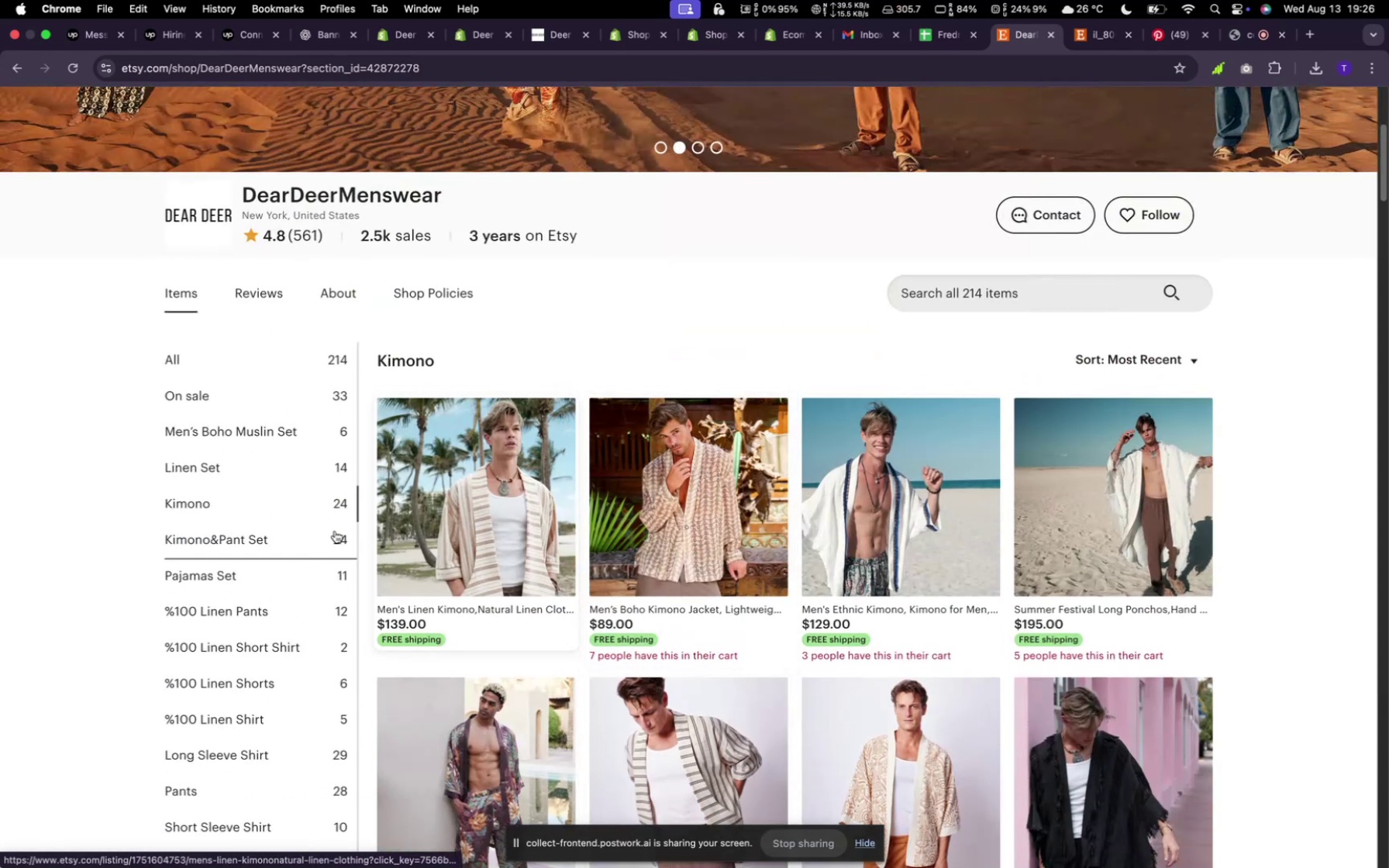 
left_click([292, 476])
 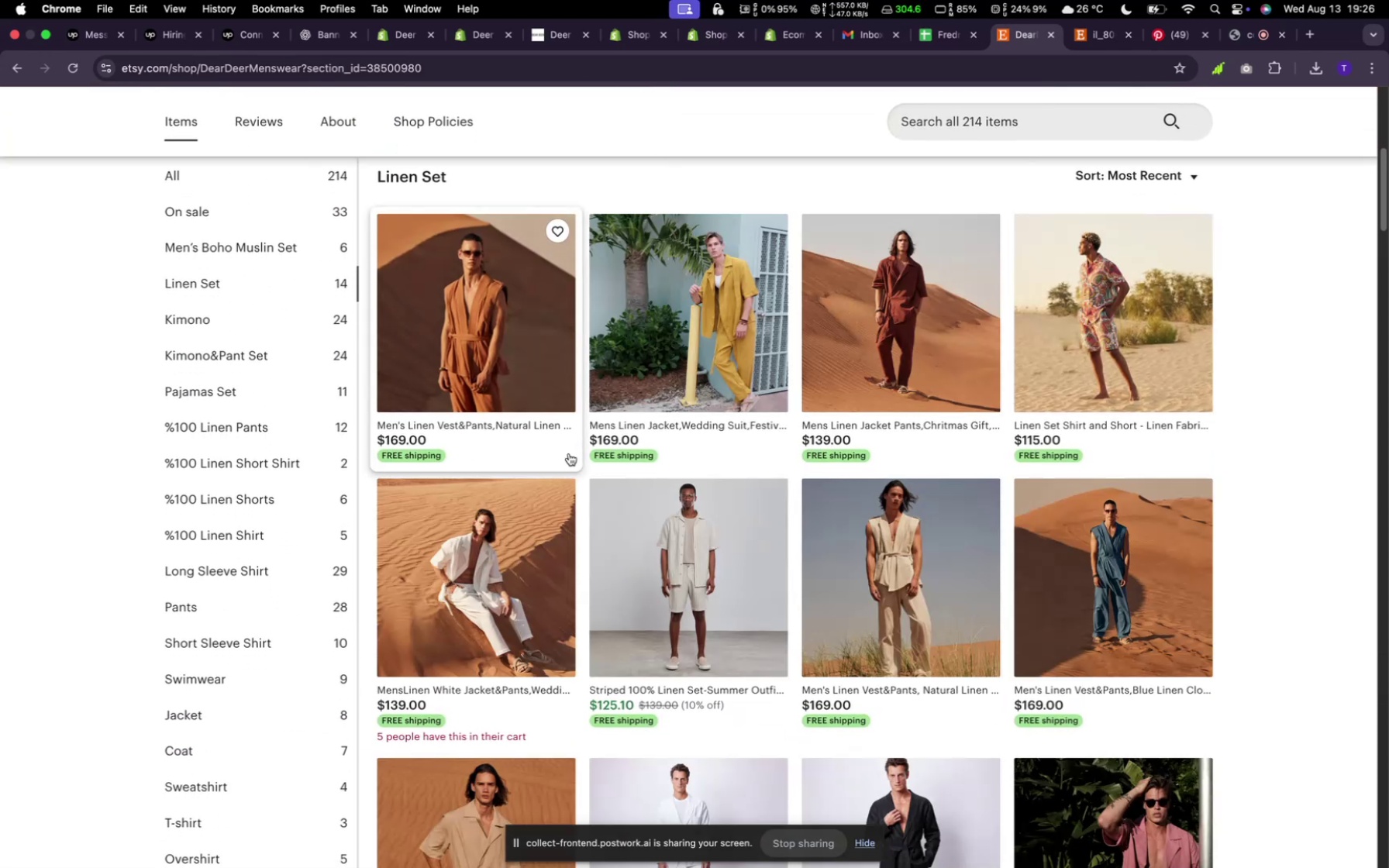 
scroll: coordinate [732, 577], scroll_direction: up, amount: 6.0
 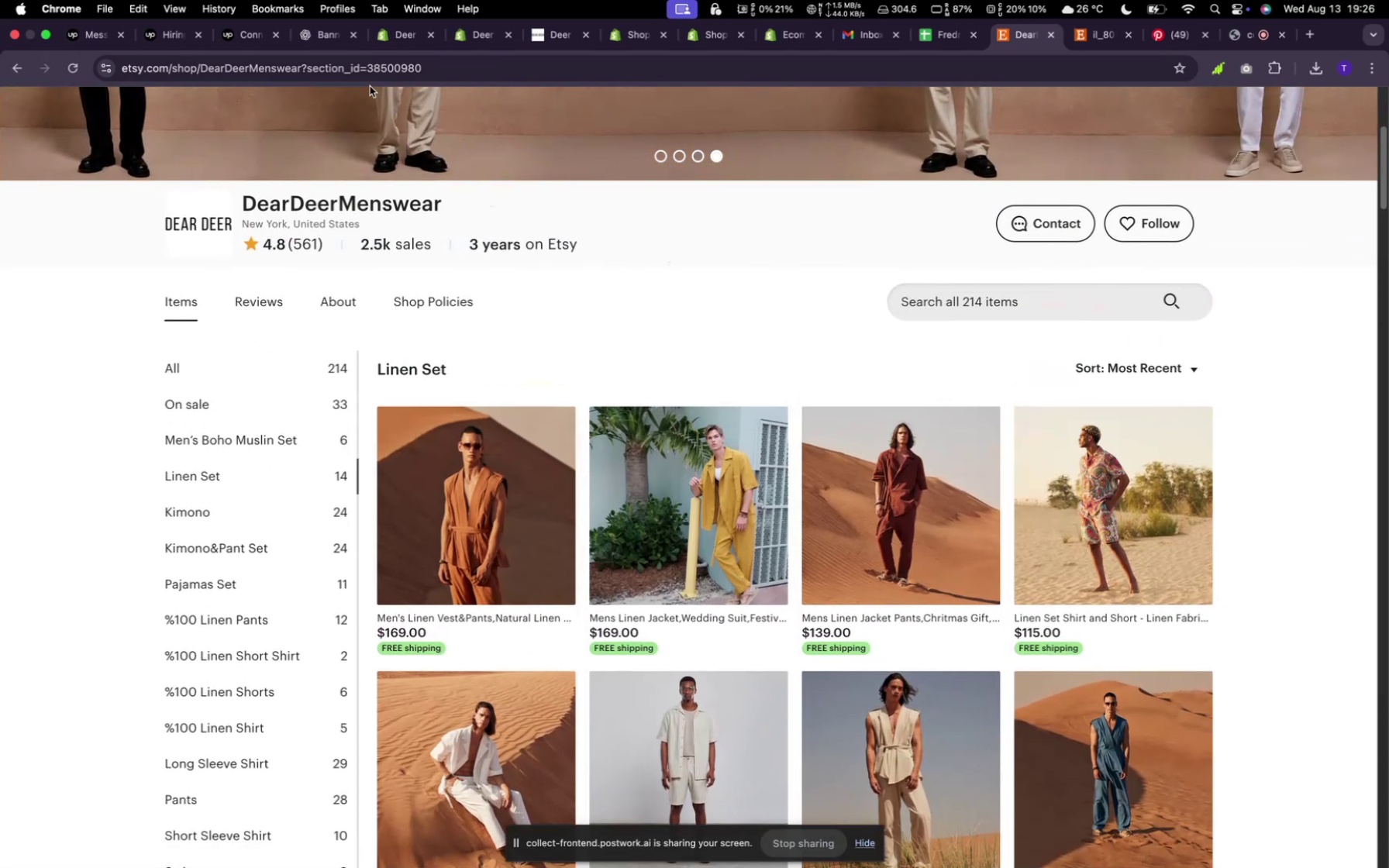 
wait(6.49)
 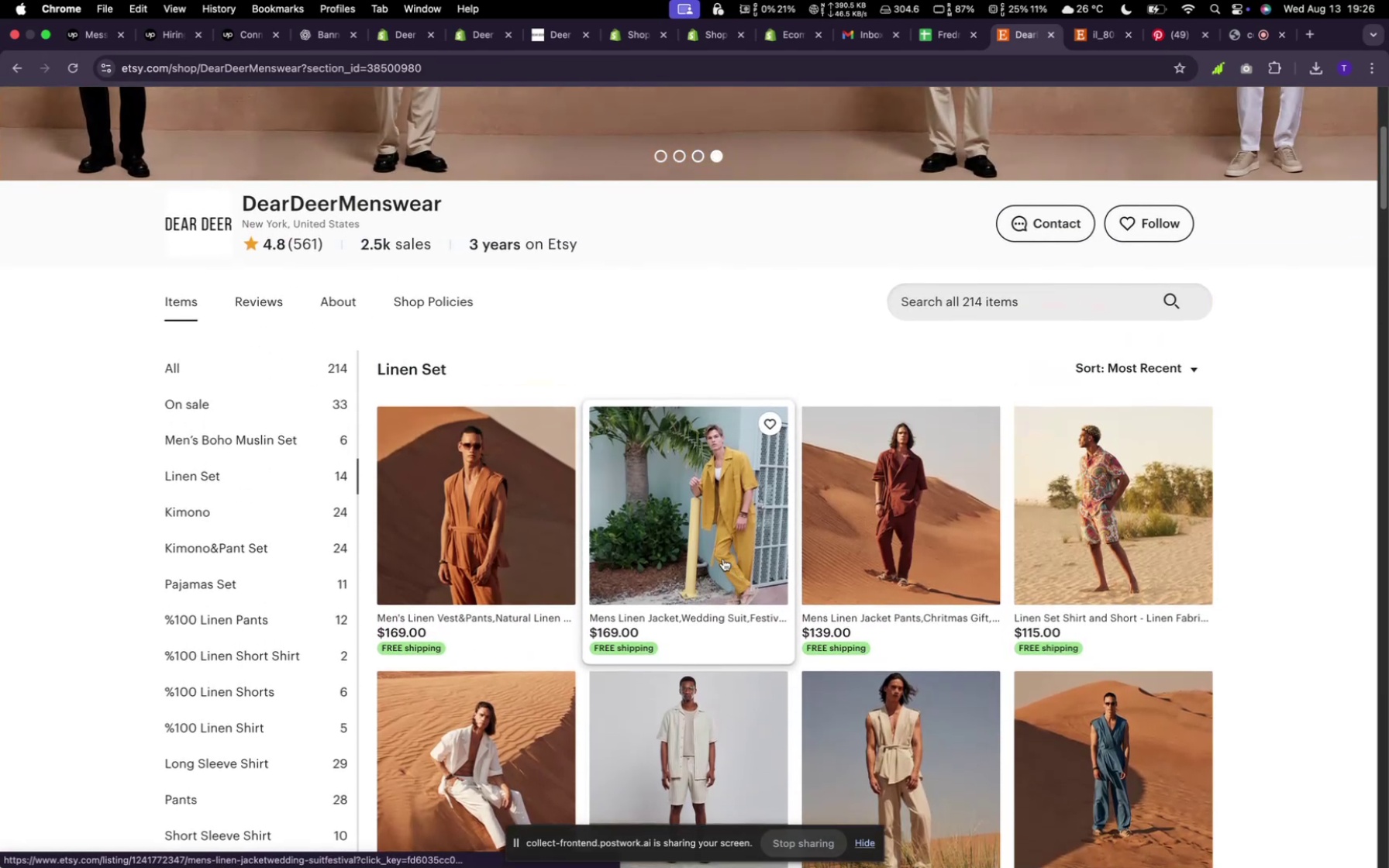 
left_click([388, 40])
 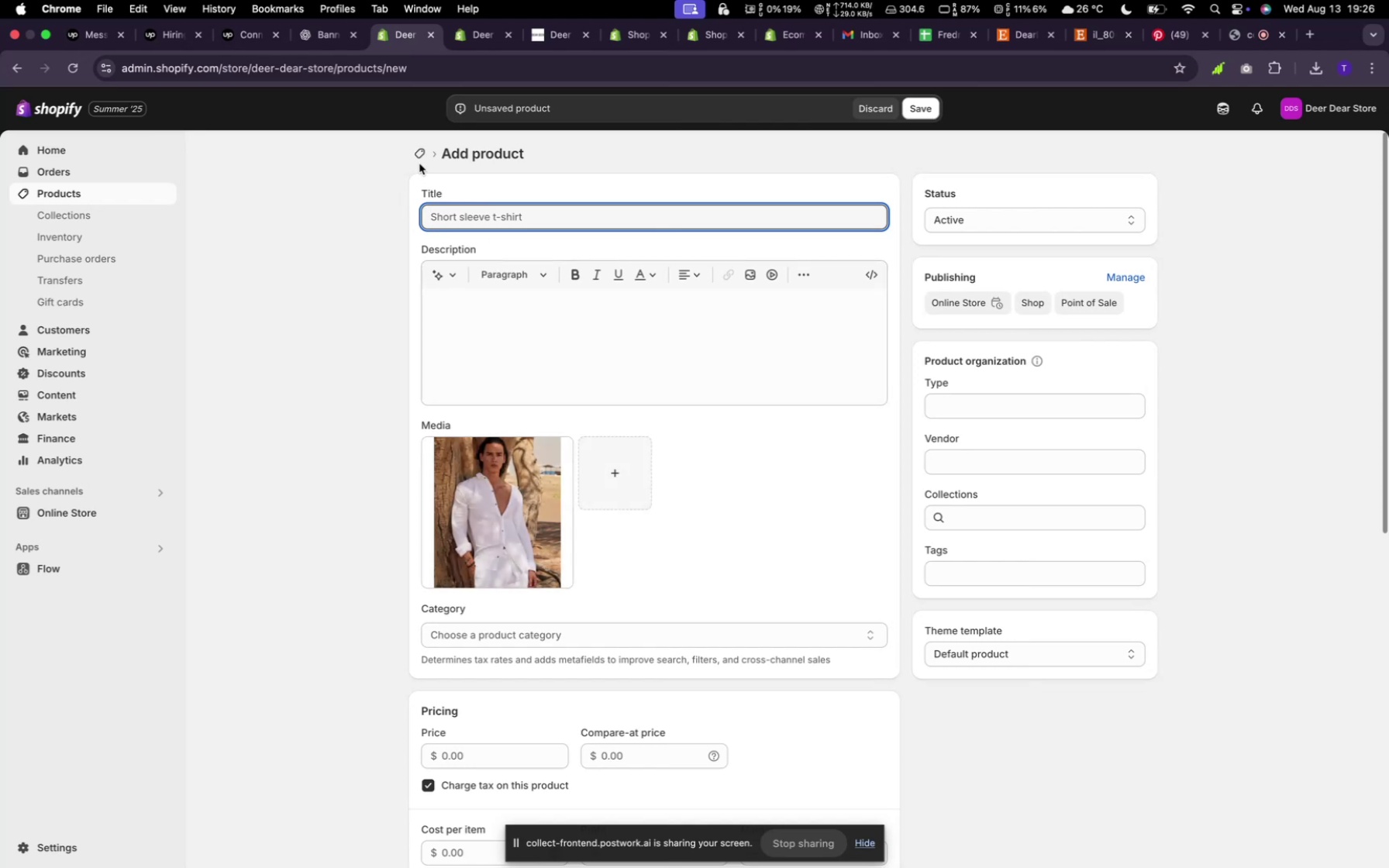 
left_click([1008, 37])
 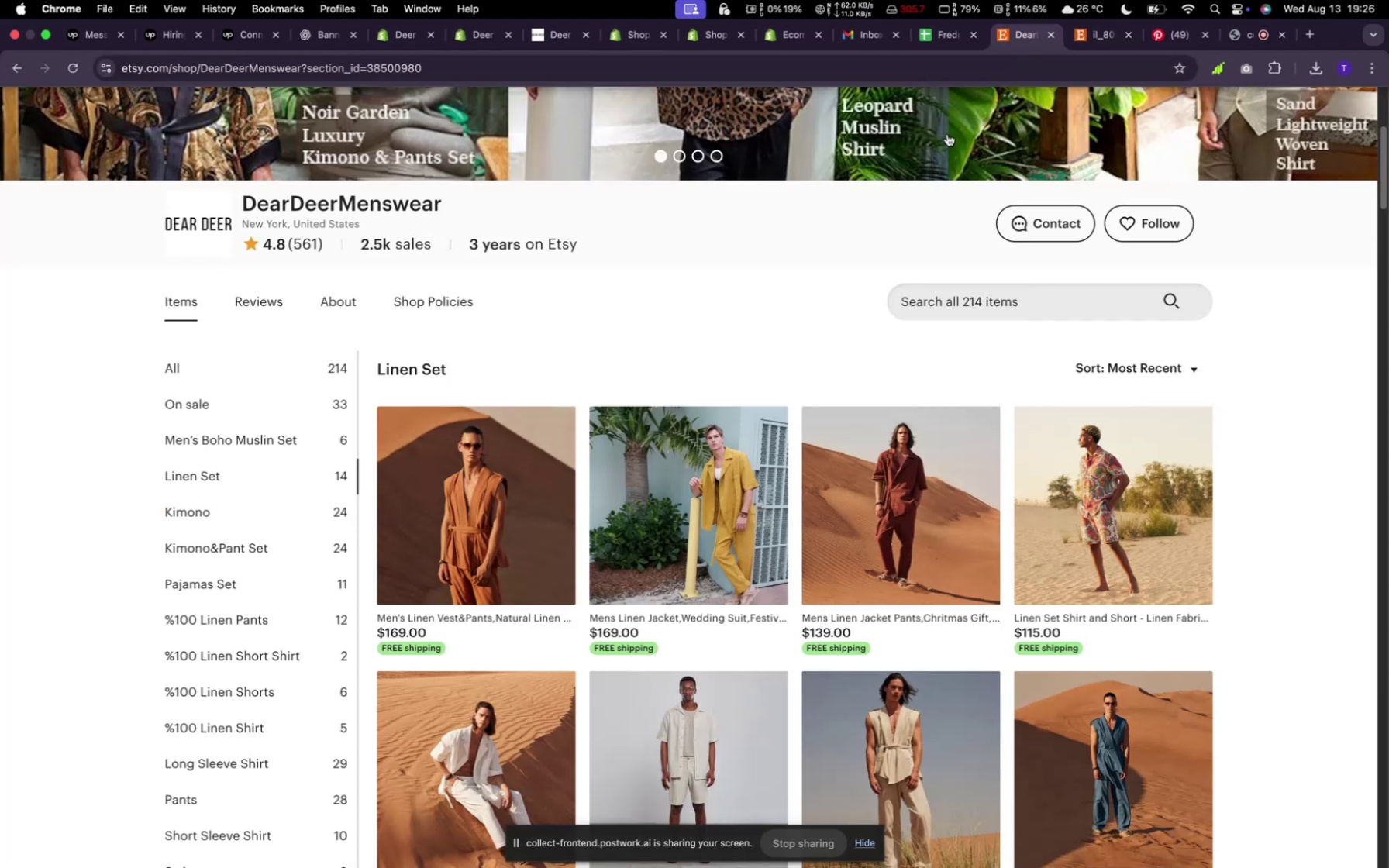 
scroll: coordinate [690, 583], scroll_direction: down, amount: 7.0
 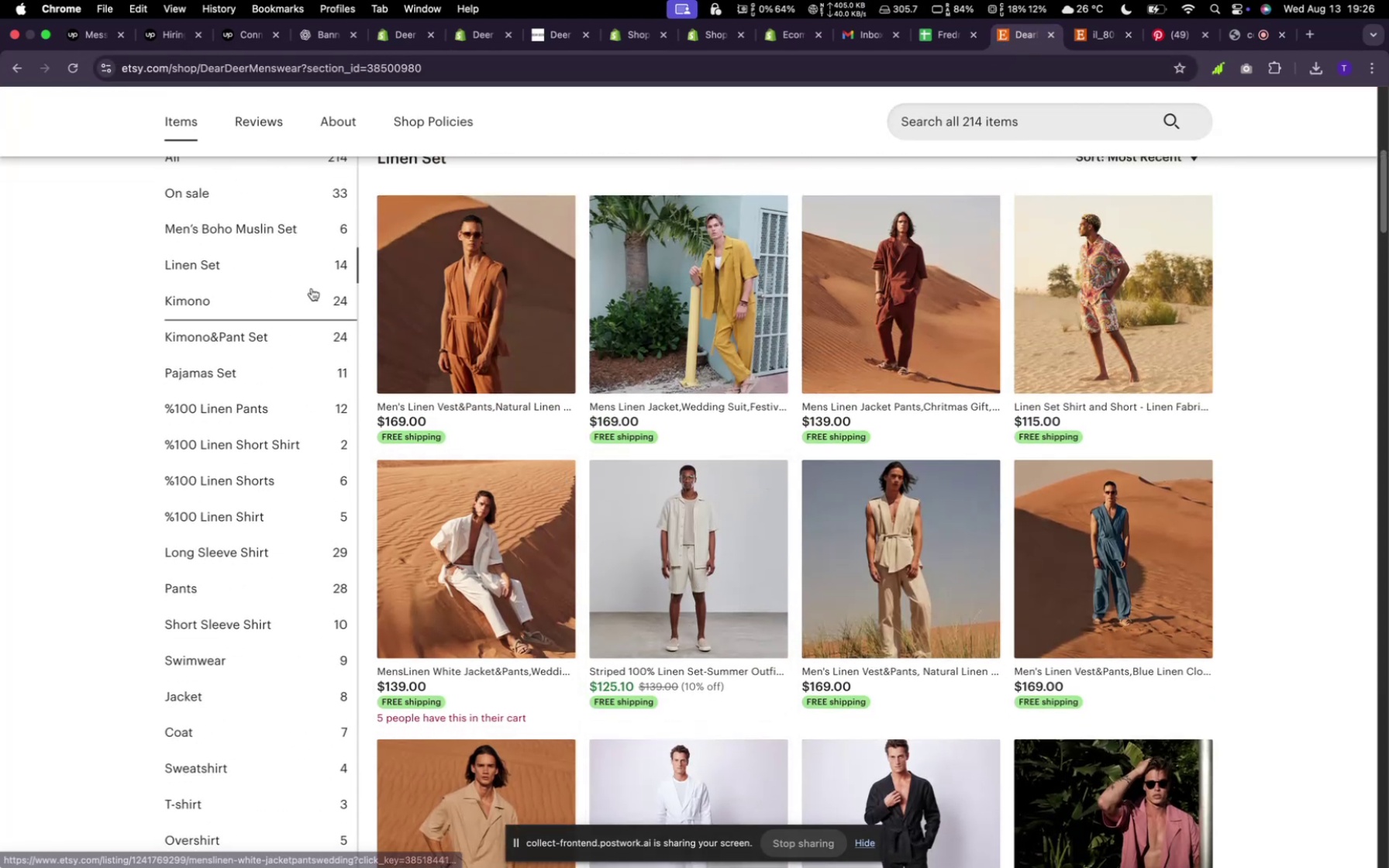 
left_click([290, 235])
 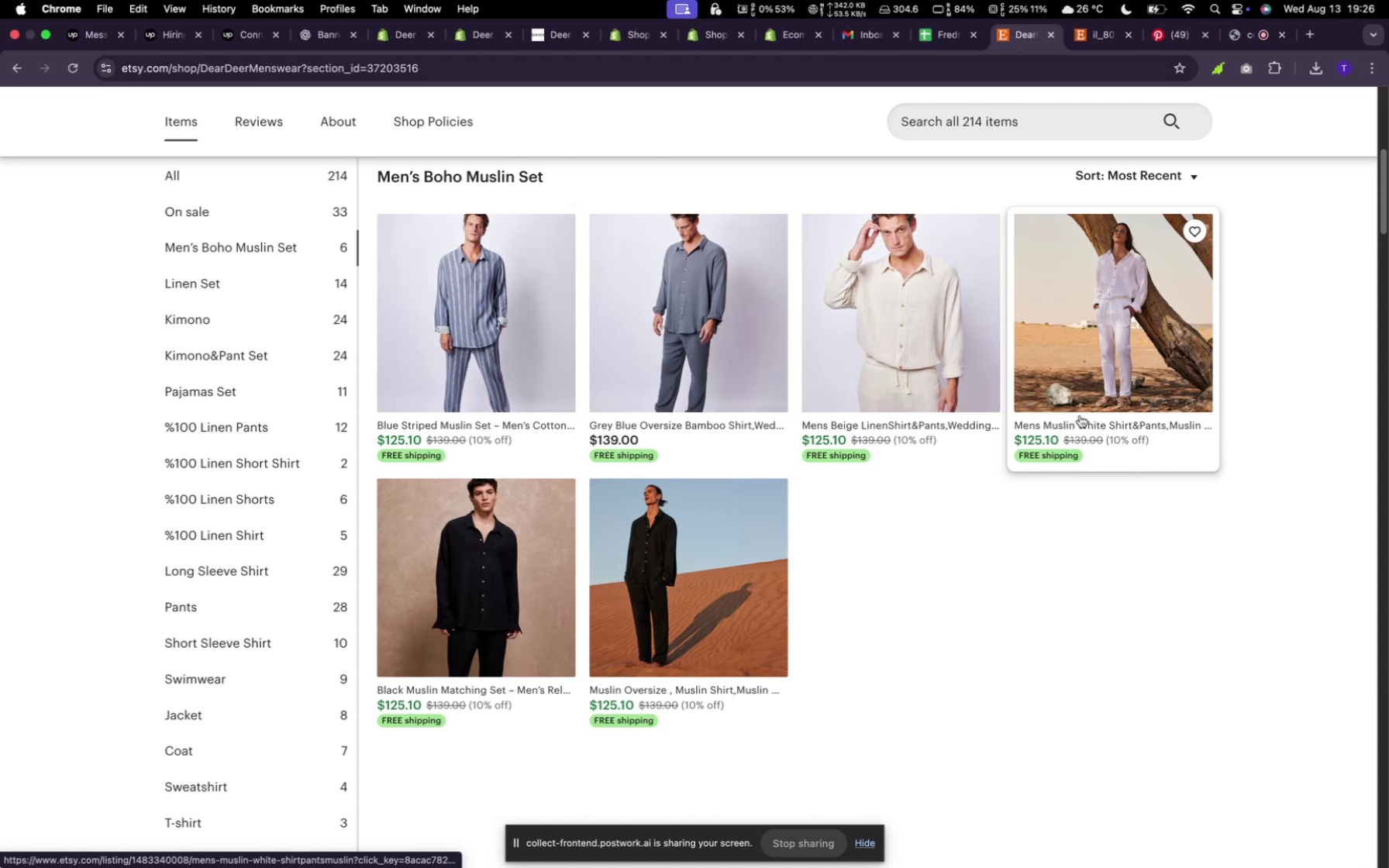 
wait(5.45)
 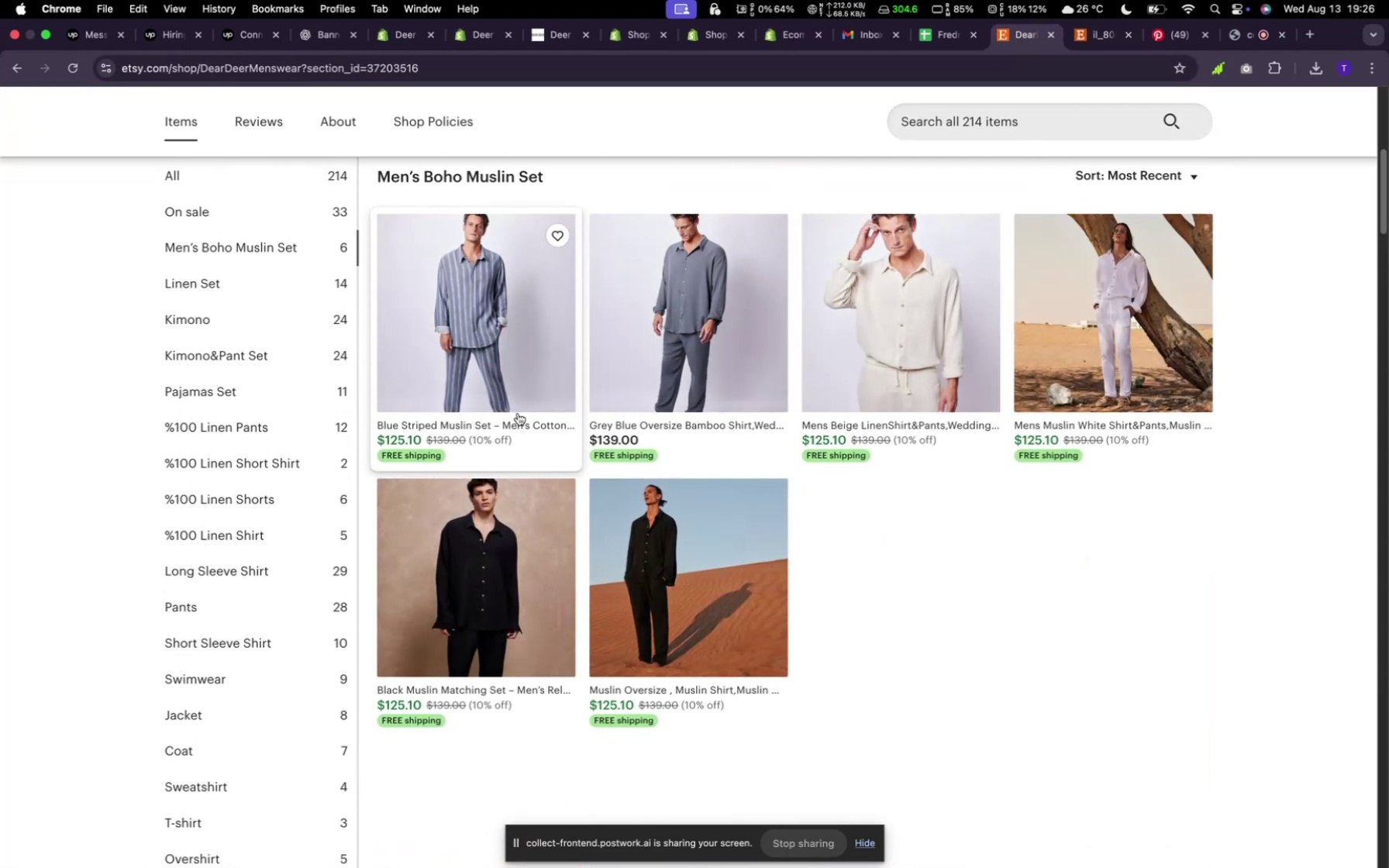 
left_click([395, 43])
 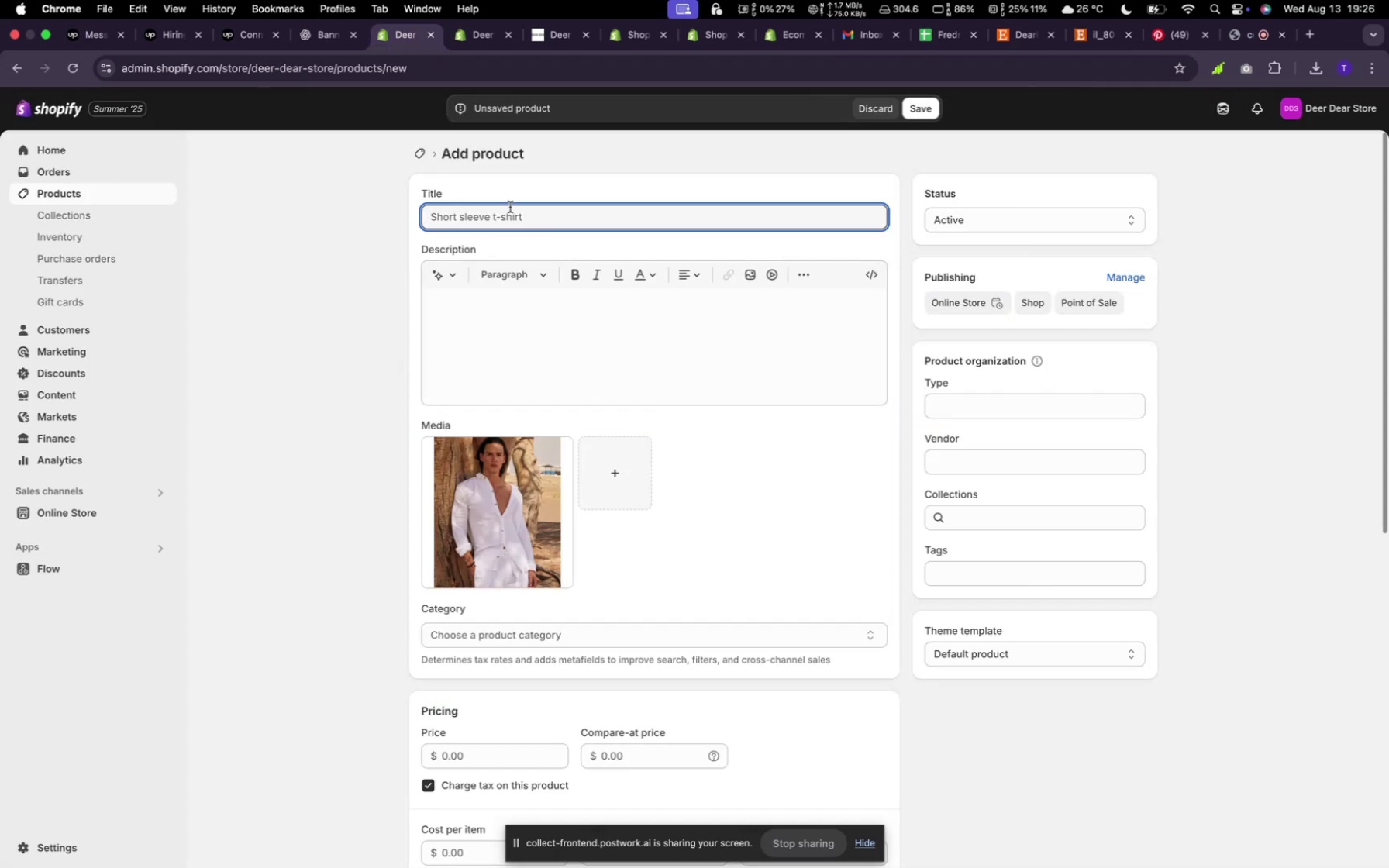 
left_click([507, 221])
 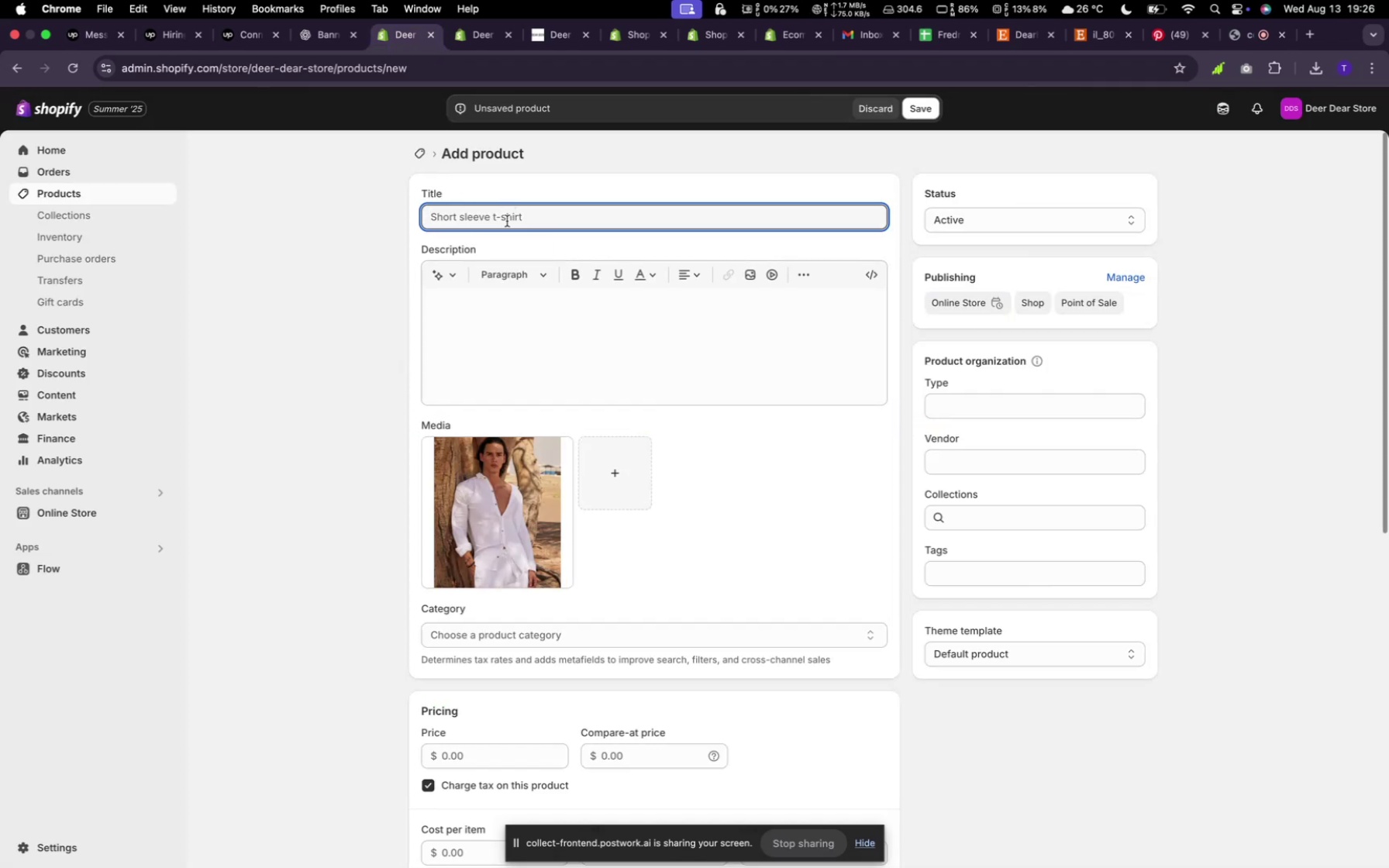 
type(Men's Muslin White Shirt)
 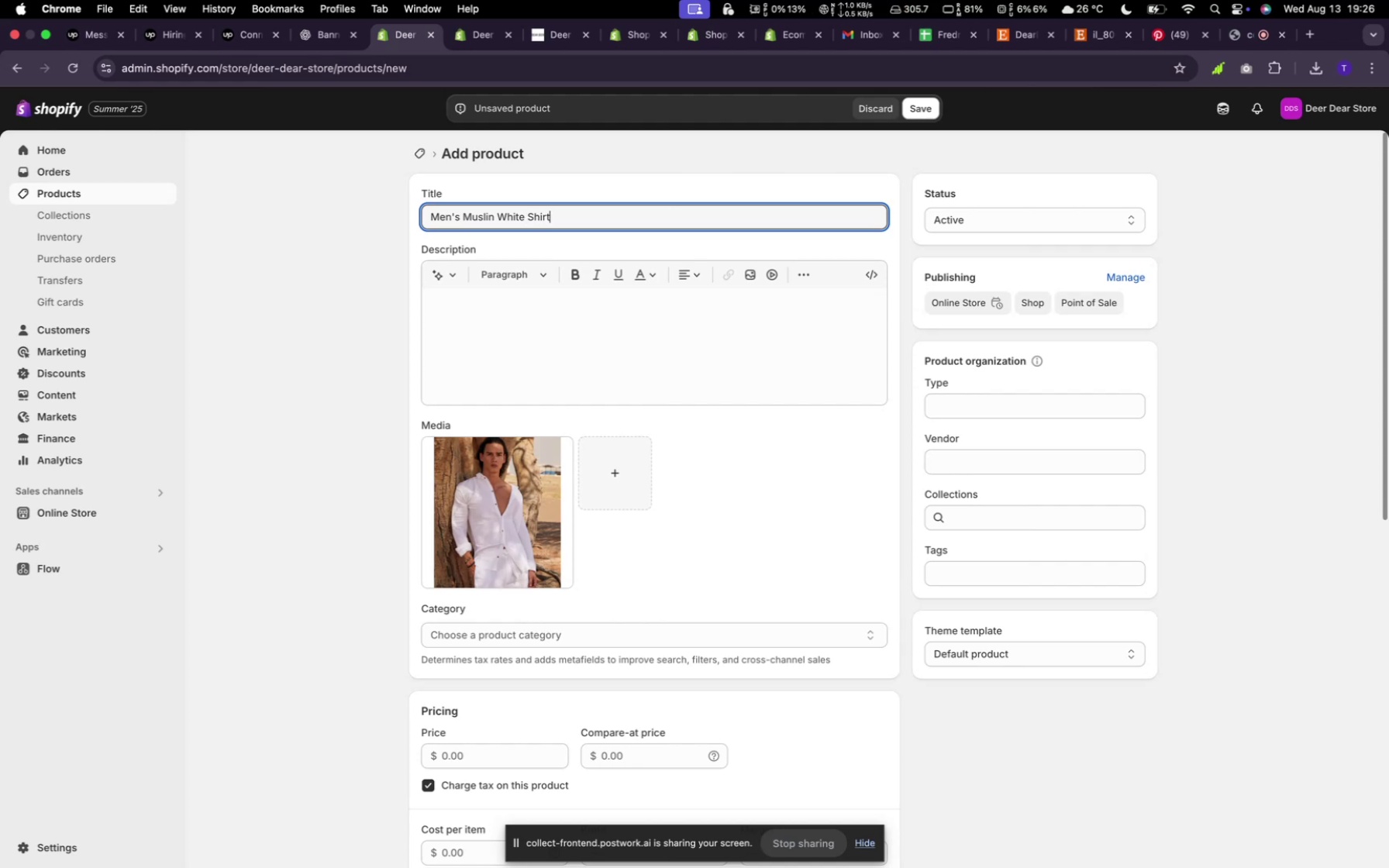 
mouse_move([465, 295])
 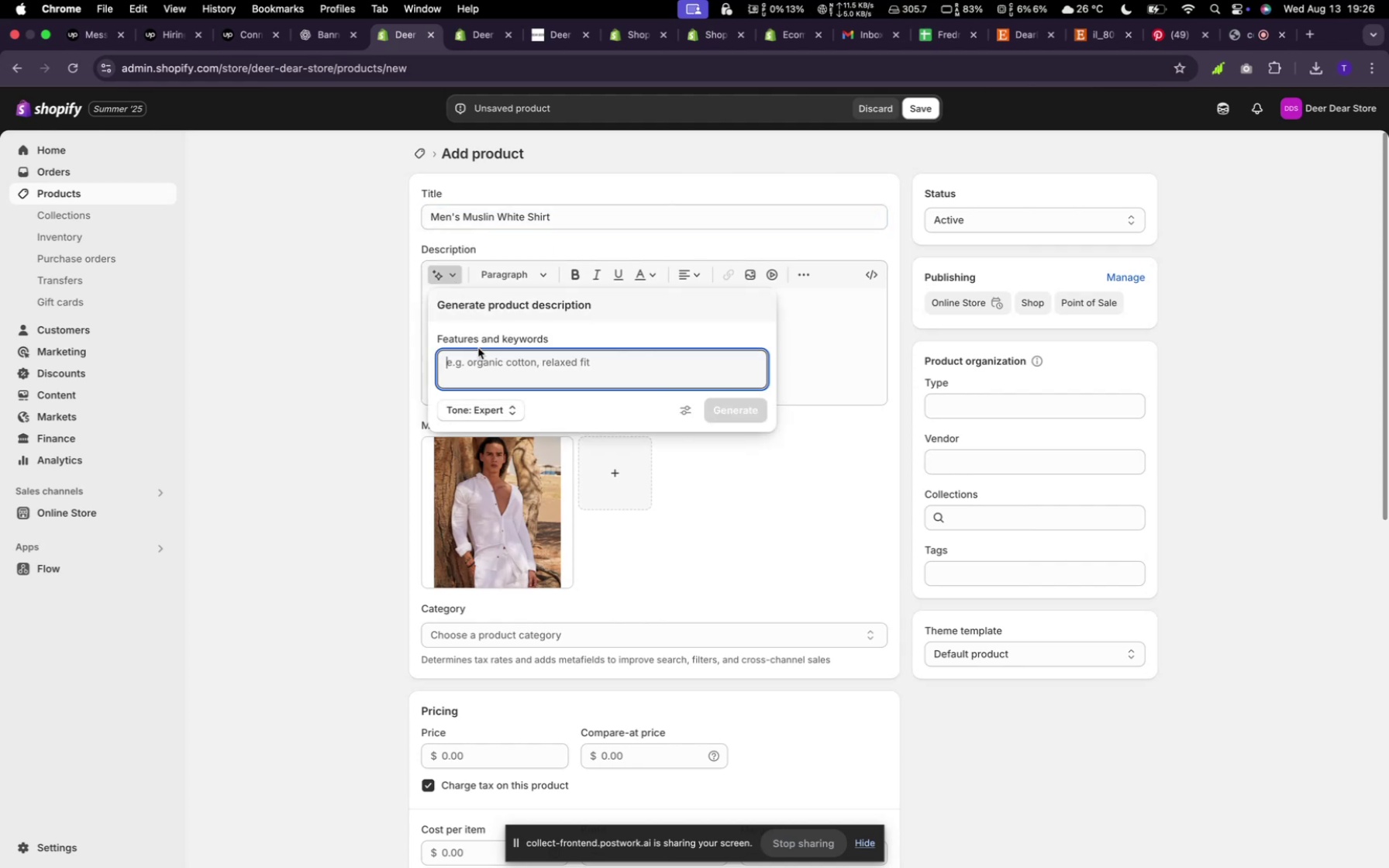 
type(random)
 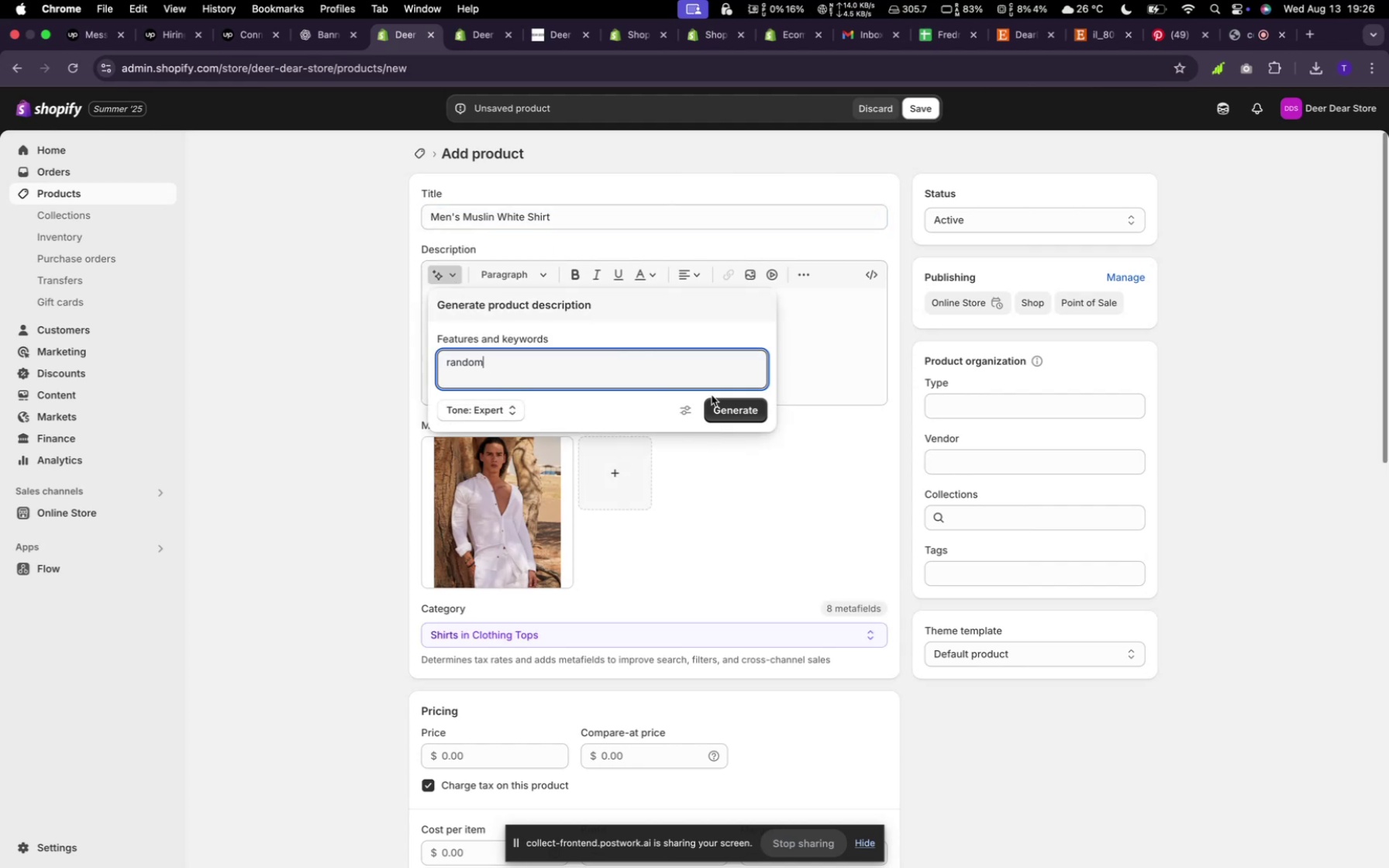 
left_click([732, 401])
 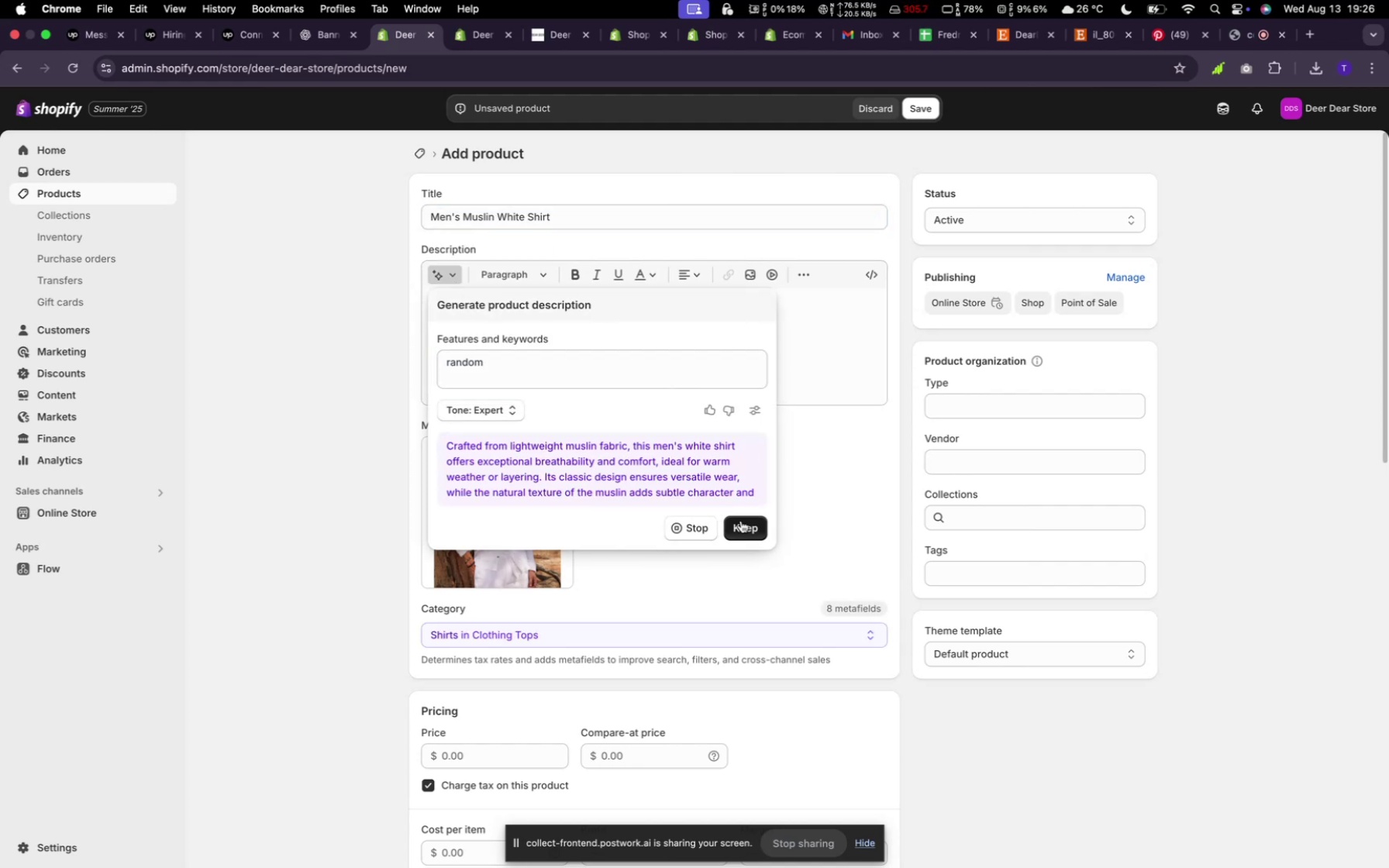 
left_click([752, 559])
 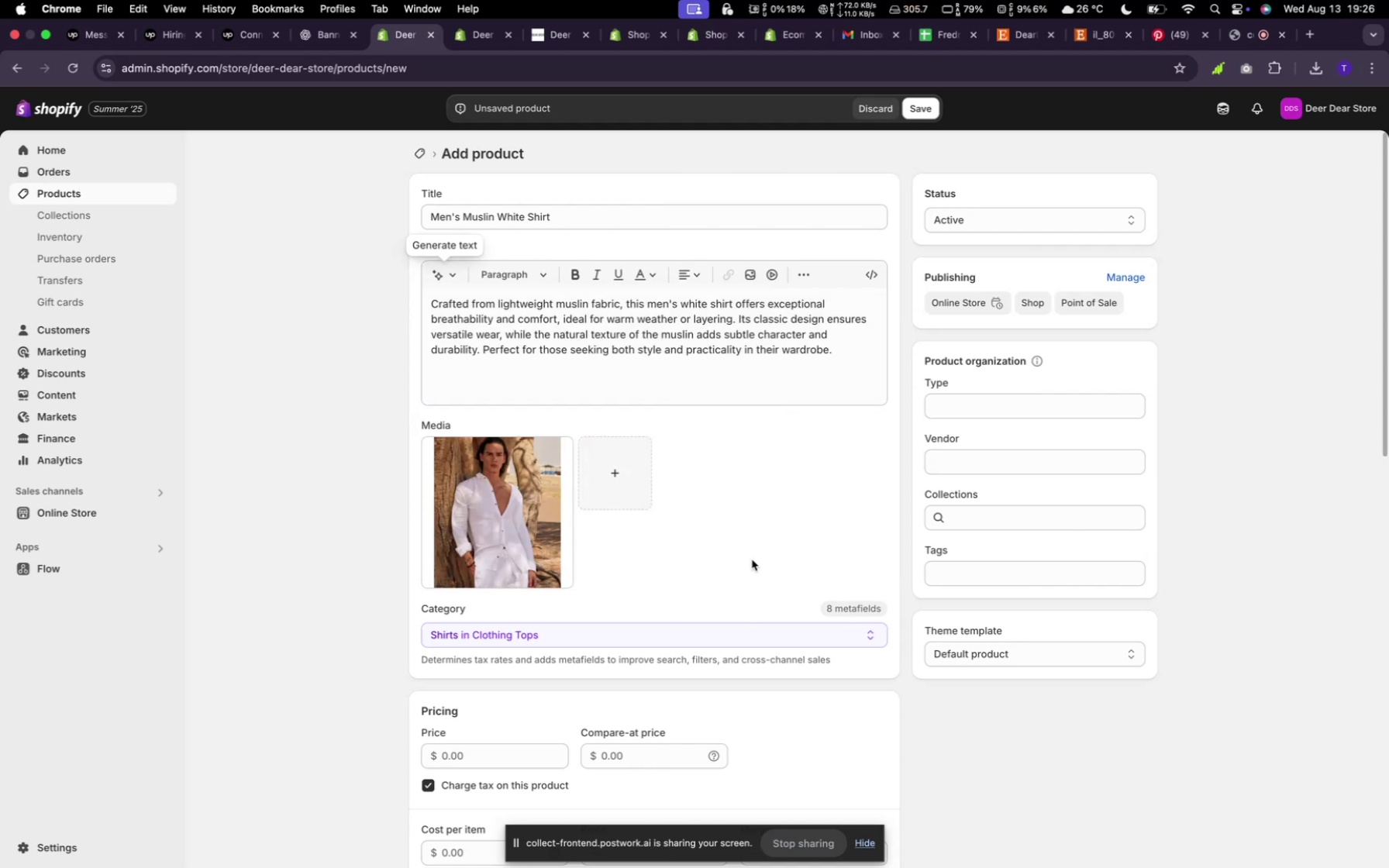 
scroll: coordinate [629, 518], scroll_direction: down, amount: 6.0
 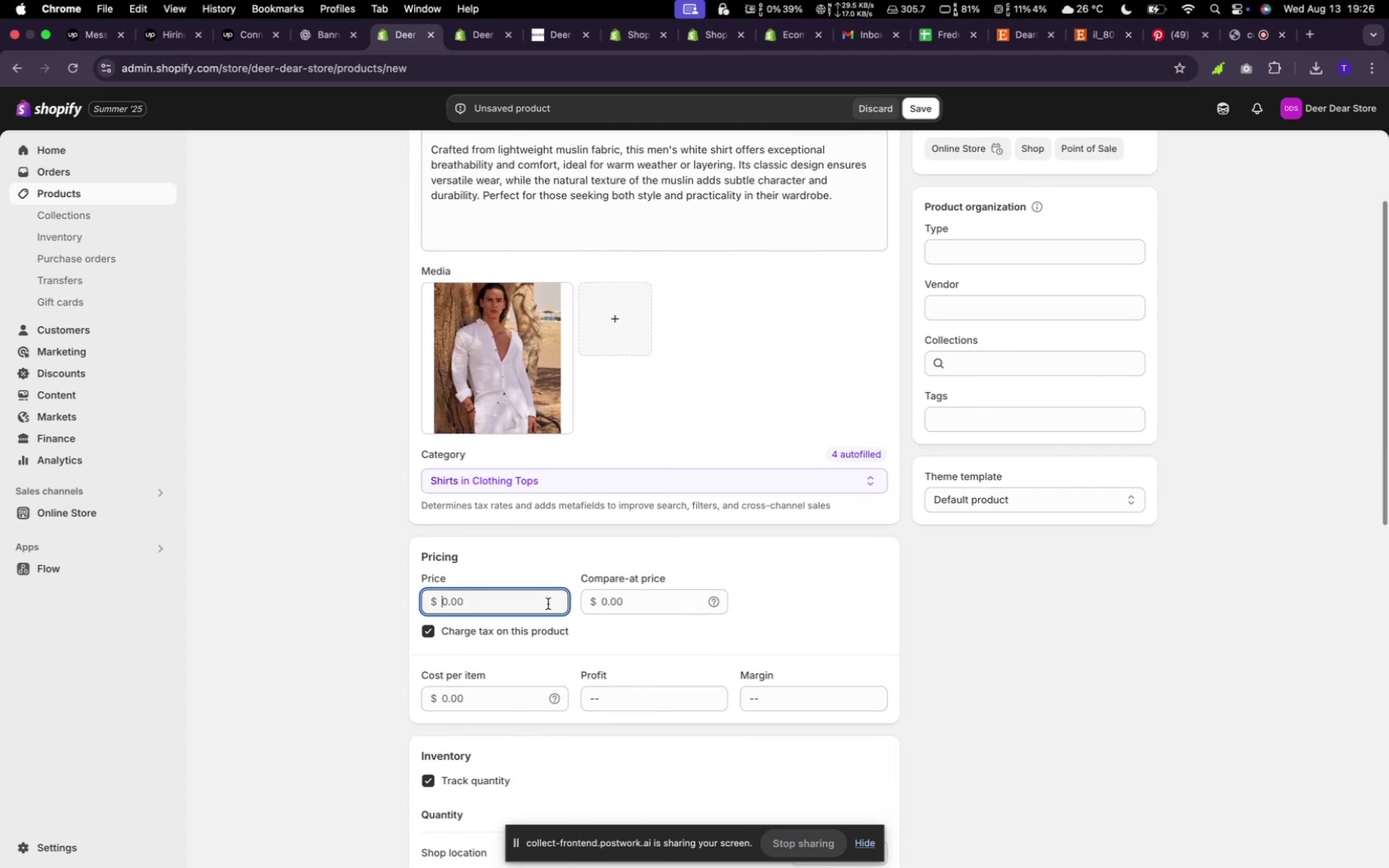 
type(200)
 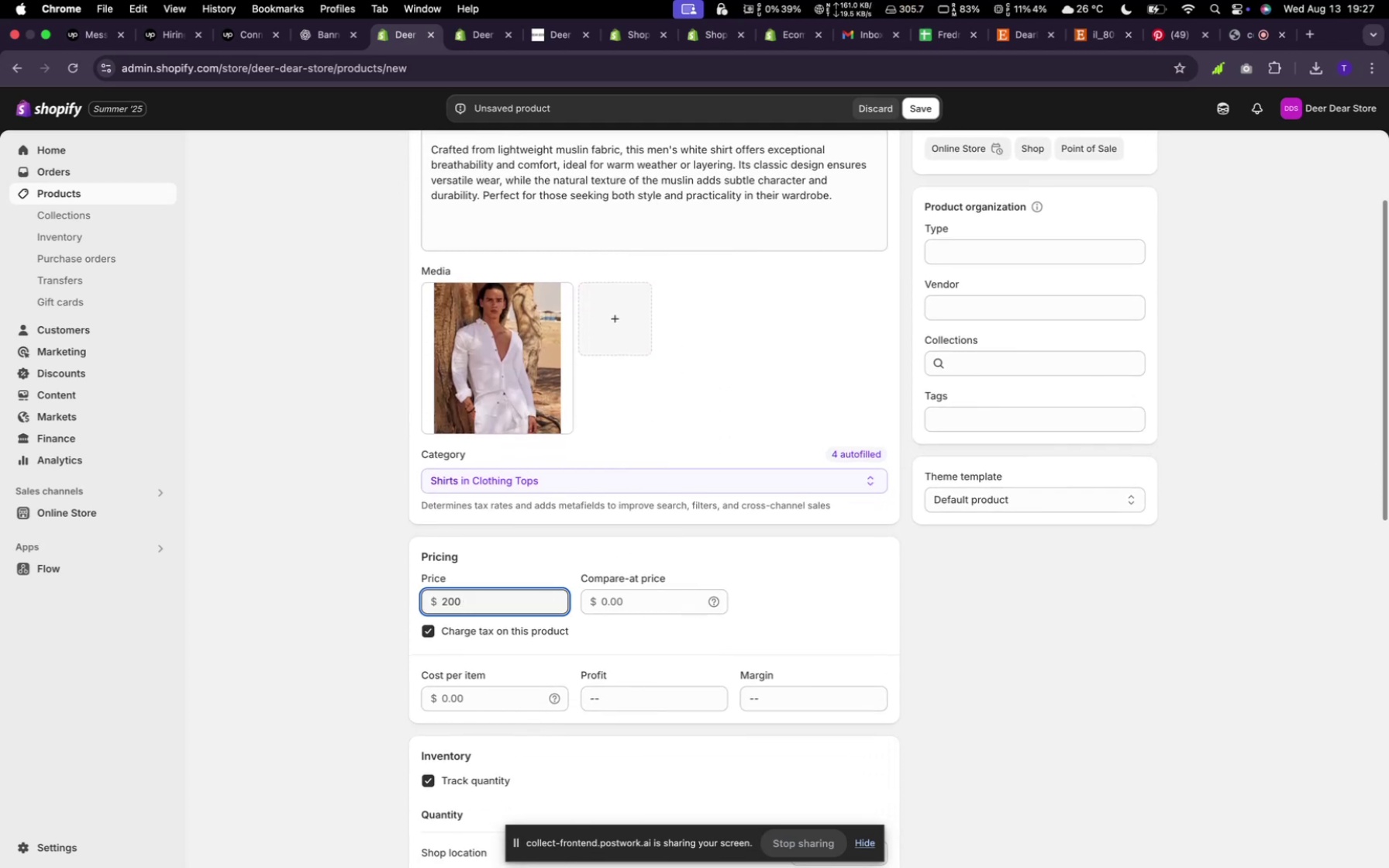 
scroll: coordinate [694, 581], scroll_direction: down, amount: 44.0
 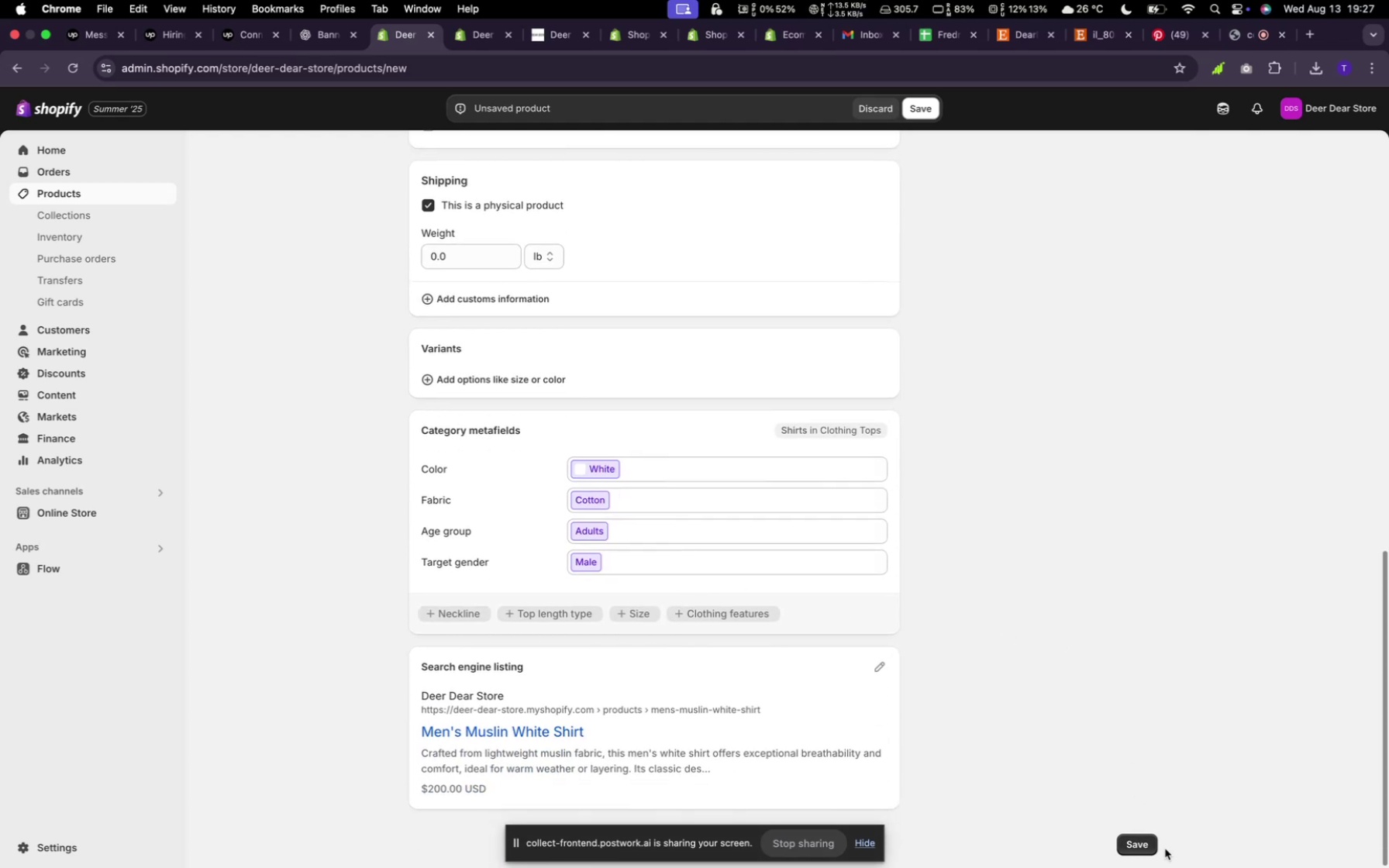 
left_click([1146, 849])
 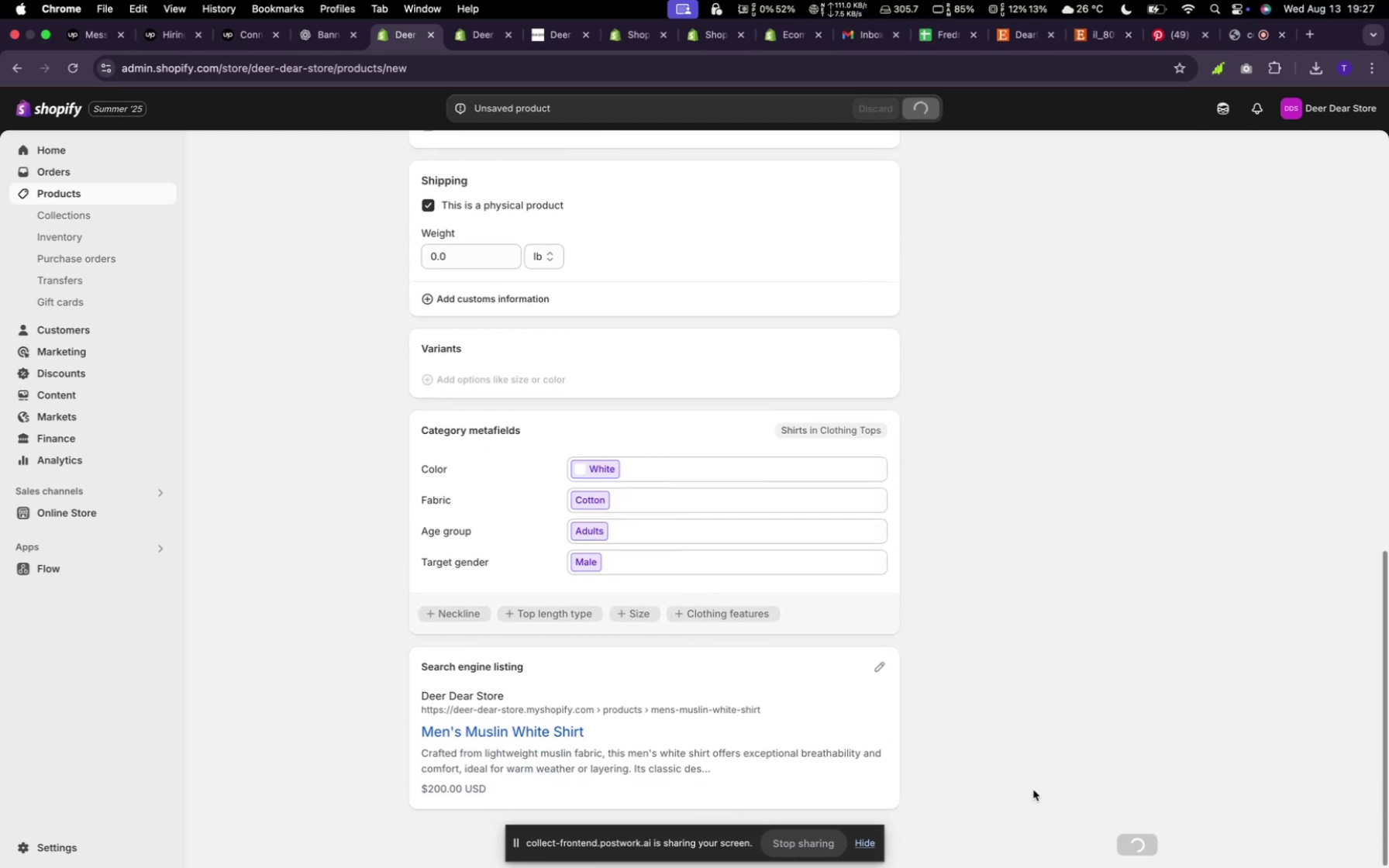 
scroll: coordinate [846, 404], scroll_direction: up, amount: 51.0
 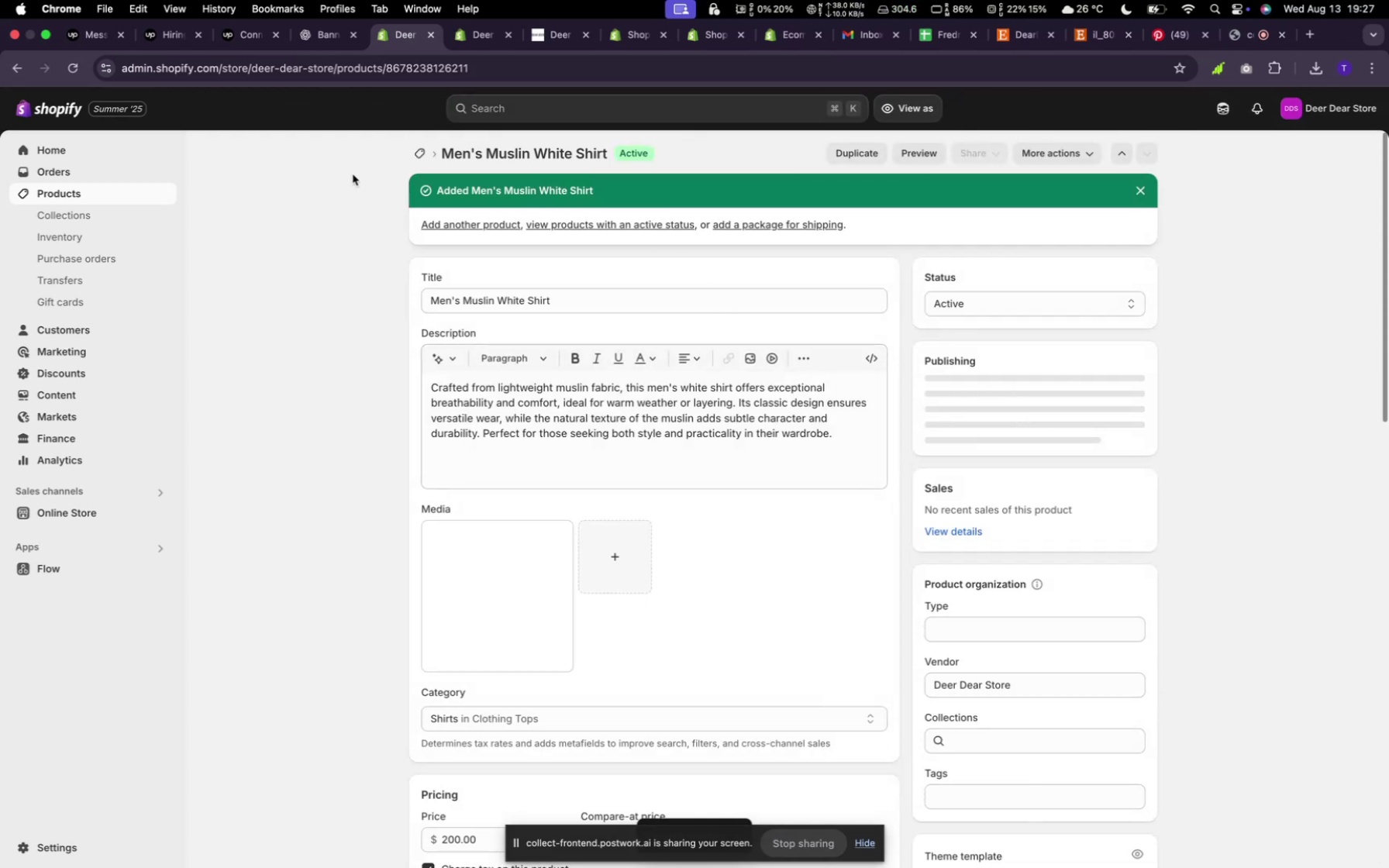 
left_click([422, 153])
 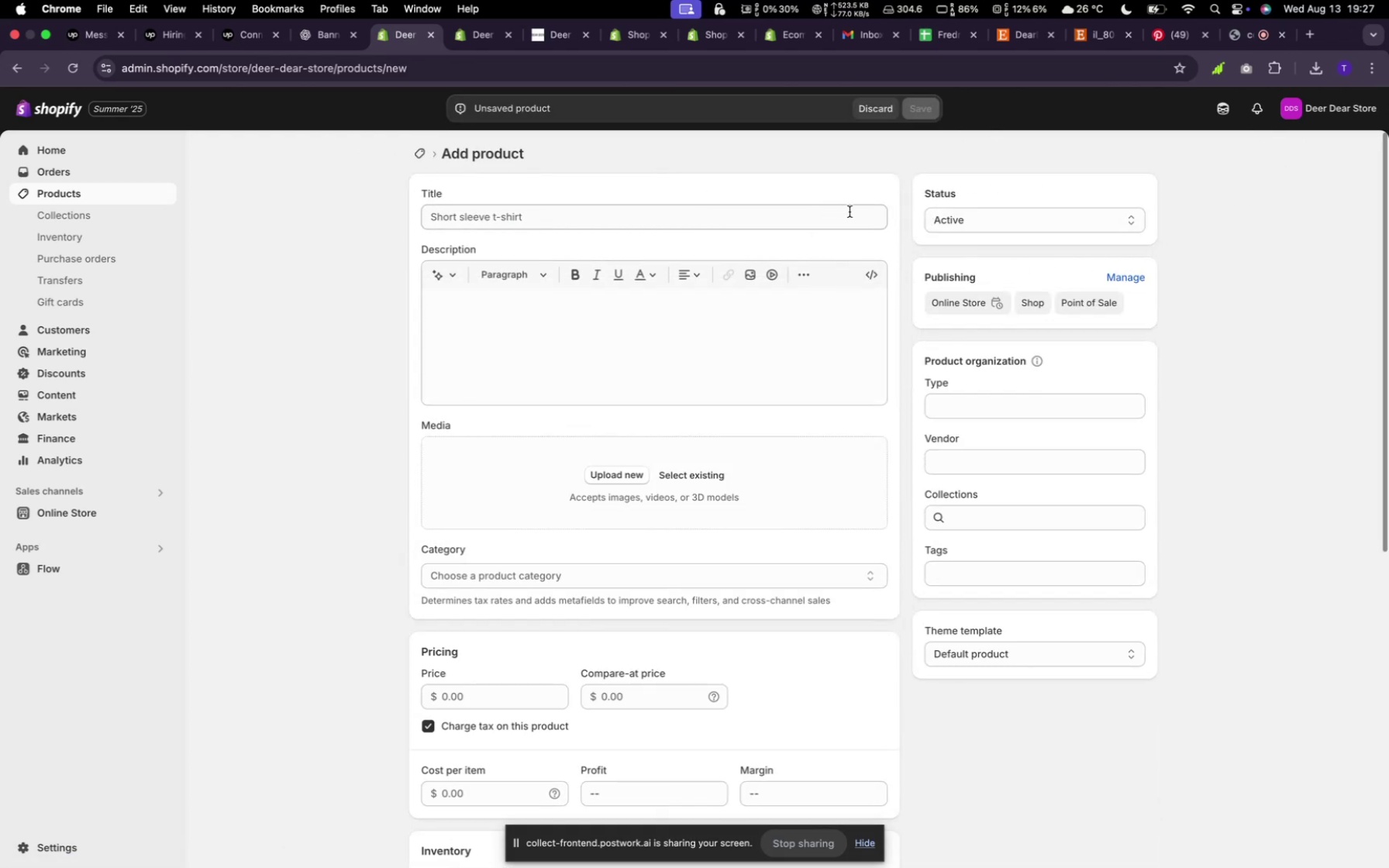 
wait(13.95)
 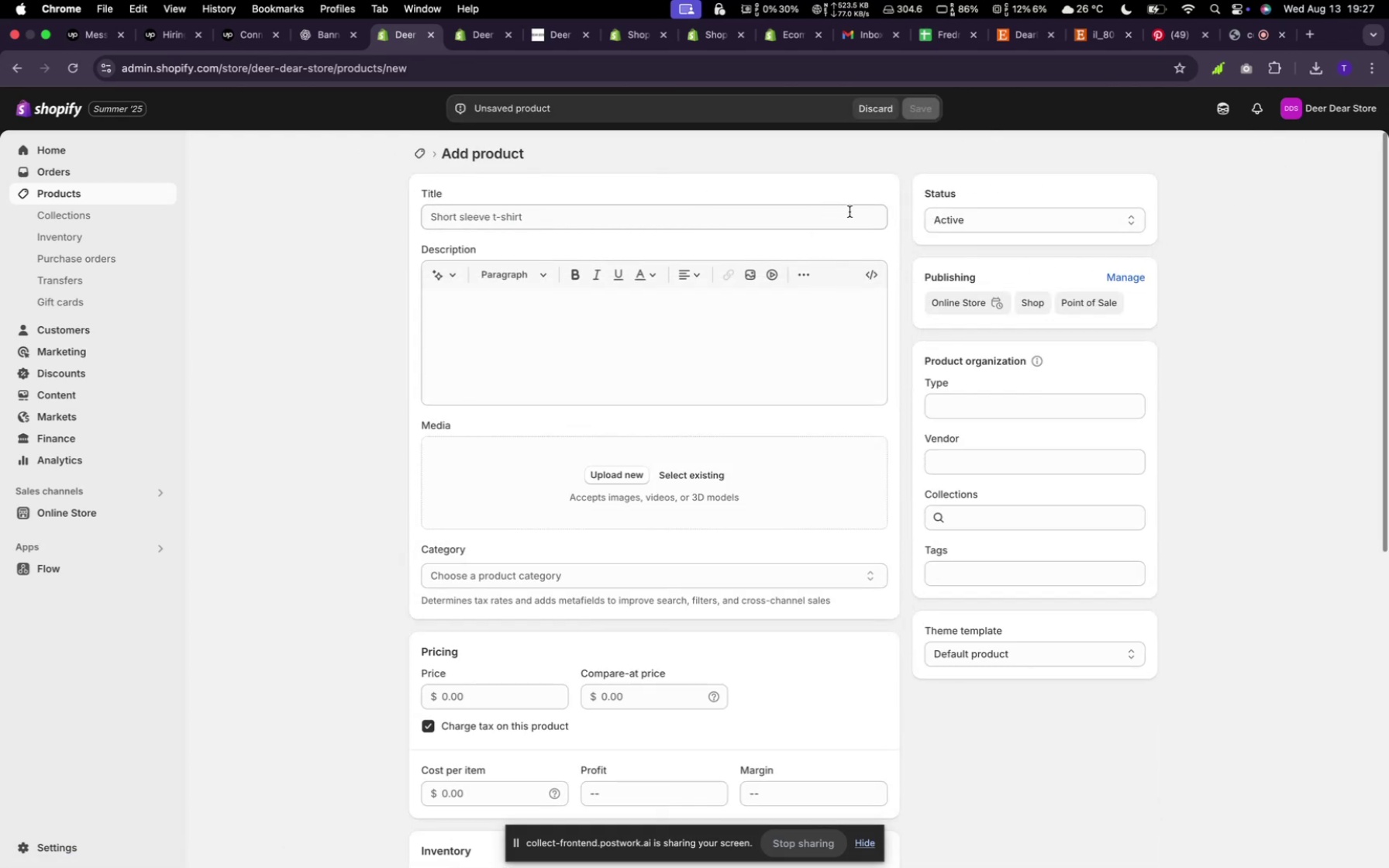 
left_click([686, 467])
 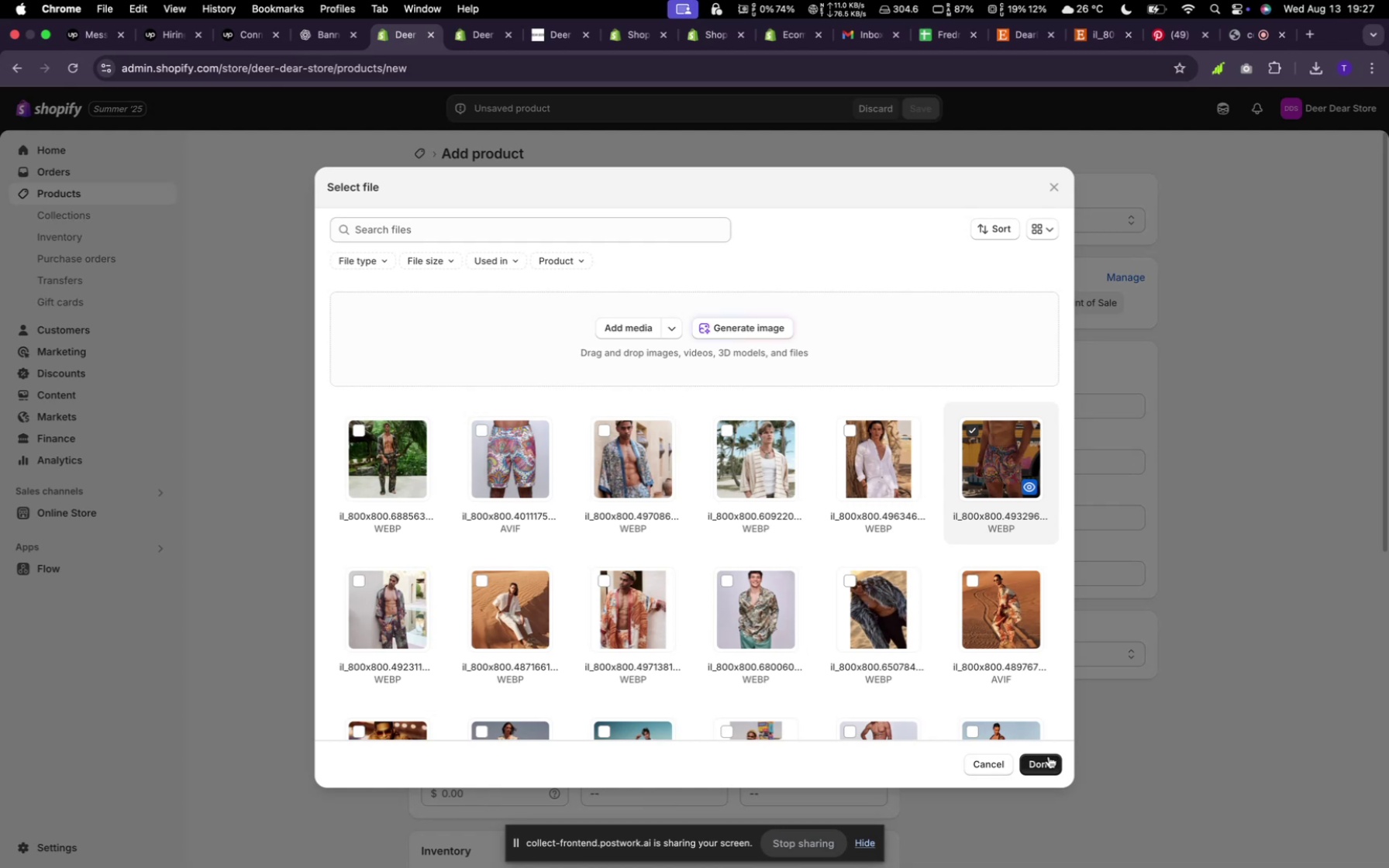 
wait(11.48)
 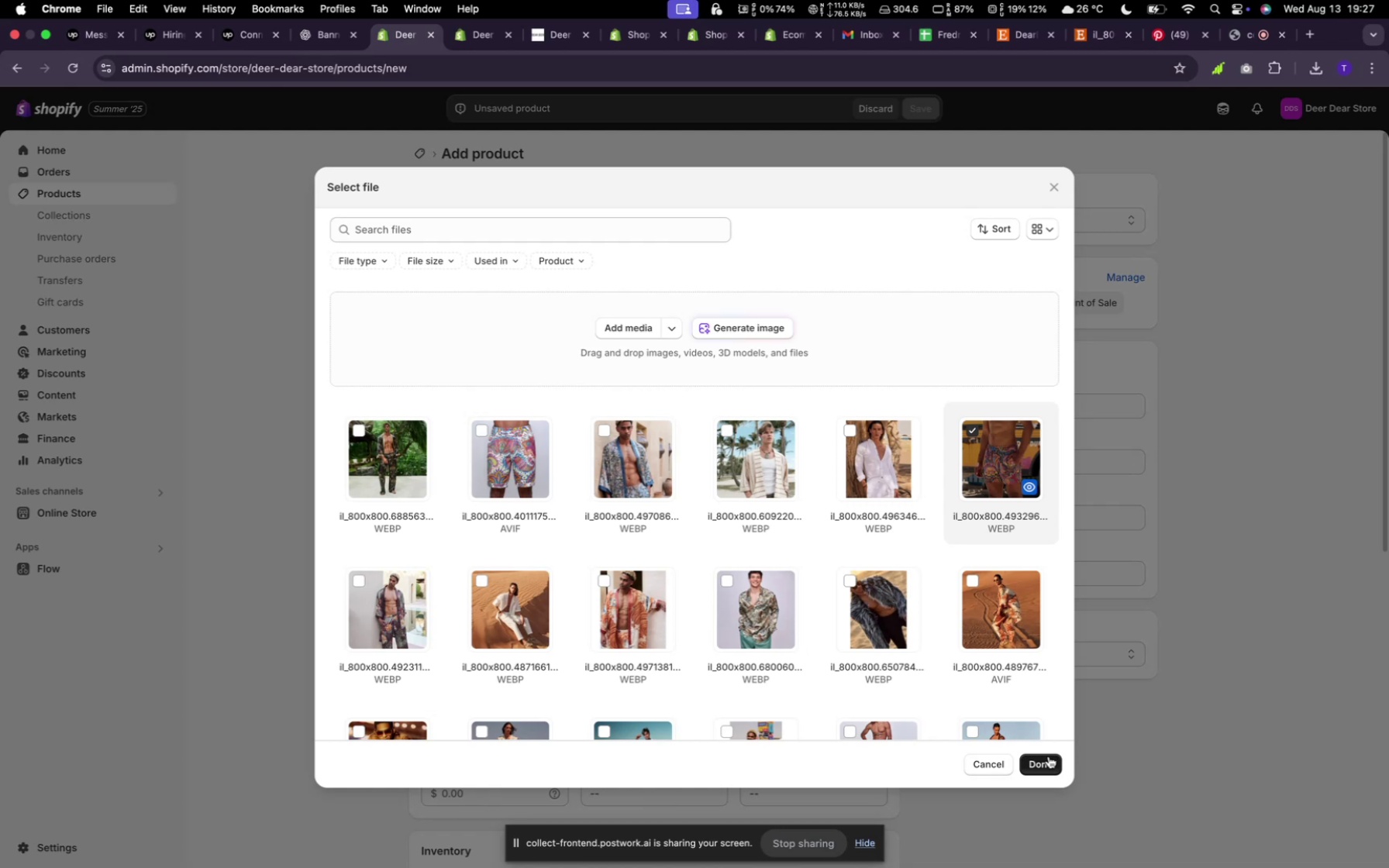 
left_click([1048, 767])
 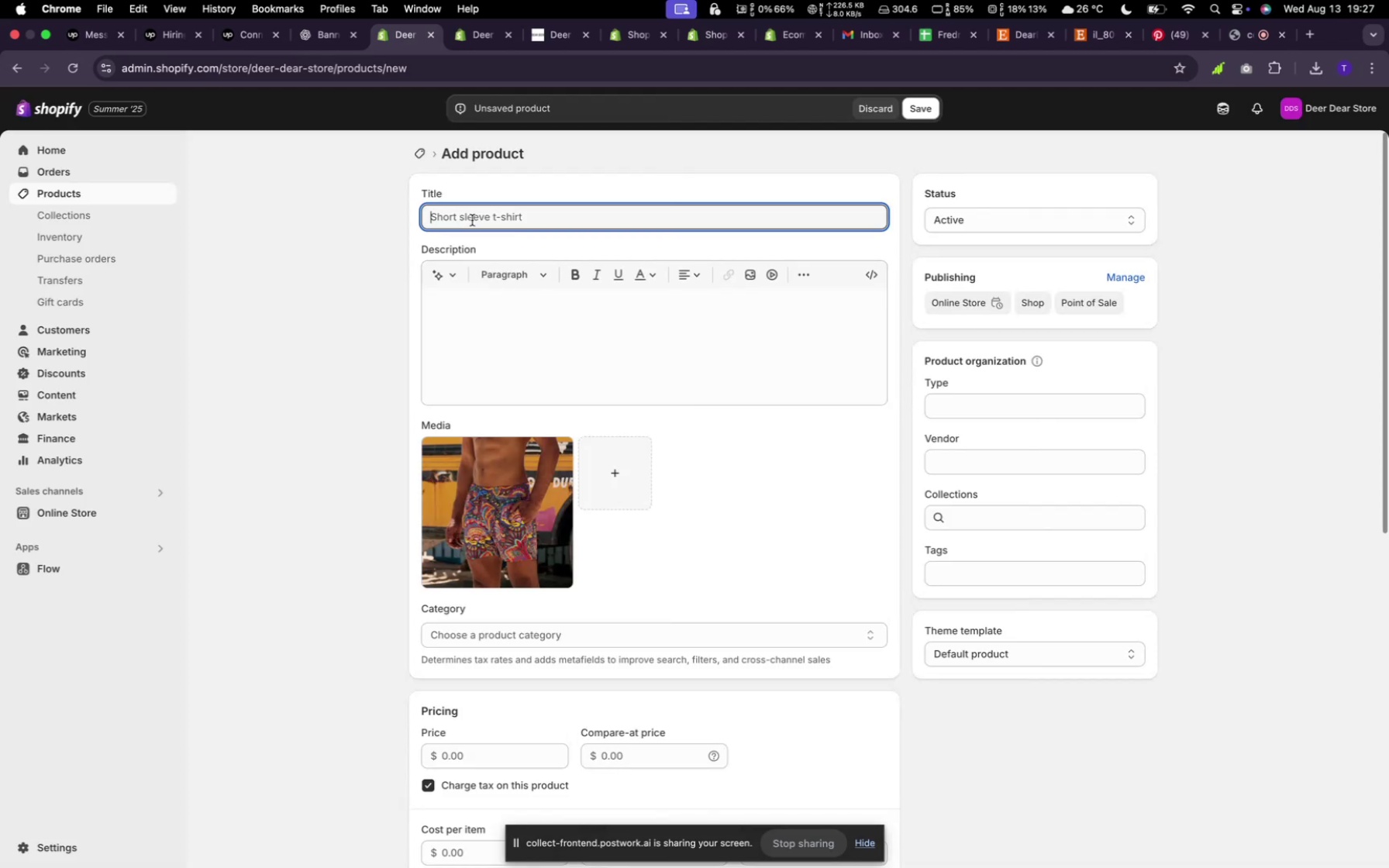 
type(Dar)
key(Backspace)
key(Backspace)
type(ragon swimming short)
 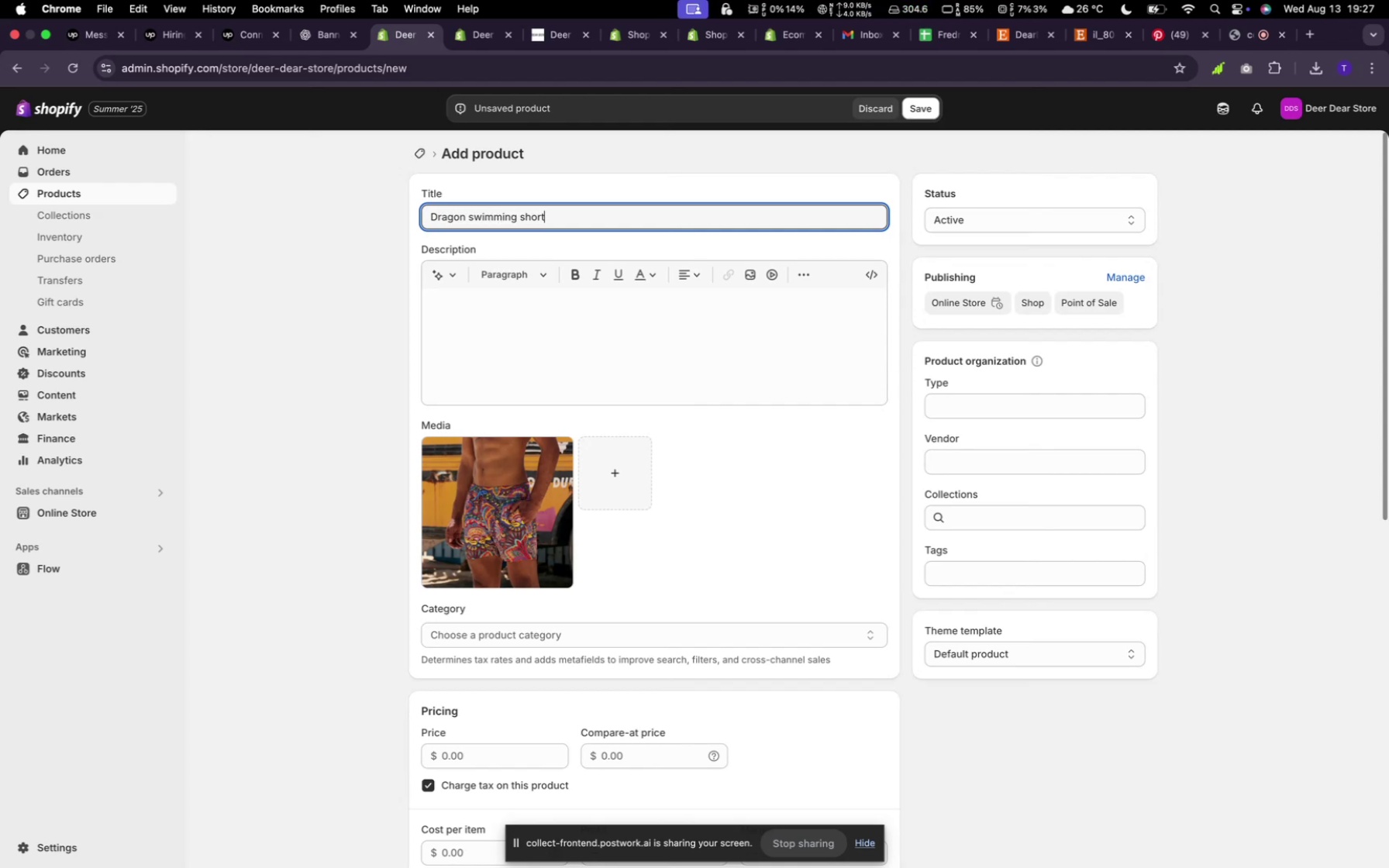 
left_click([454, 276])
 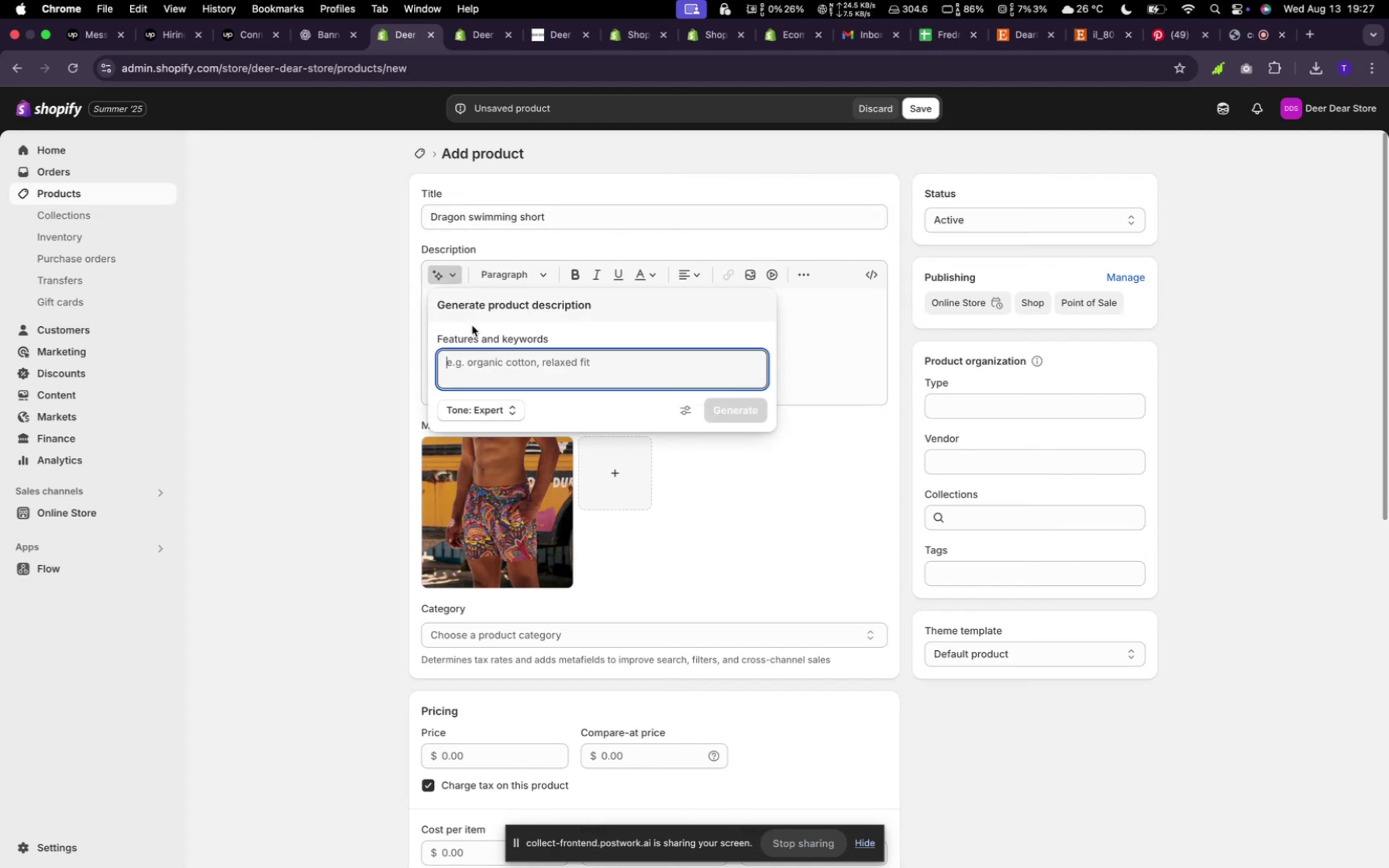 
type(Random)
 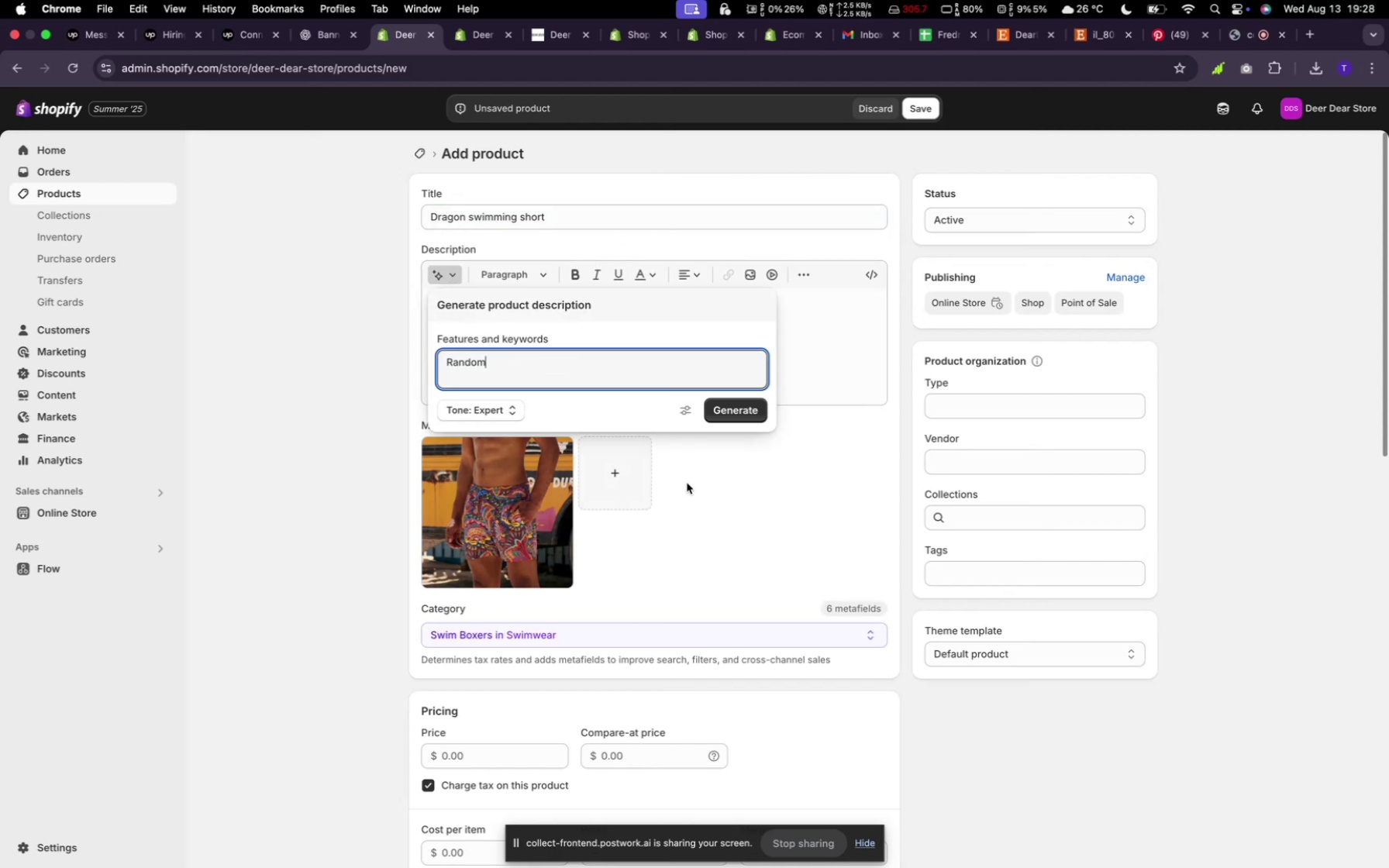 
left_click([746, 418])
 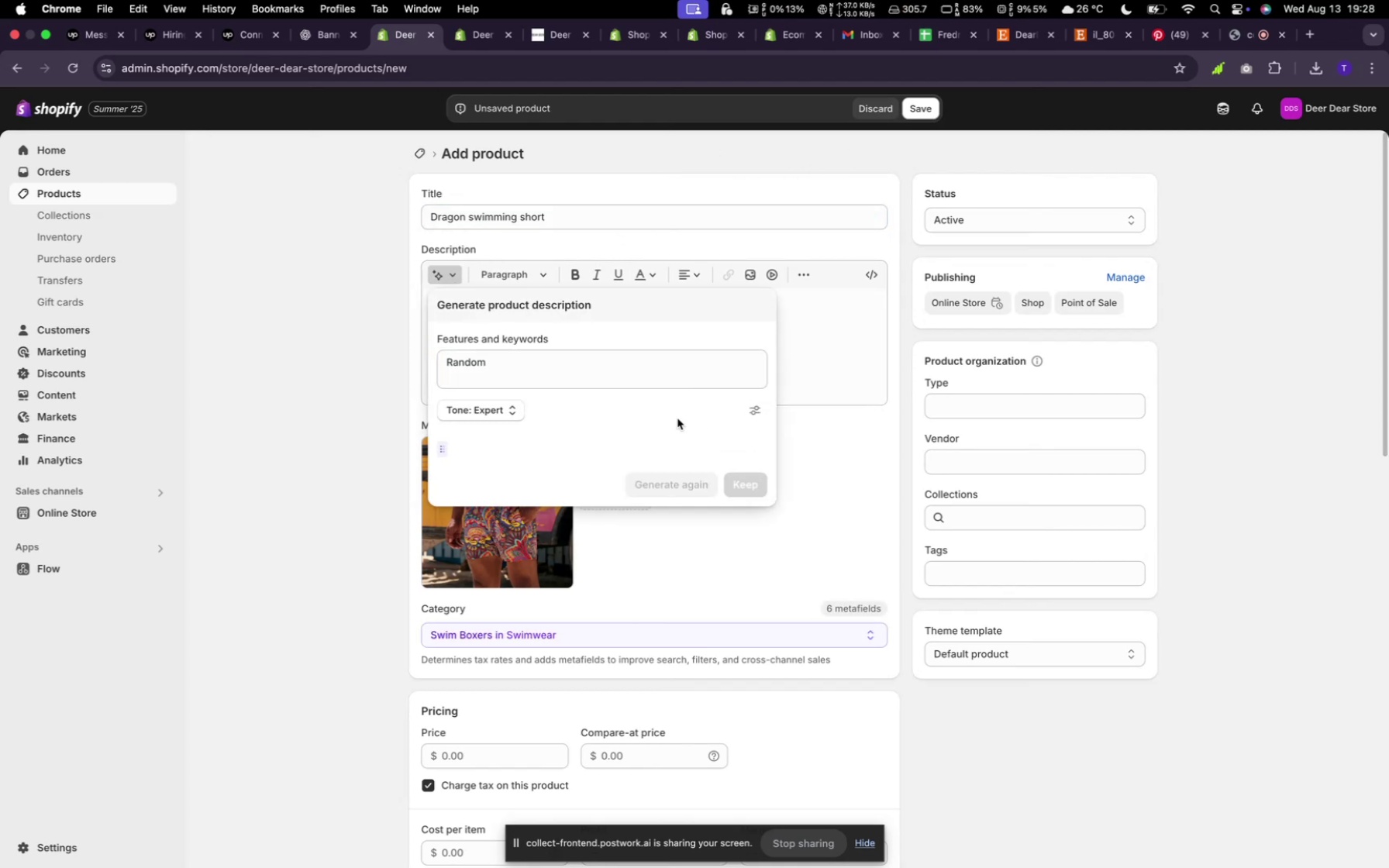 
mouse_move([617, 444])
 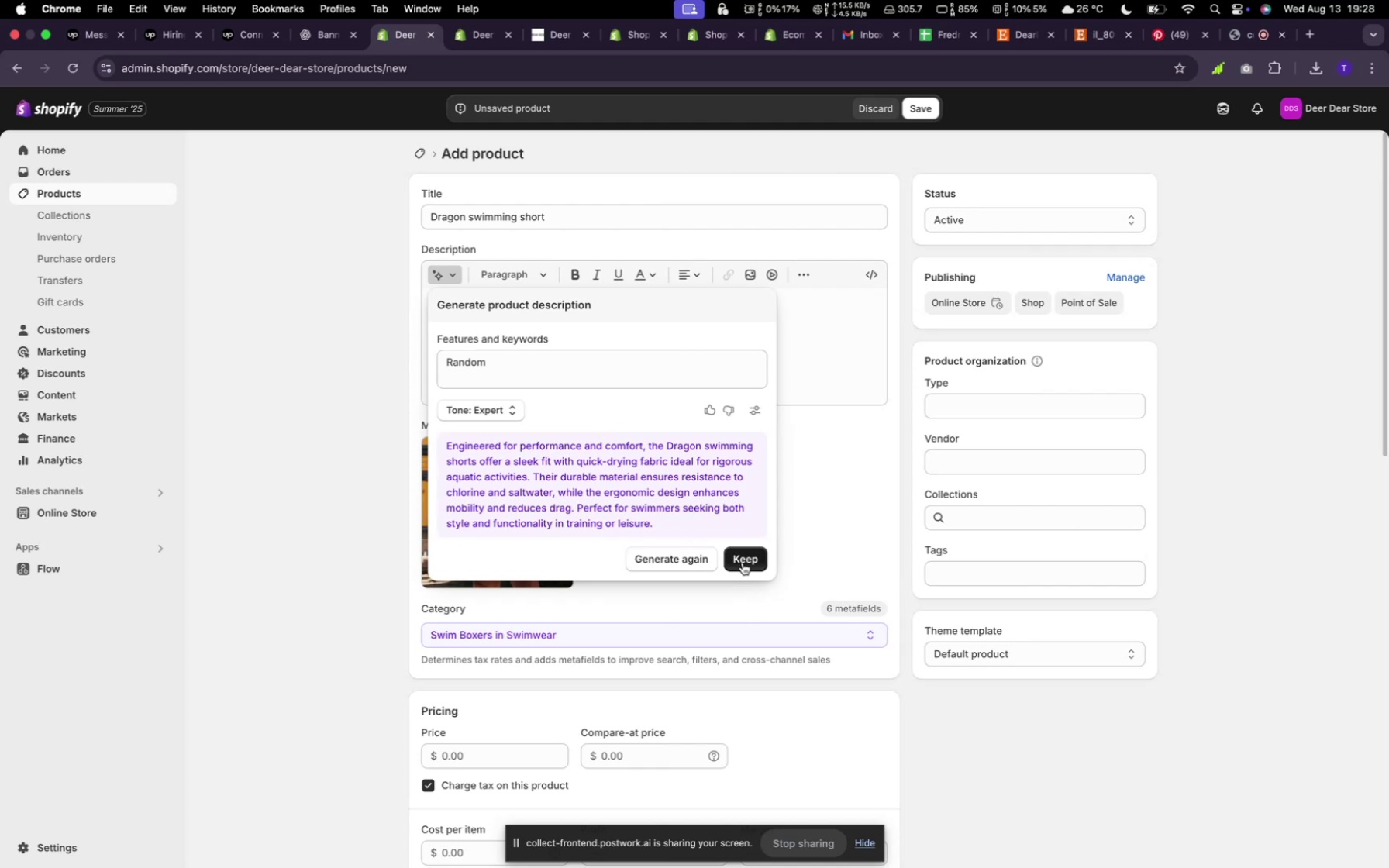 
left_click([743, 563])
 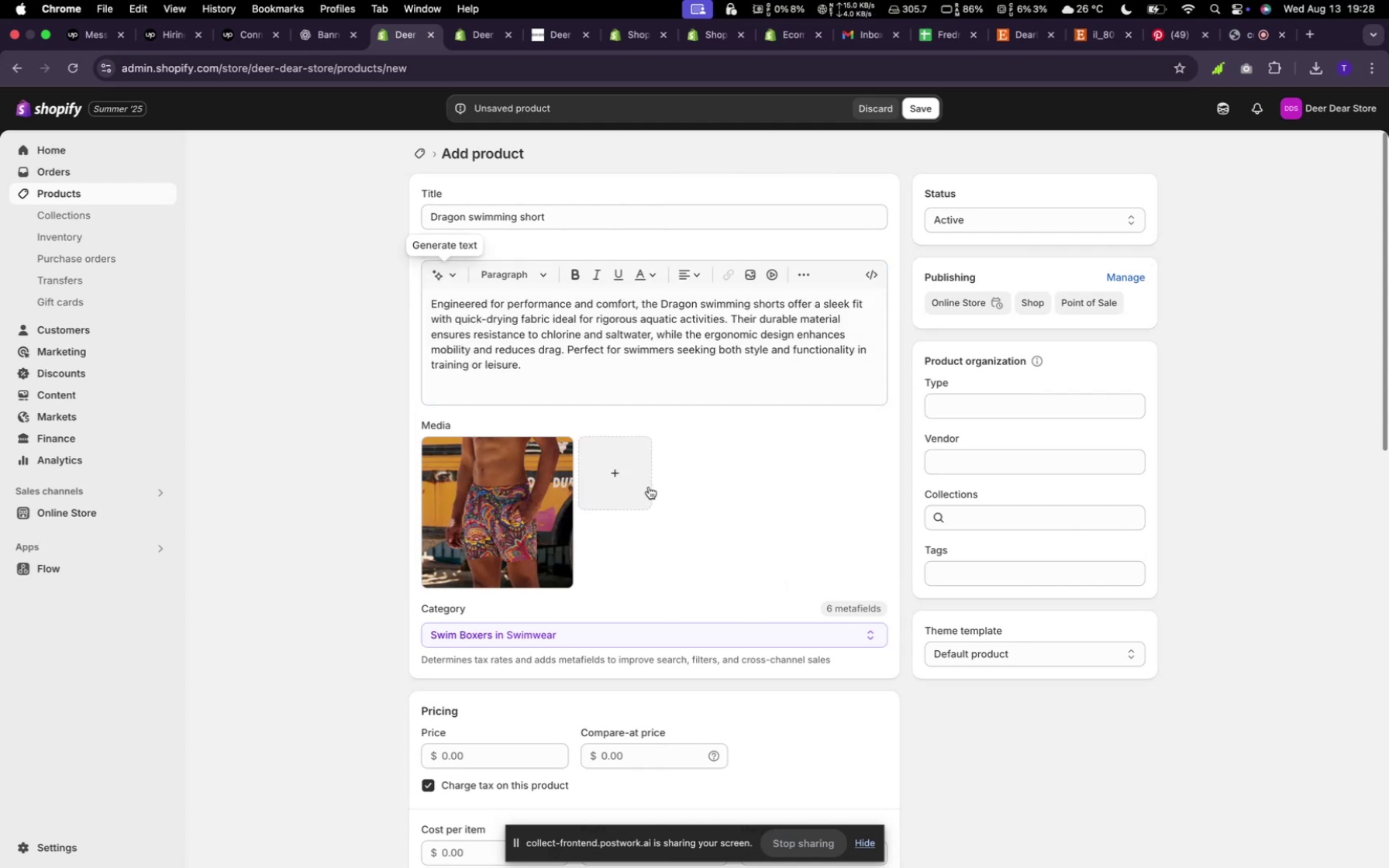 
scroll: coordinate [684, 456], scroll_direction: down, amount: 12.0
 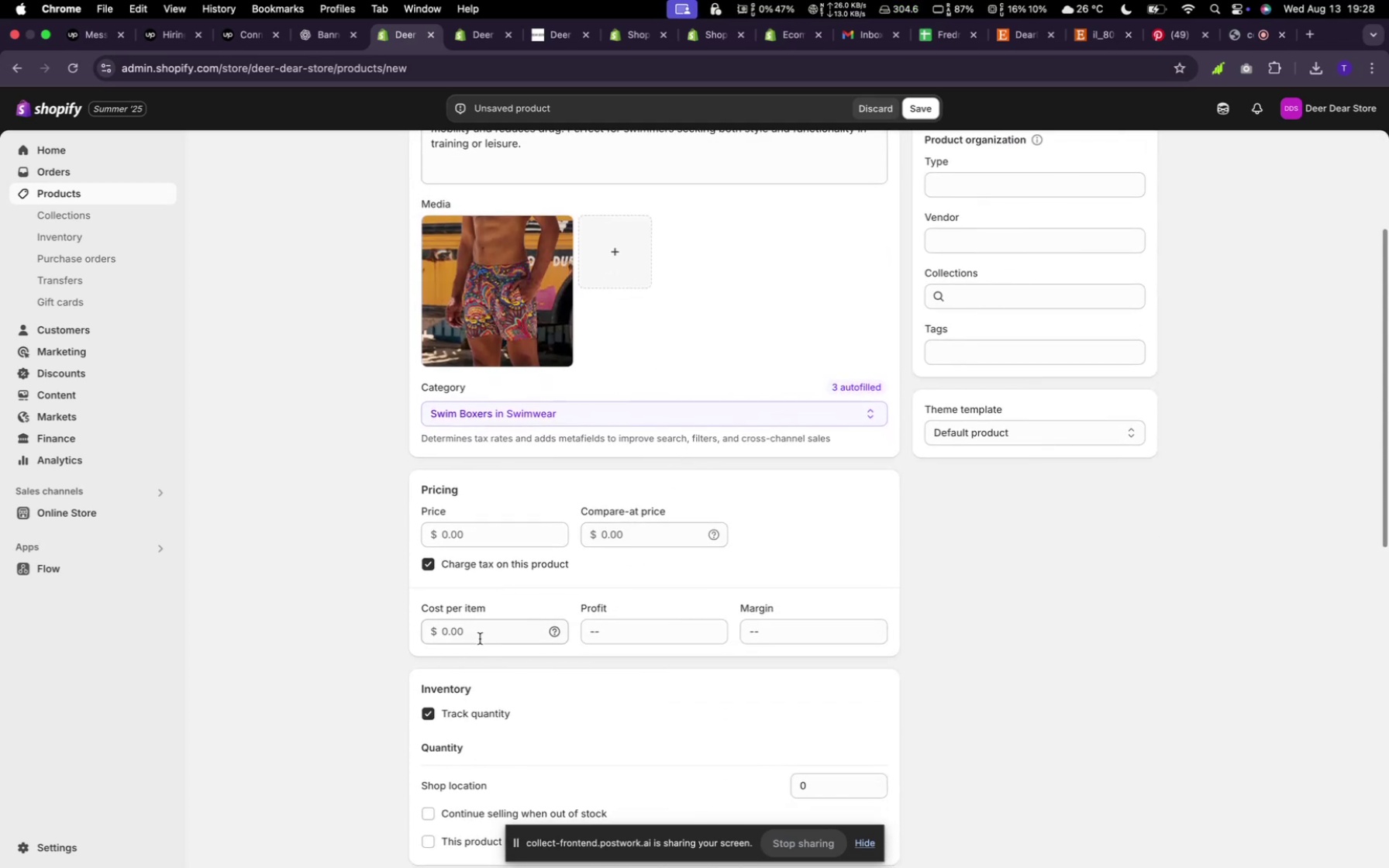 
left_click([486, 541])
 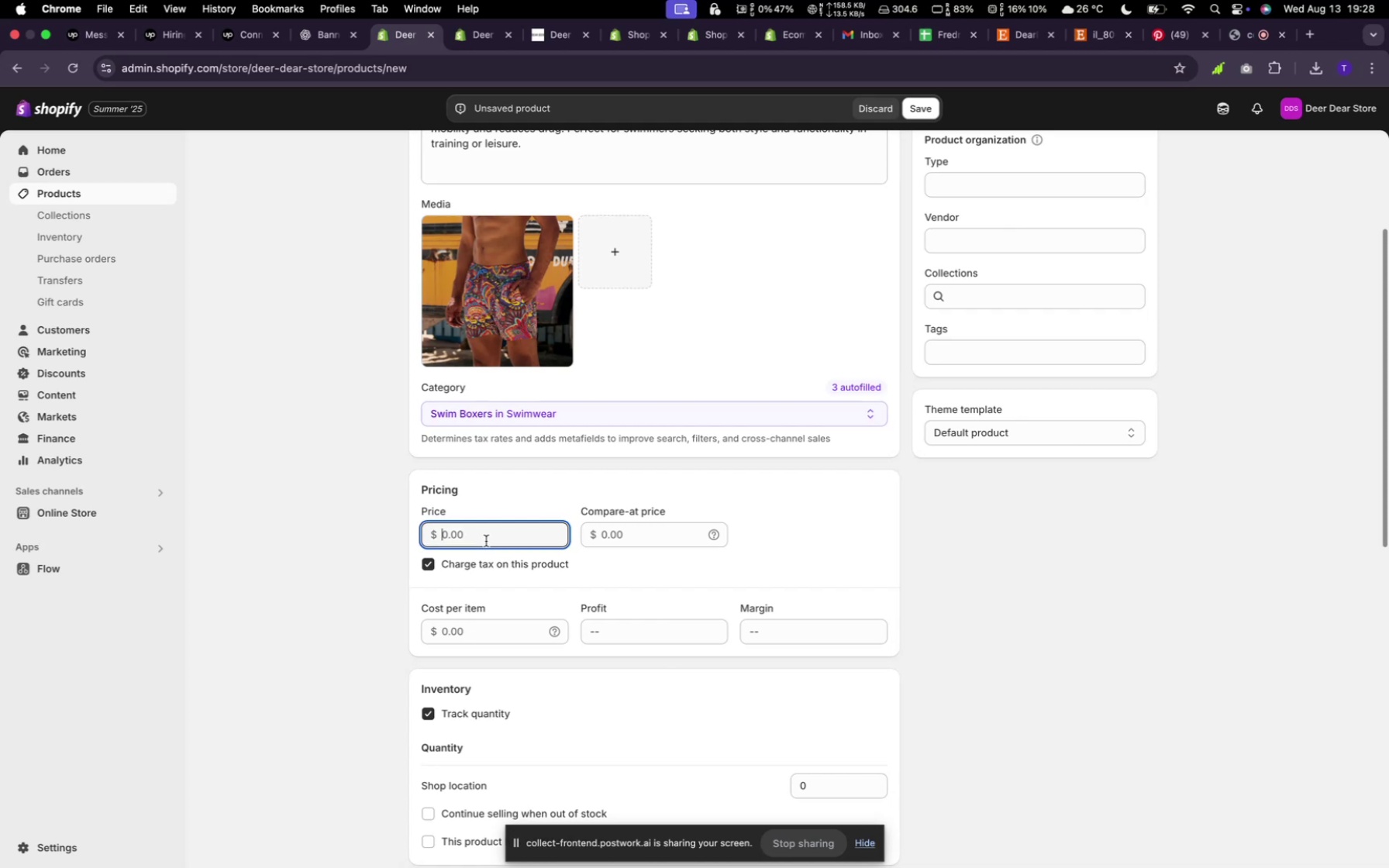 
type(189)
key(Backspace)
type(0)
 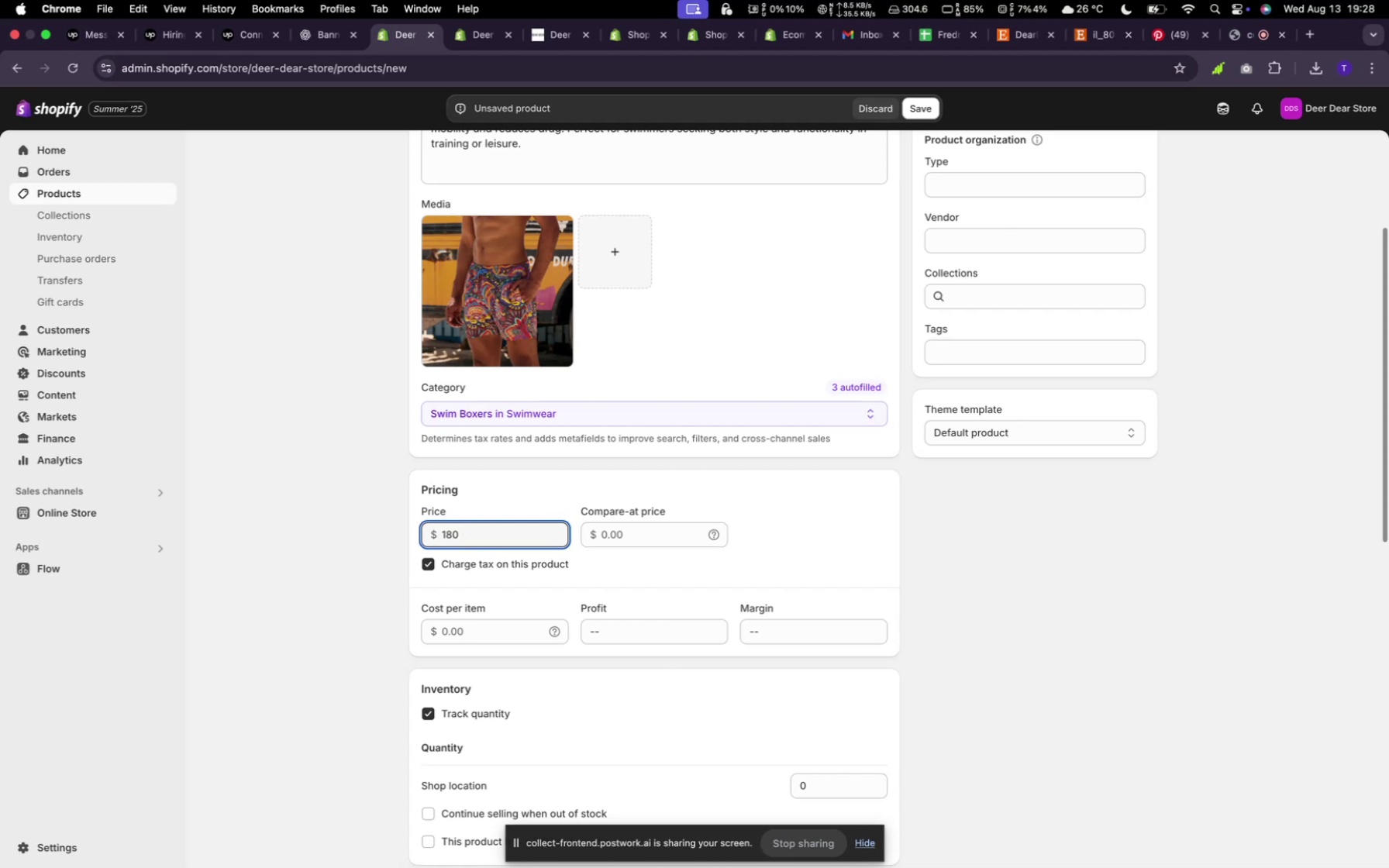 
scroll: coordinate [688, 635], scroll_direction: down, amount: 41.0
 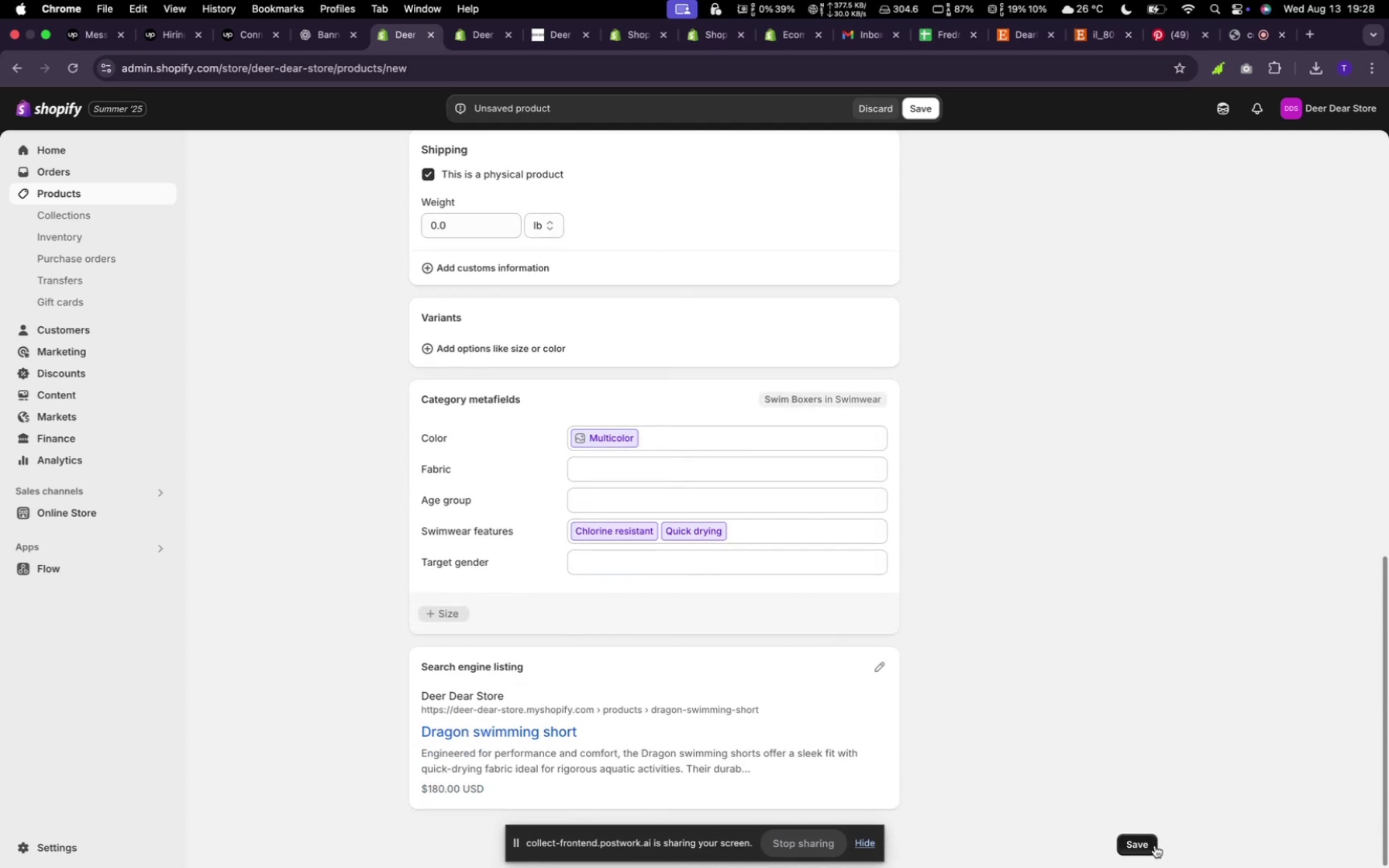 
left_click([1142, 844])
 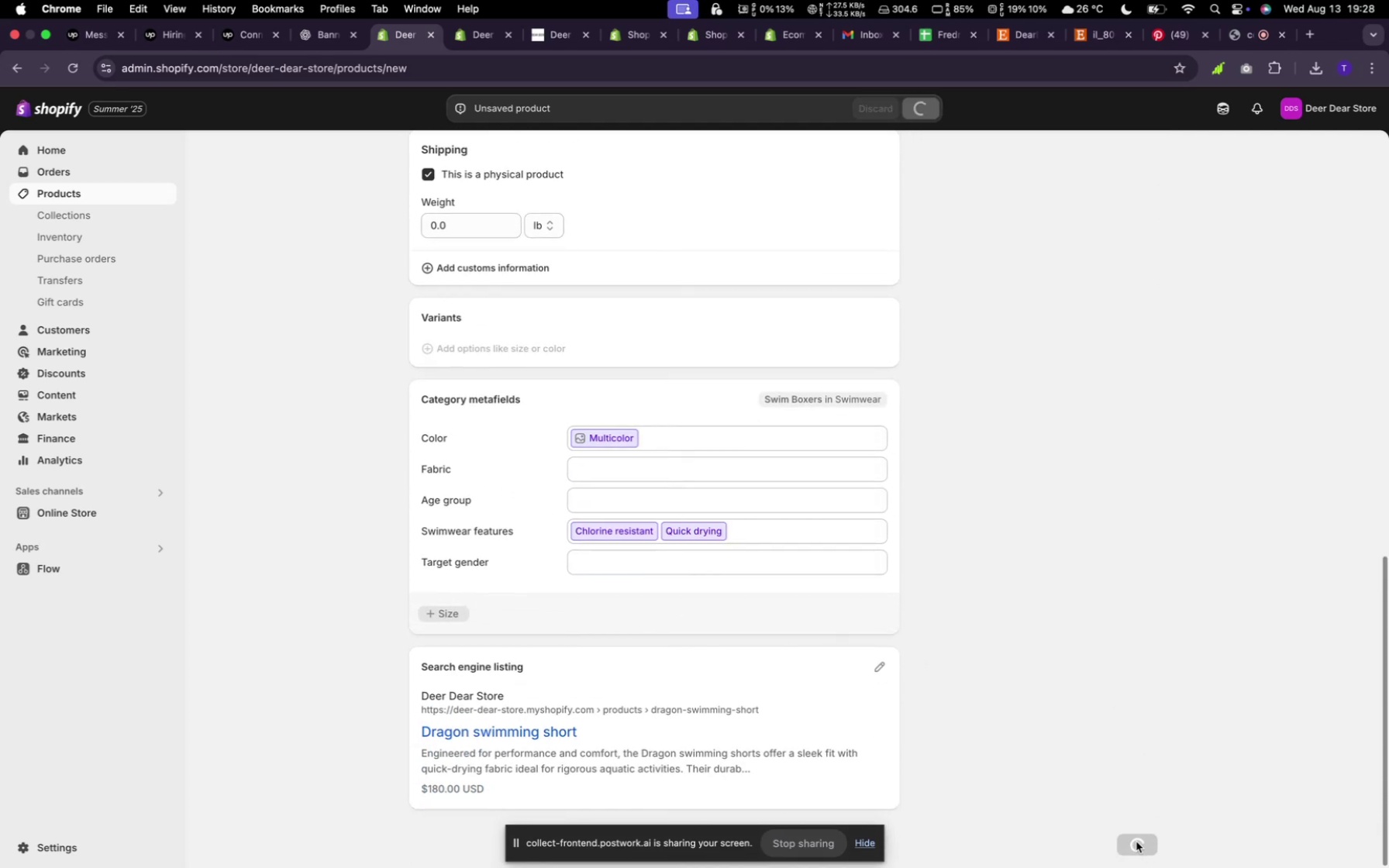 
scroll: coordinate [546, 498], scroll_direction: up, amount: 49.0
 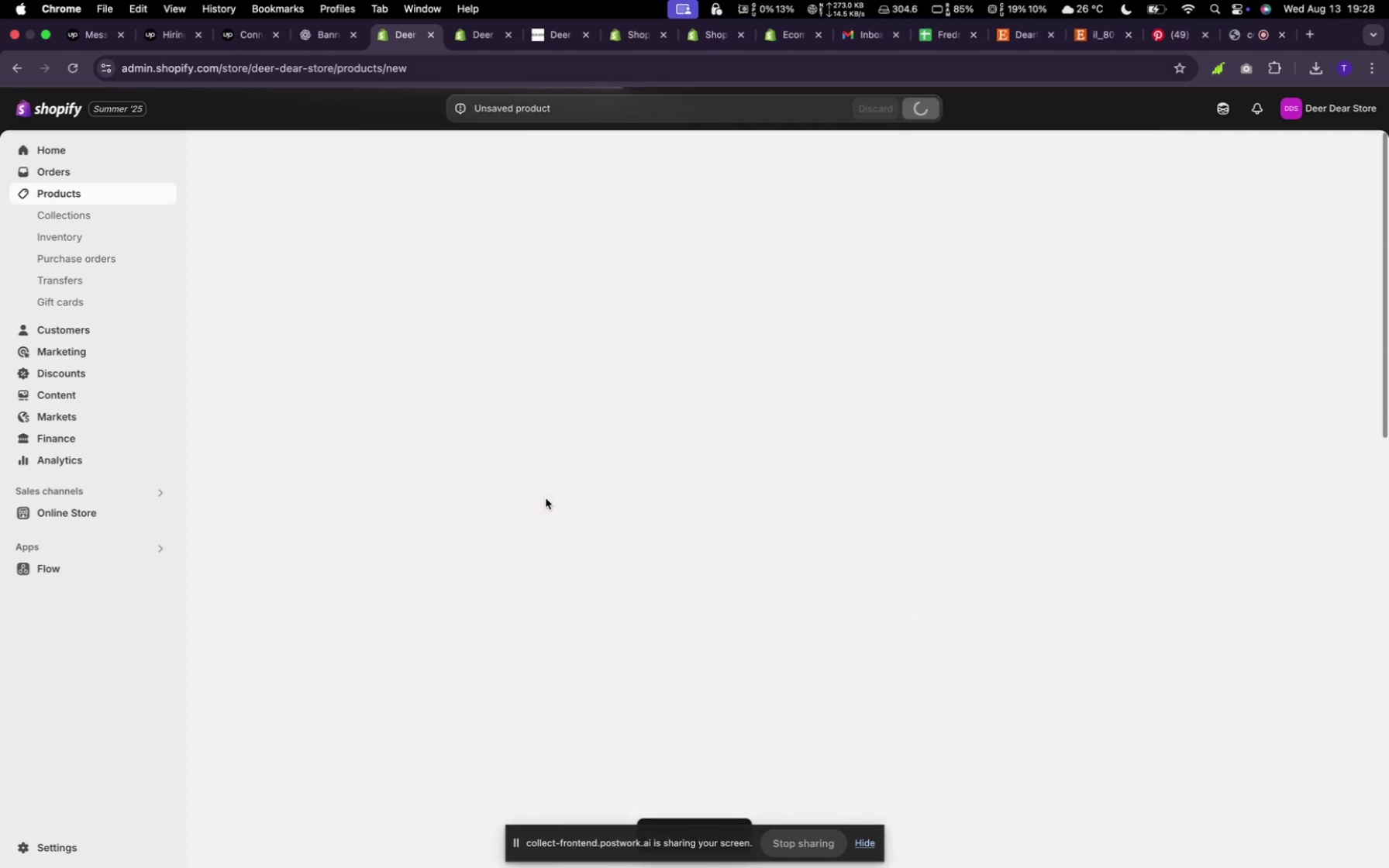 
mouse_move([842, 146])
 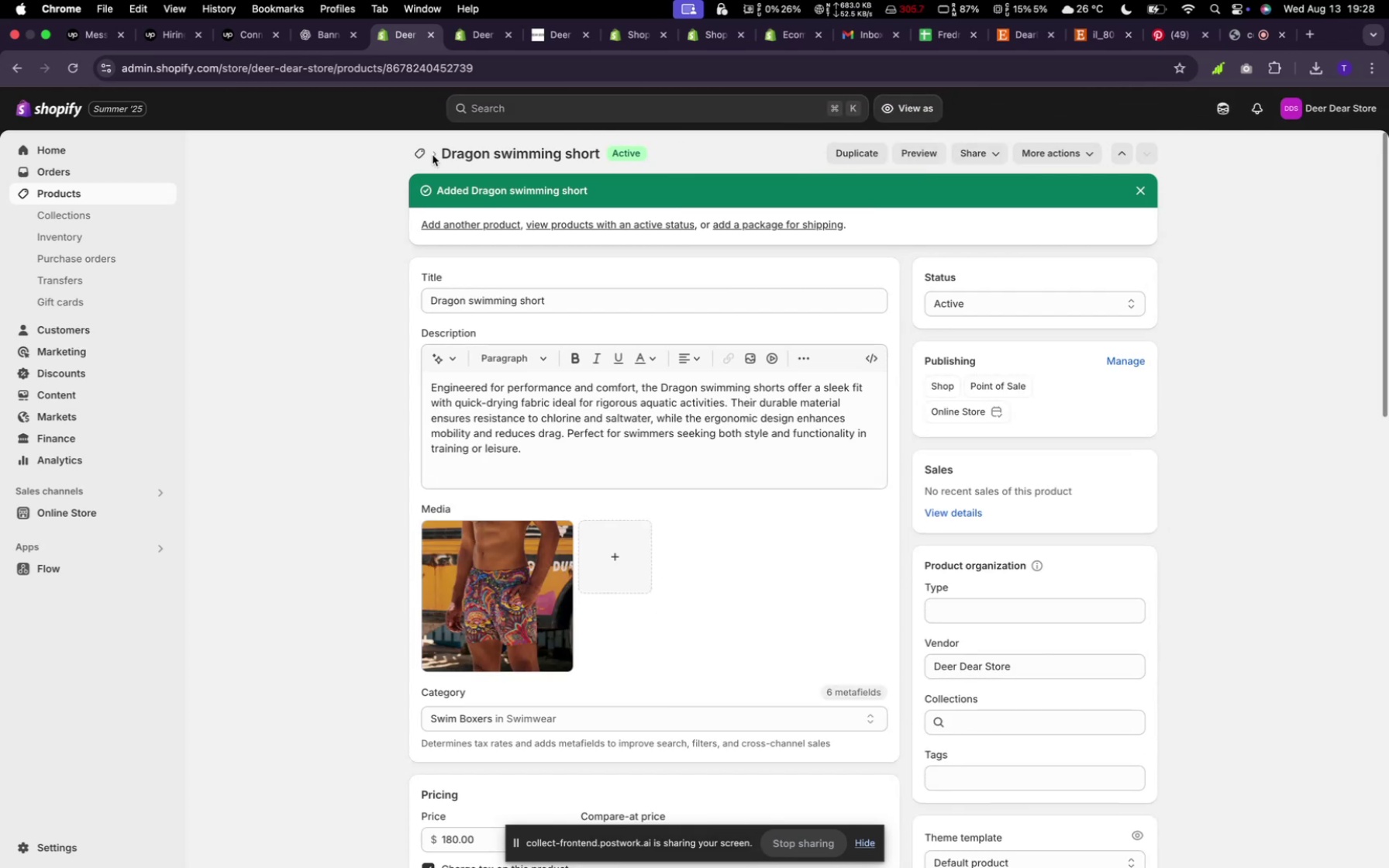 
left_click([419, 146])
 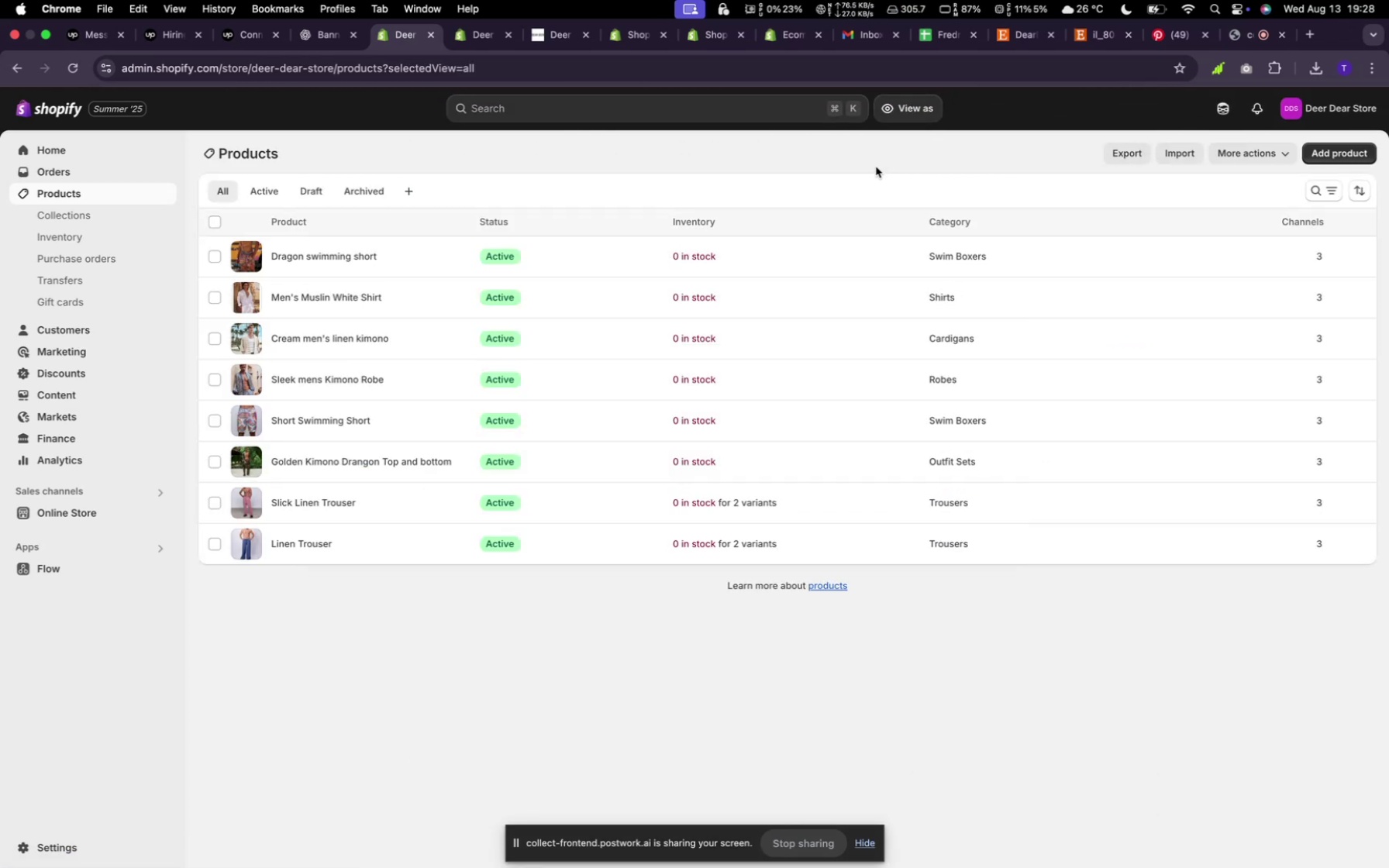 
wait(9.9)
 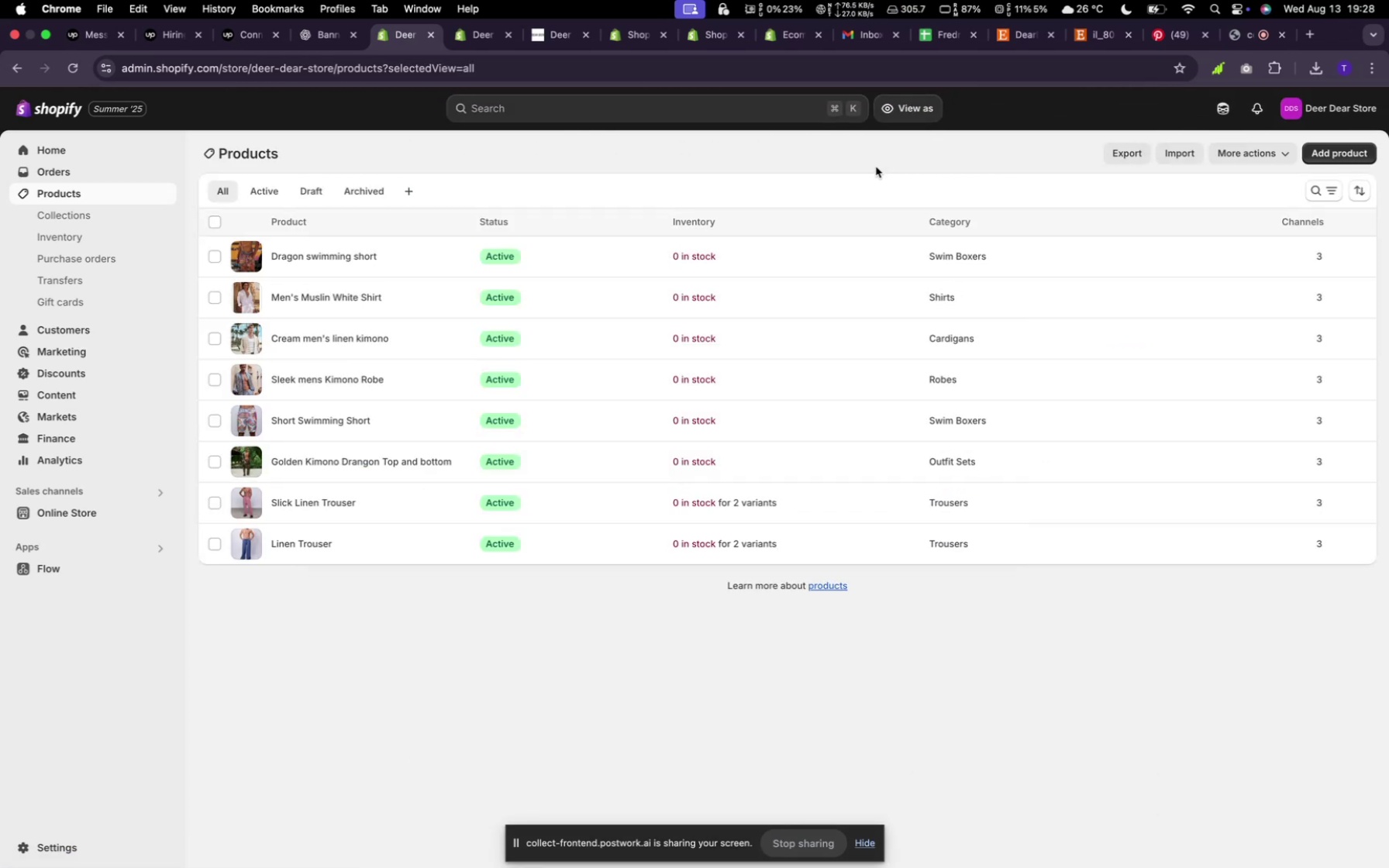 
left_click([1336, 152])
 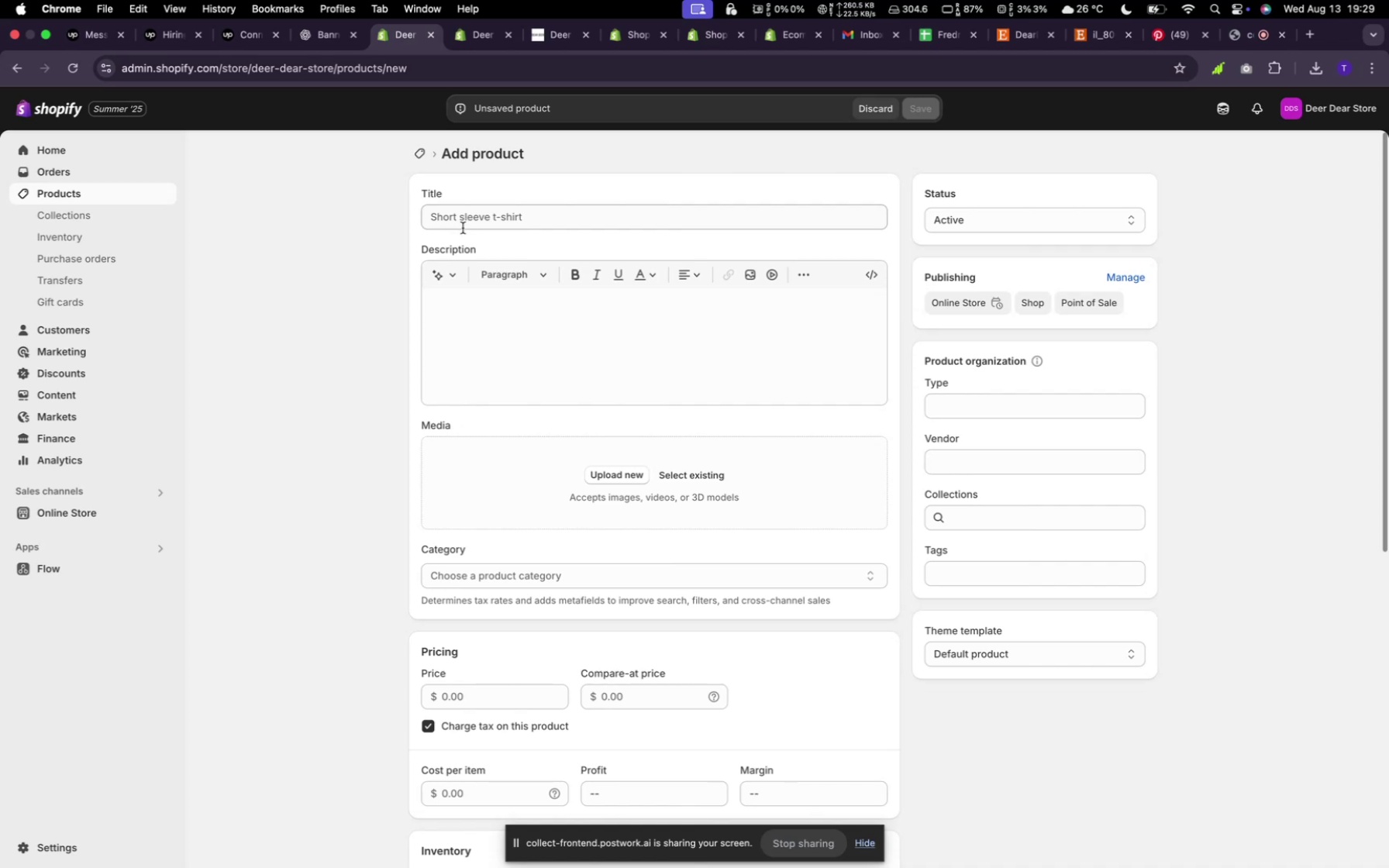 
wait(27.12)
 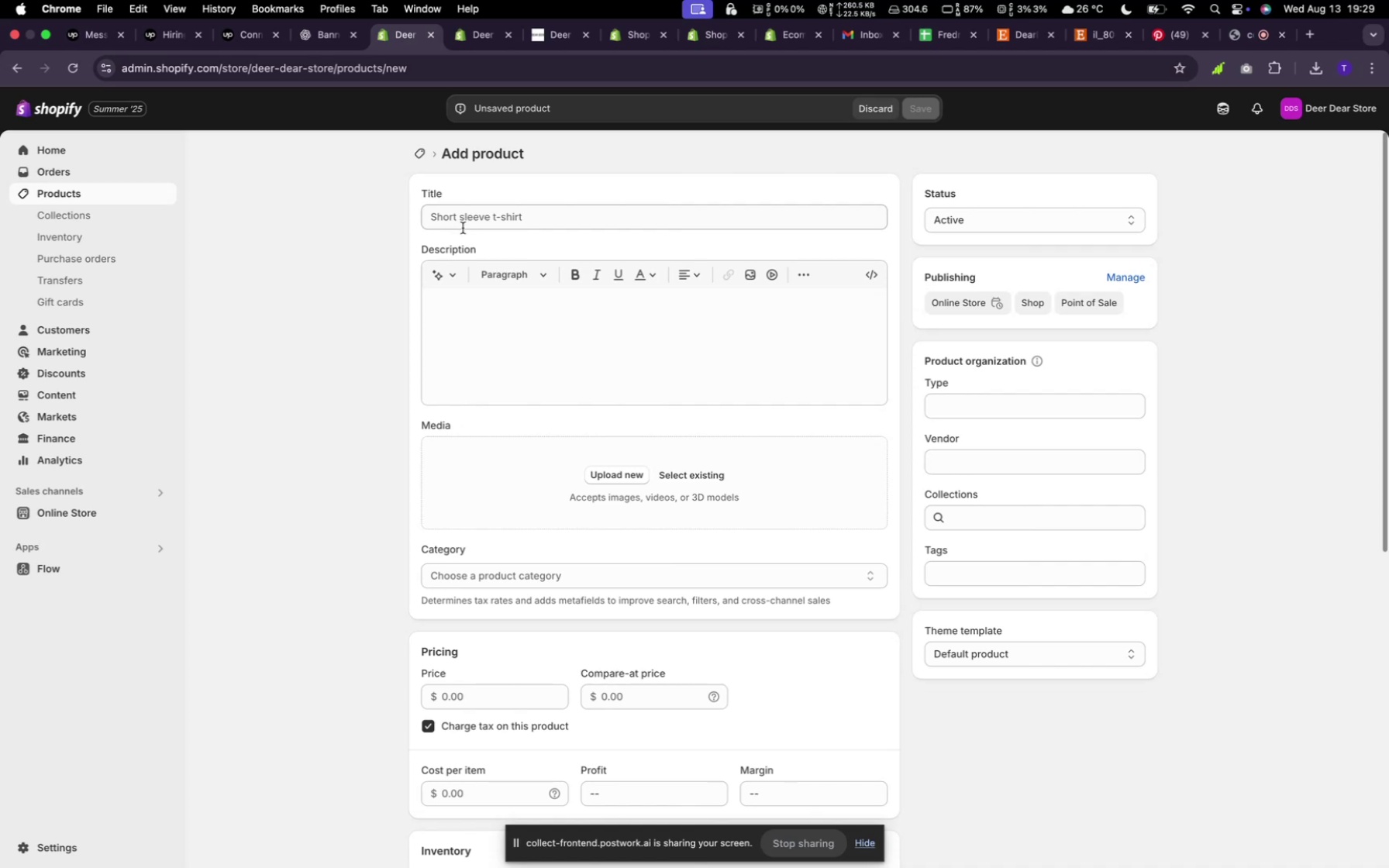 
left_click([712, 464])
 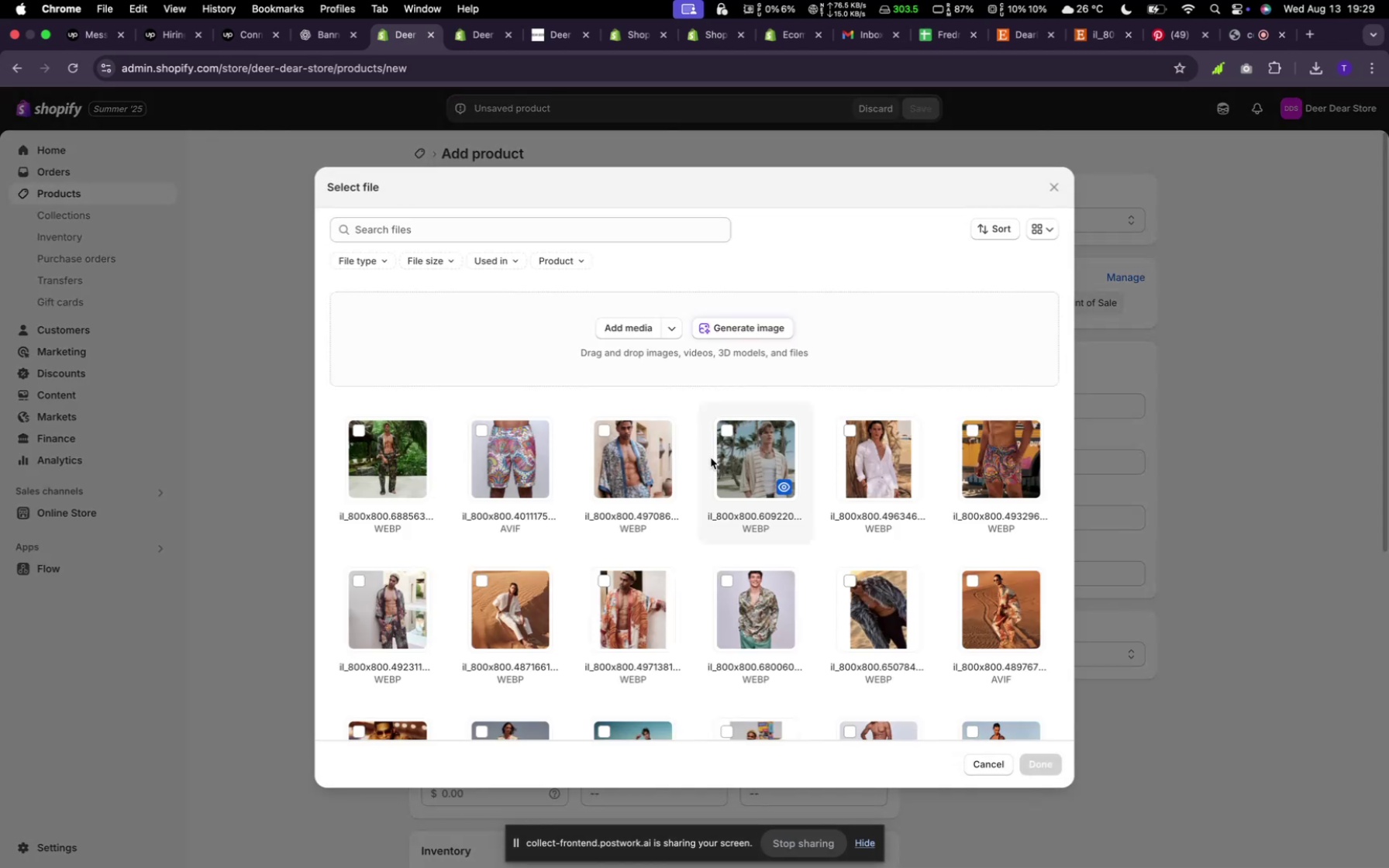 
wait(5.49)
 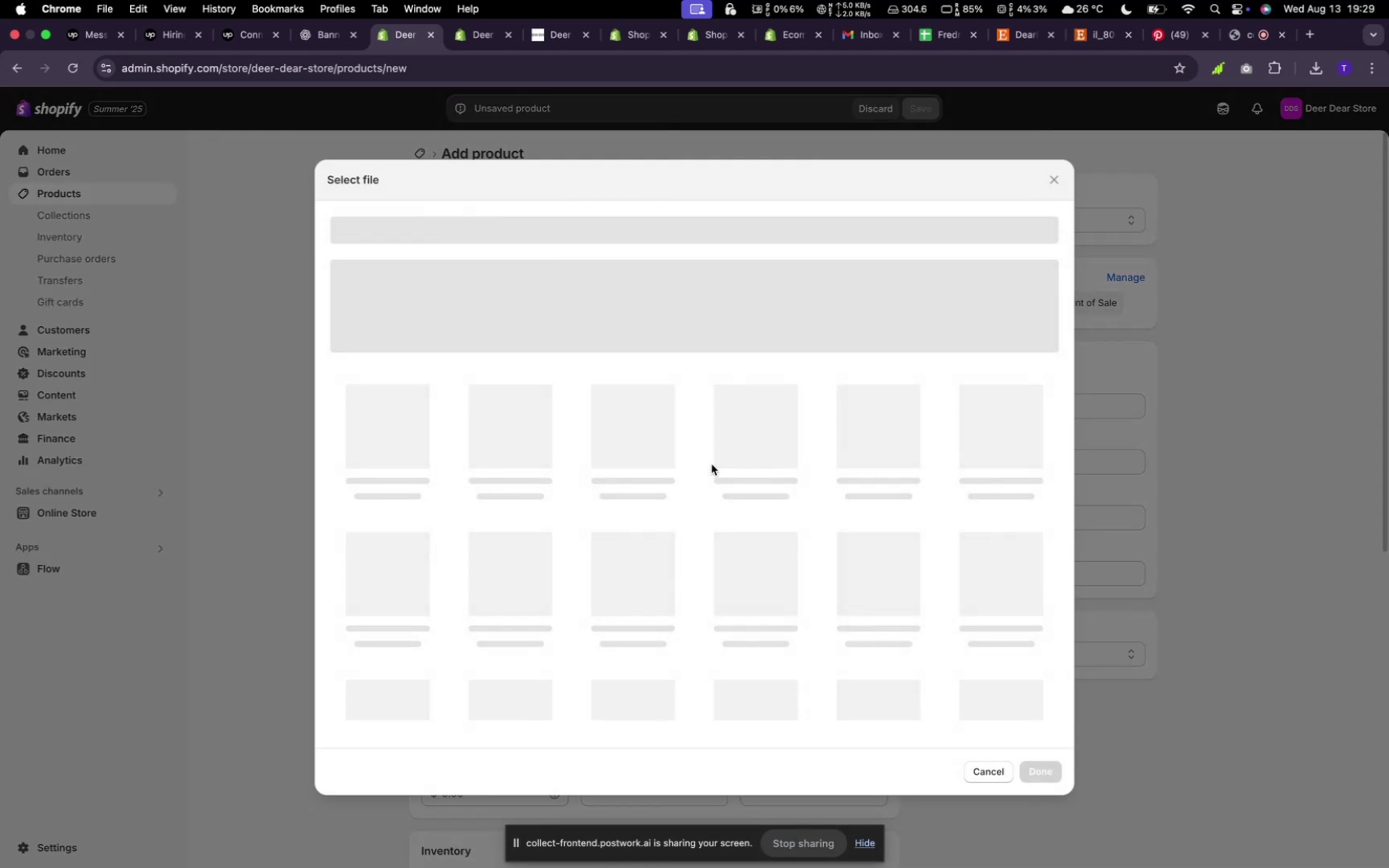 
left_click([365, 585])
 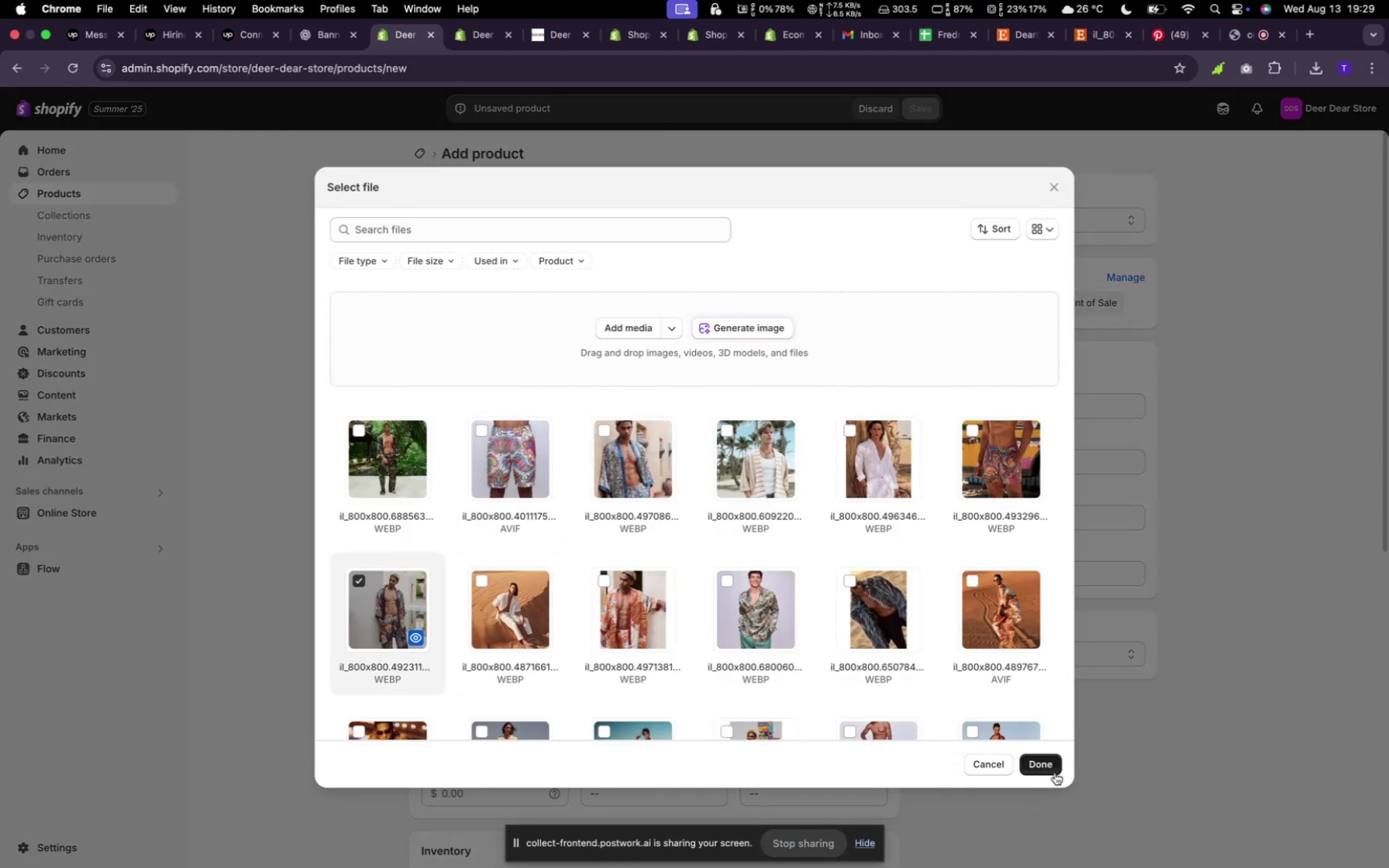 
left_click([1049, 764])
 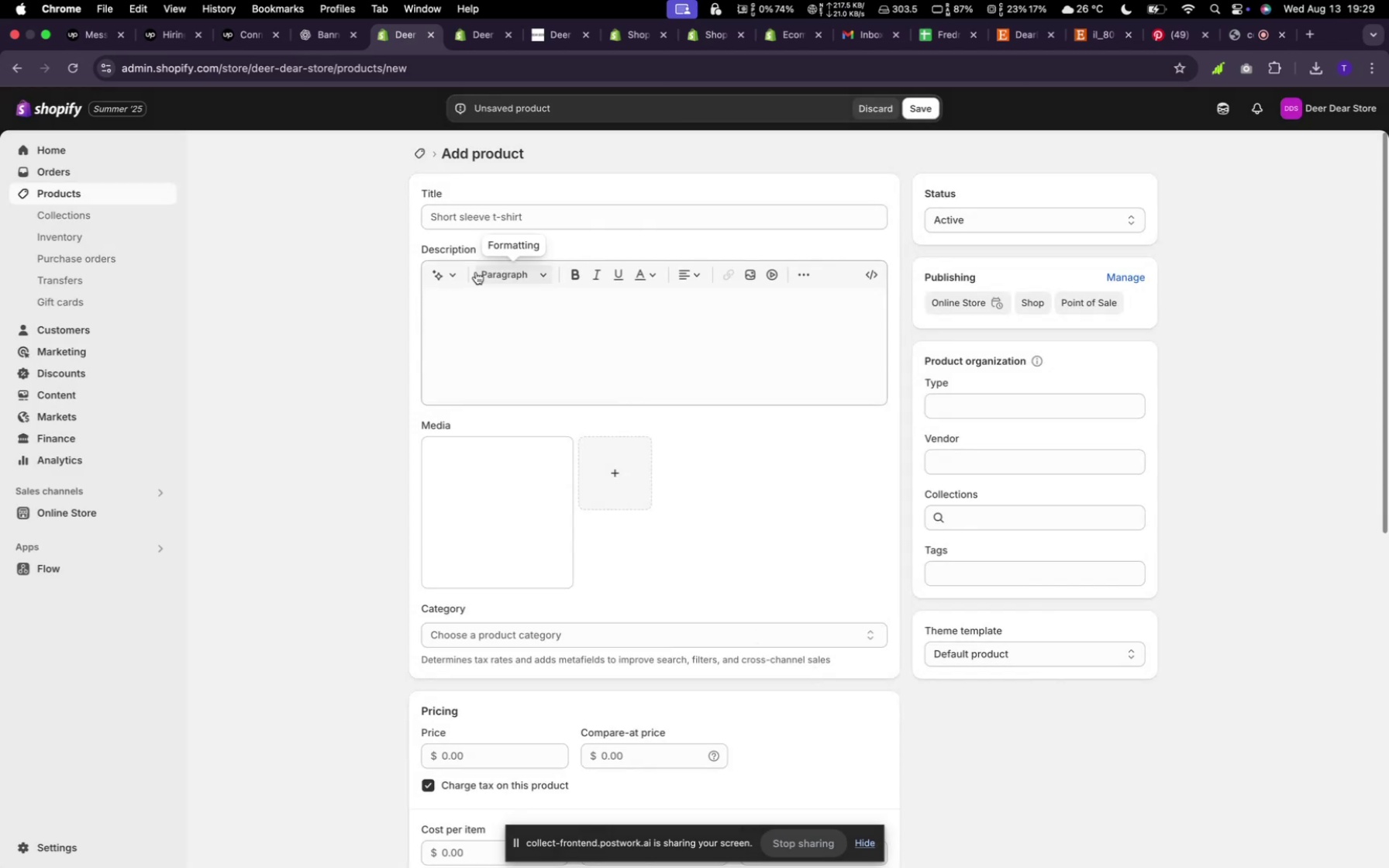 
left_click([459, 223])
 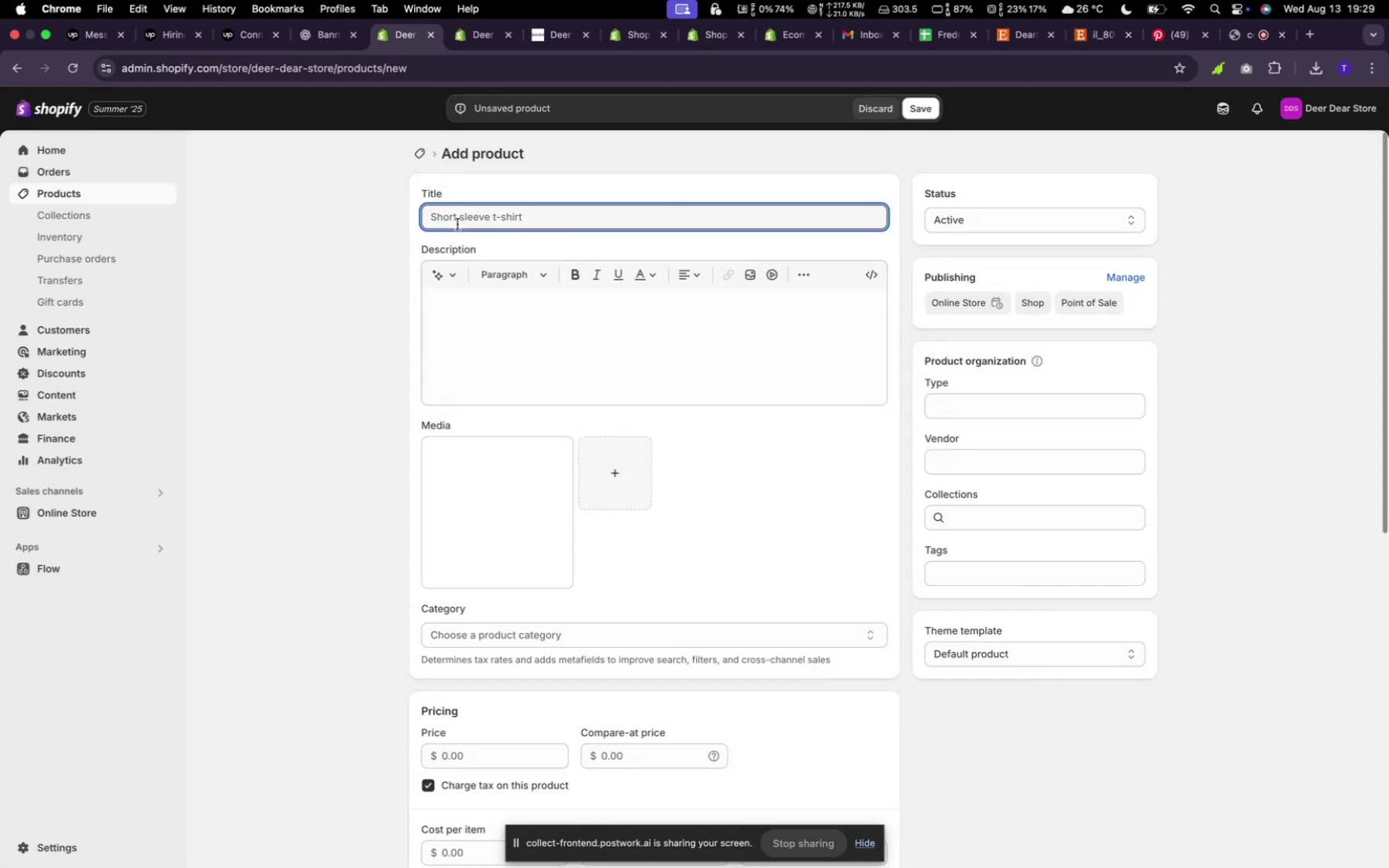 
type(Full dragon Jacket kimono)
 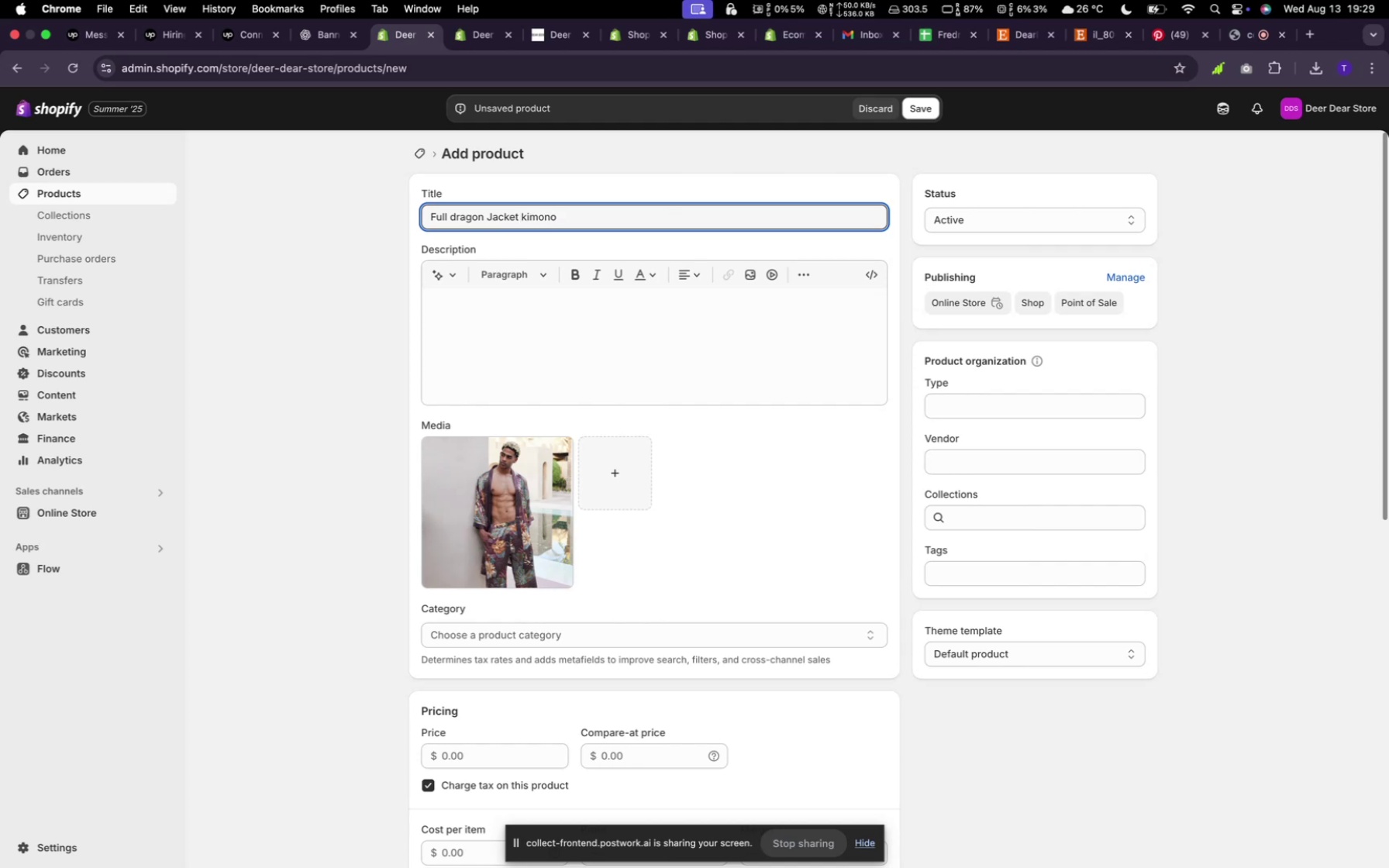 
left_click([477, 270])
 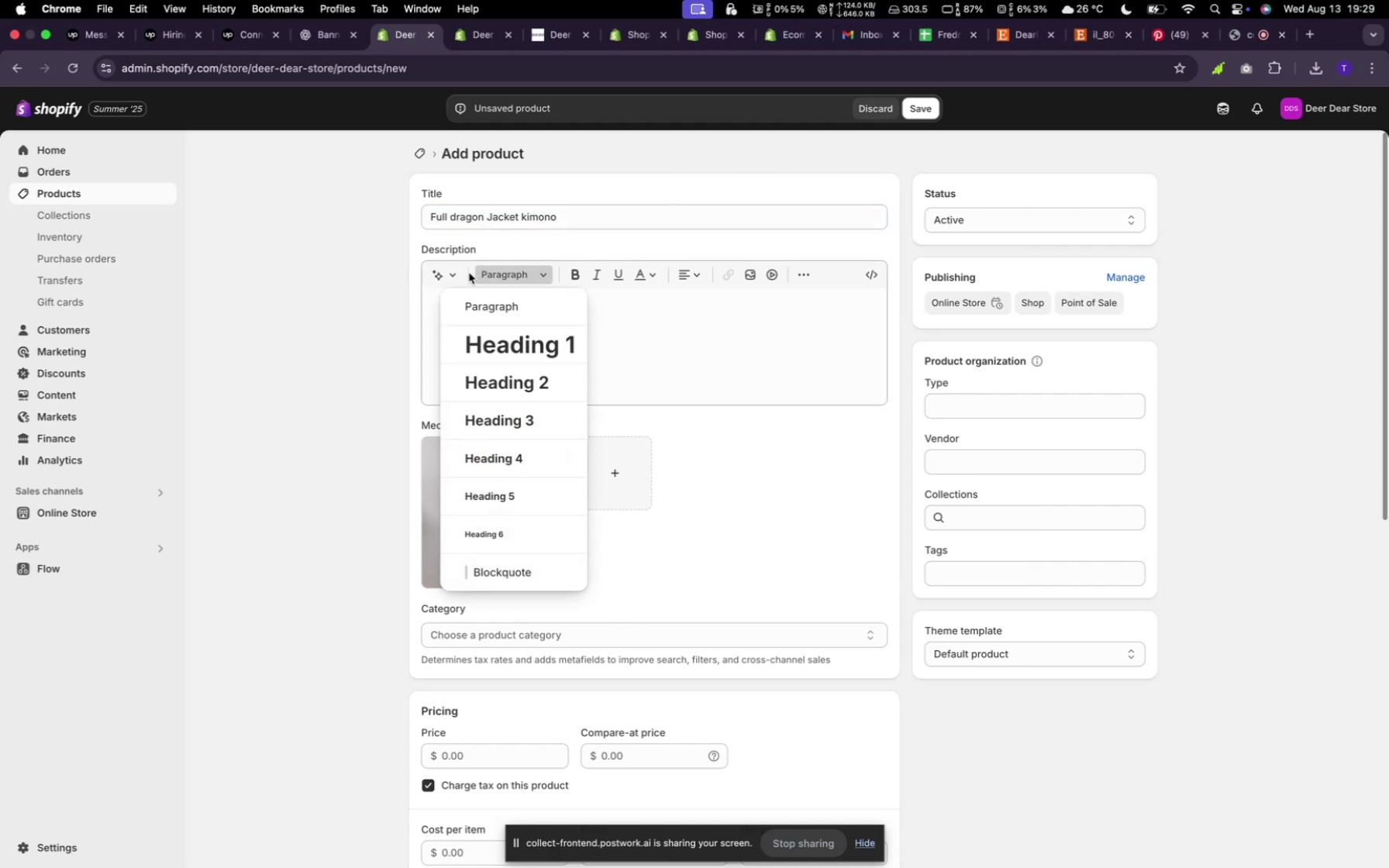 
left_click([459, 274])
 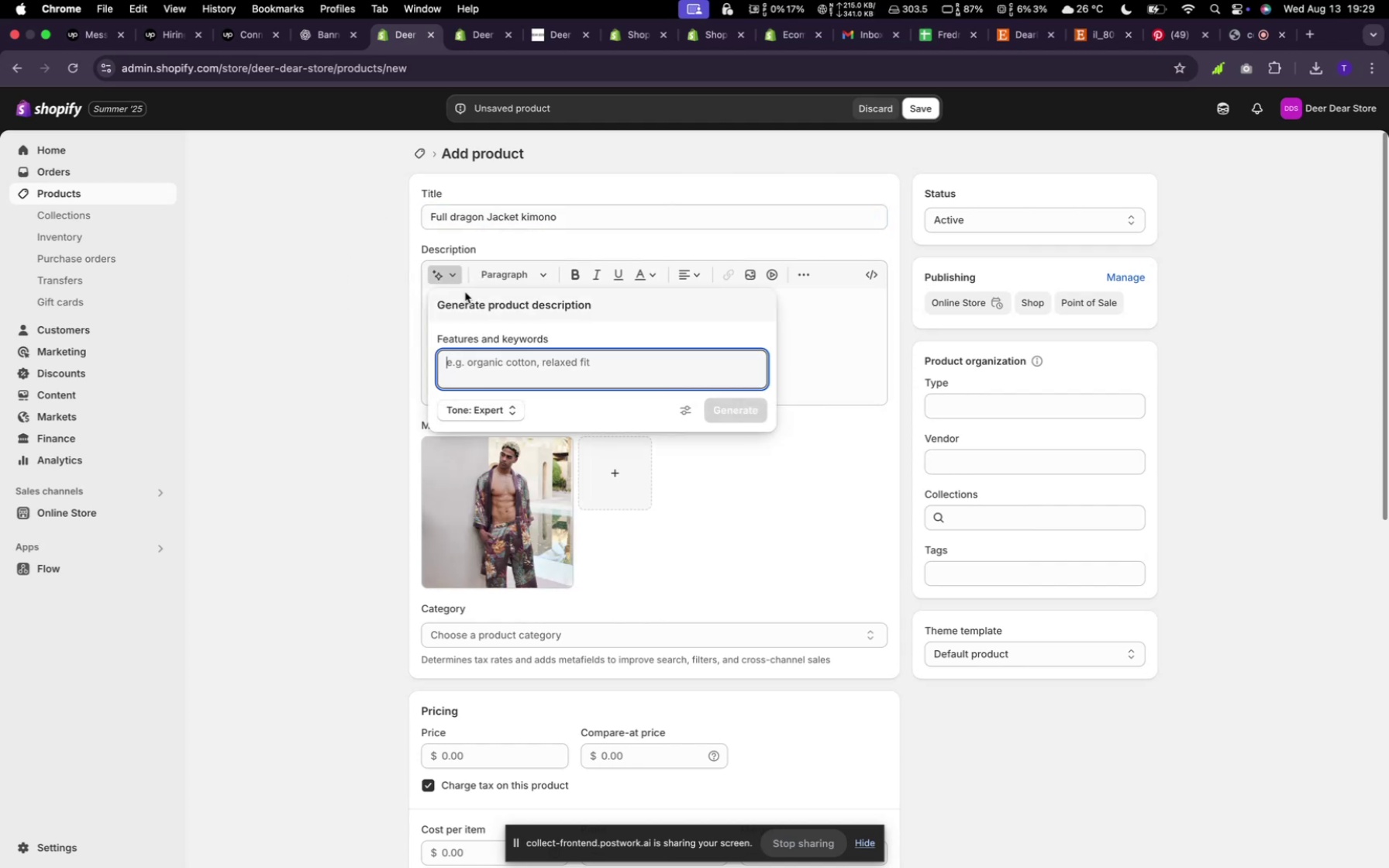 
type(random)
 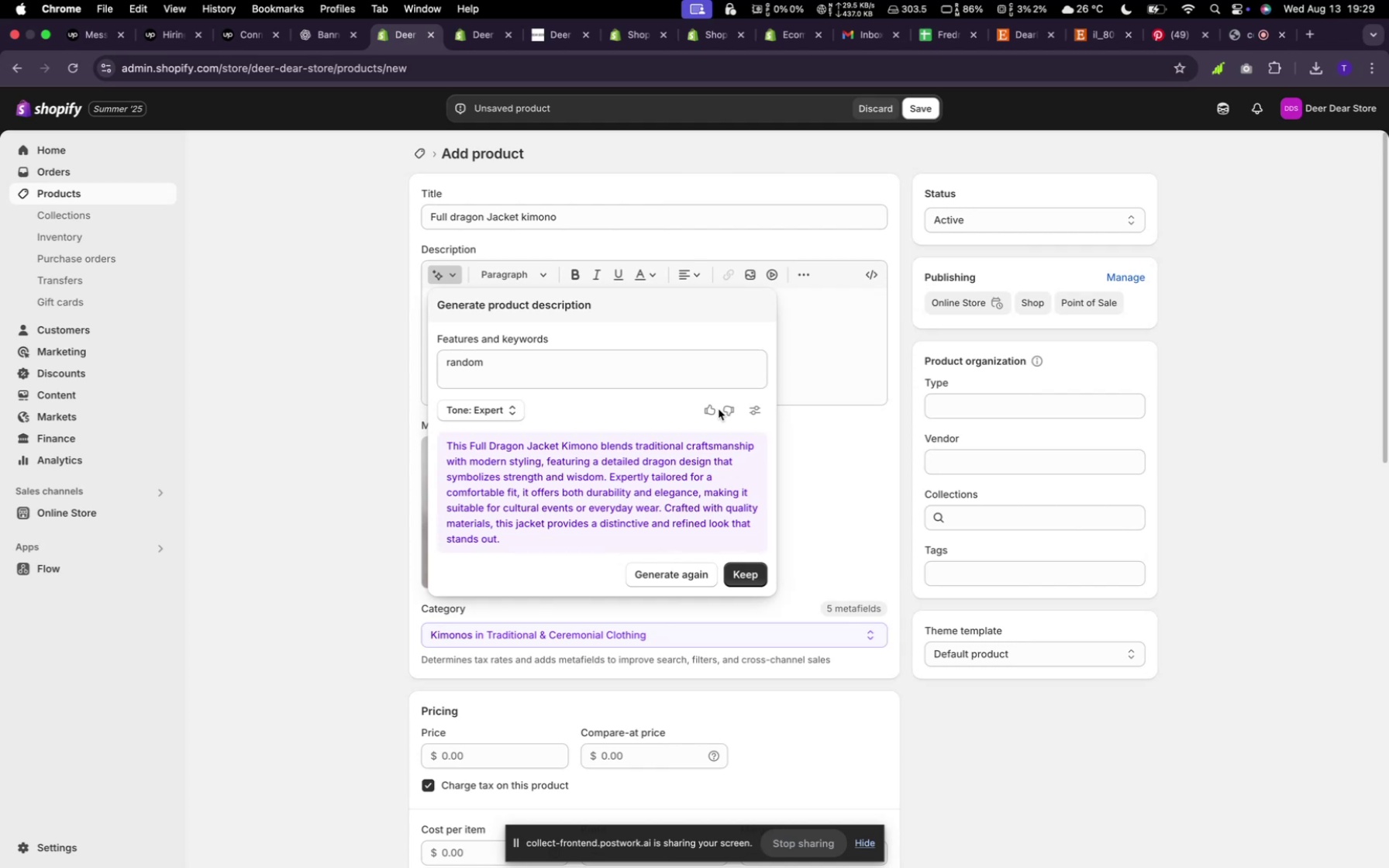 
wait(18.73)
 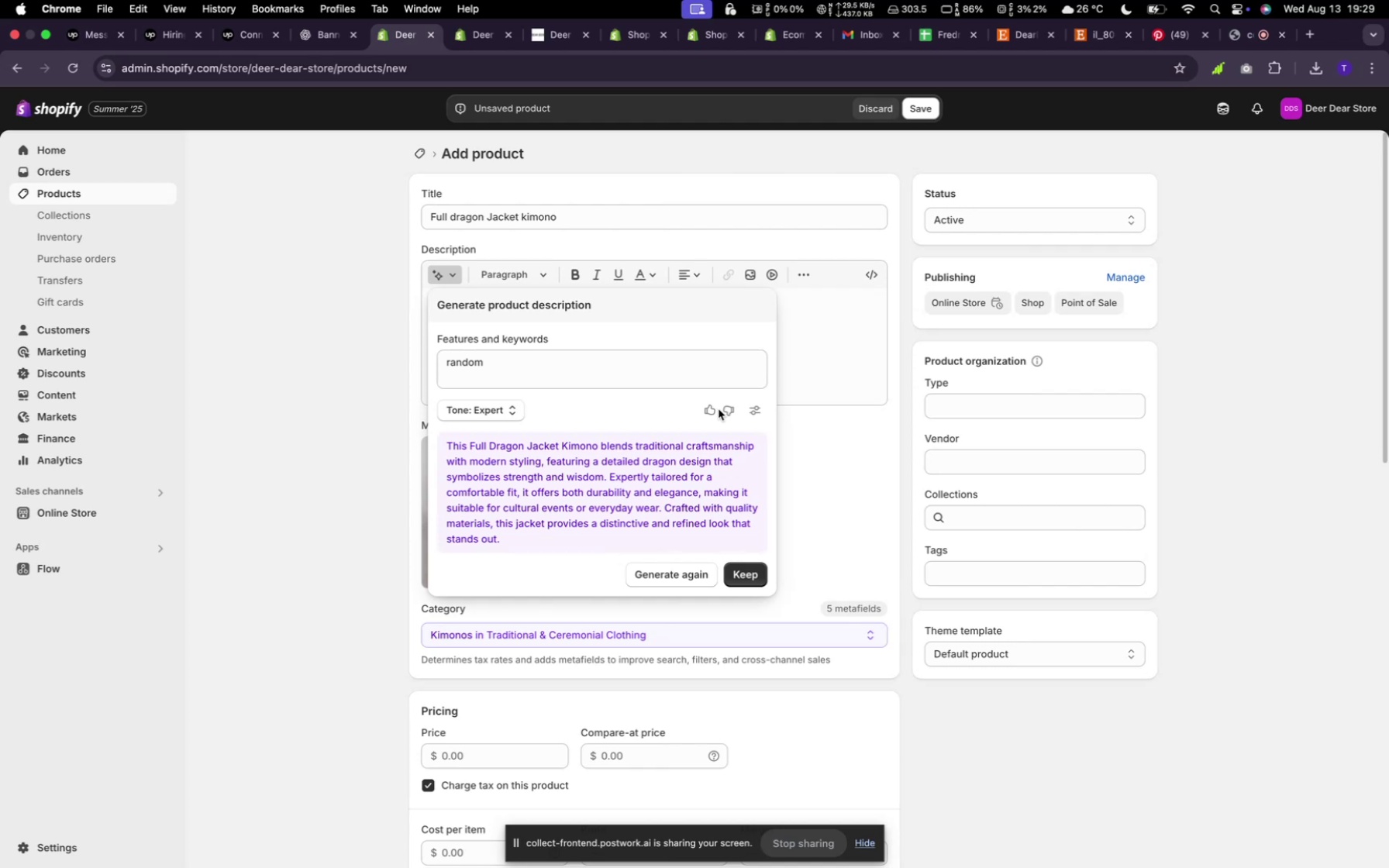 
scroll: coordinate [721, 562], scroll_direction: down, amount: 8.0
 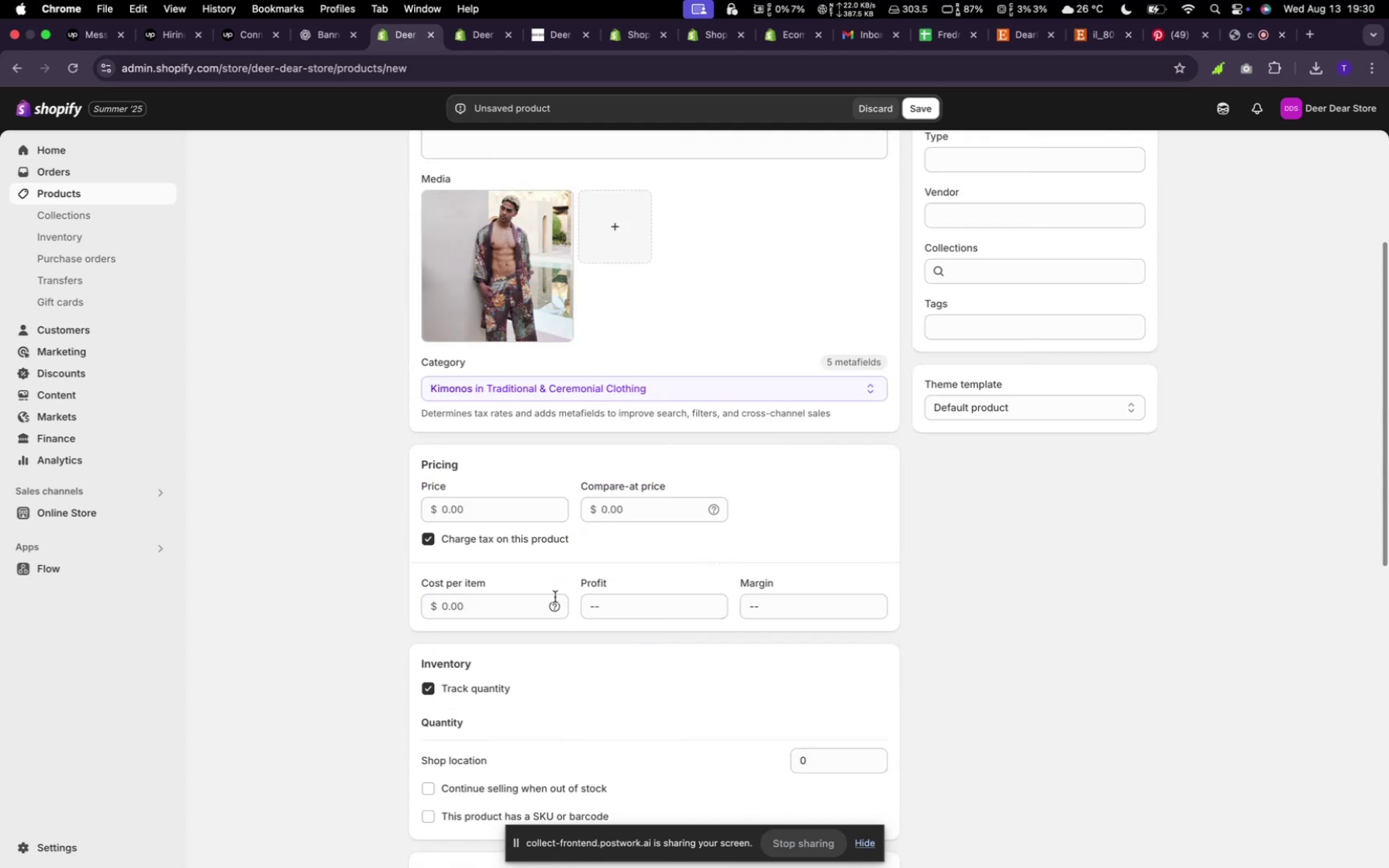 
left_click([505, 512])
 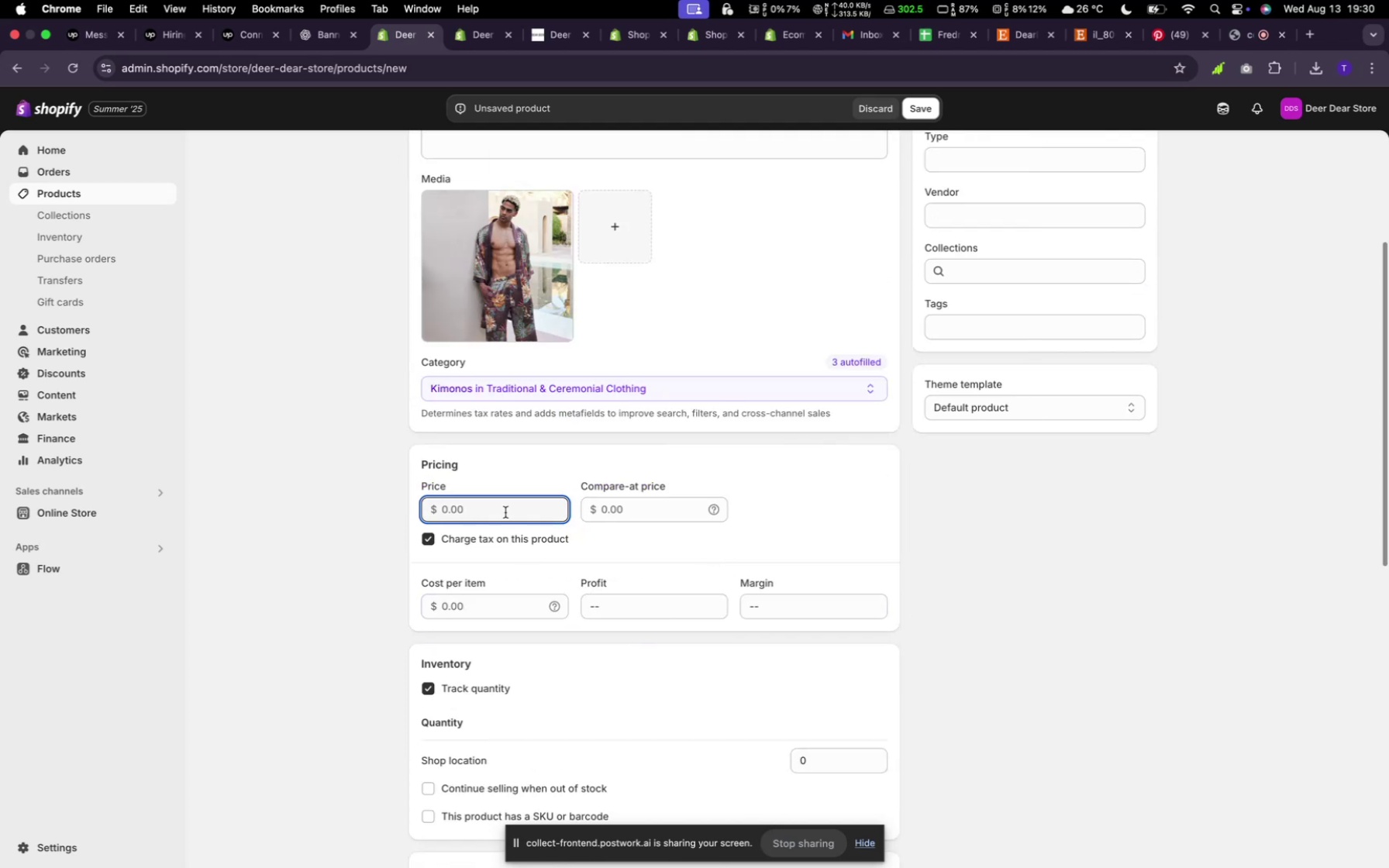 
type(200)
 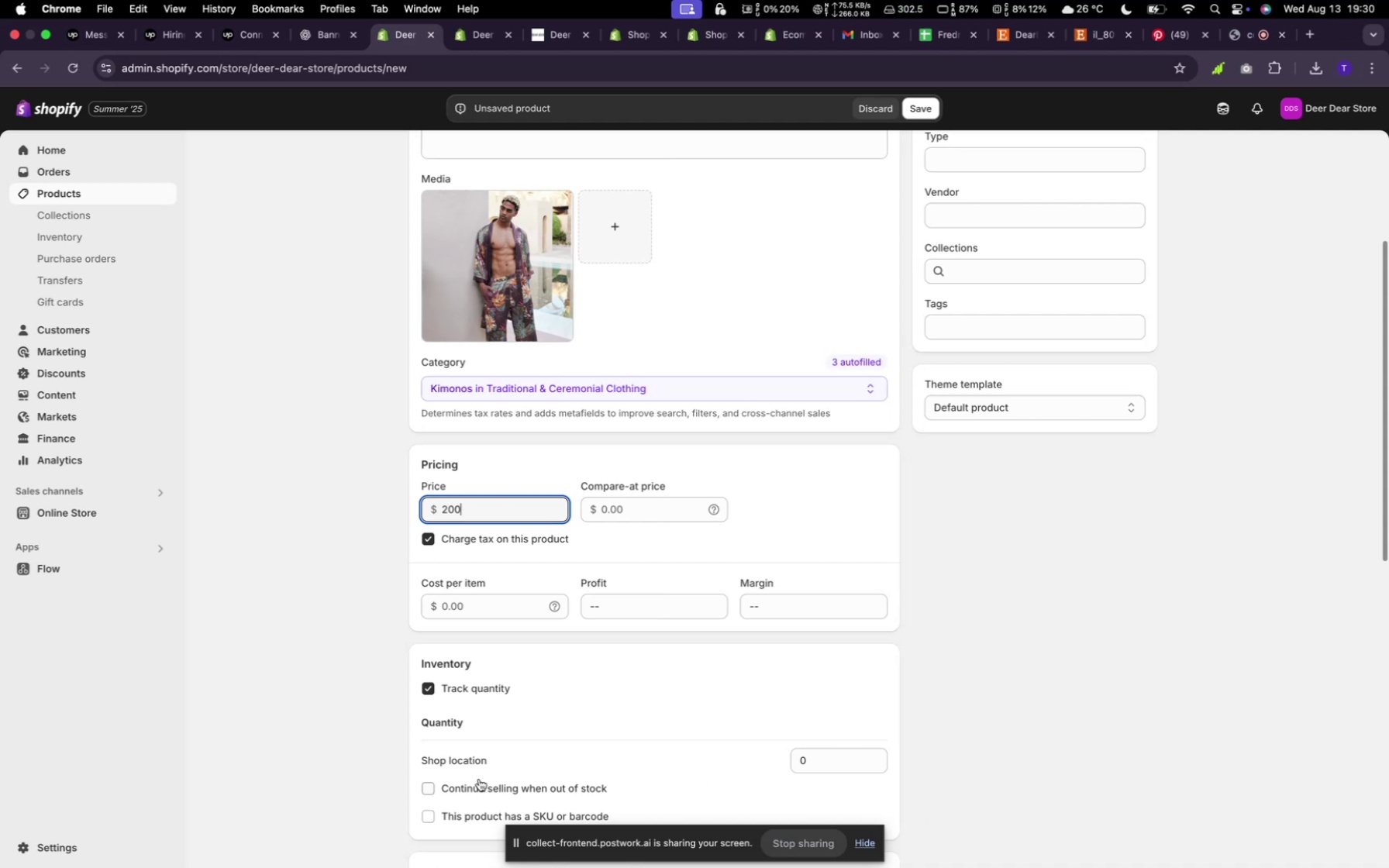 
left_click([439, 788])
 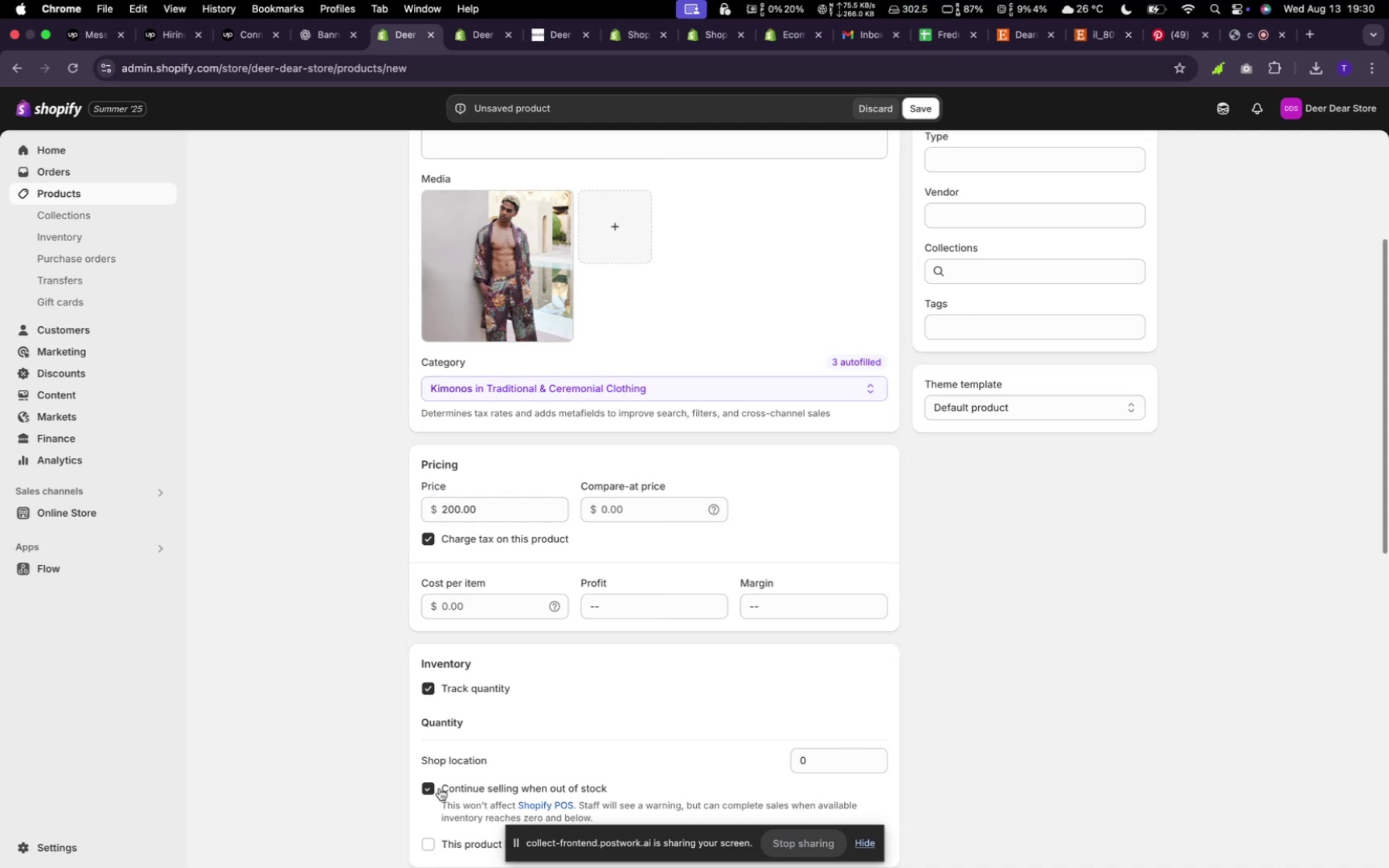 
scroll: coordinate [710, 620], scroll_direction: down, amount: 50.0
 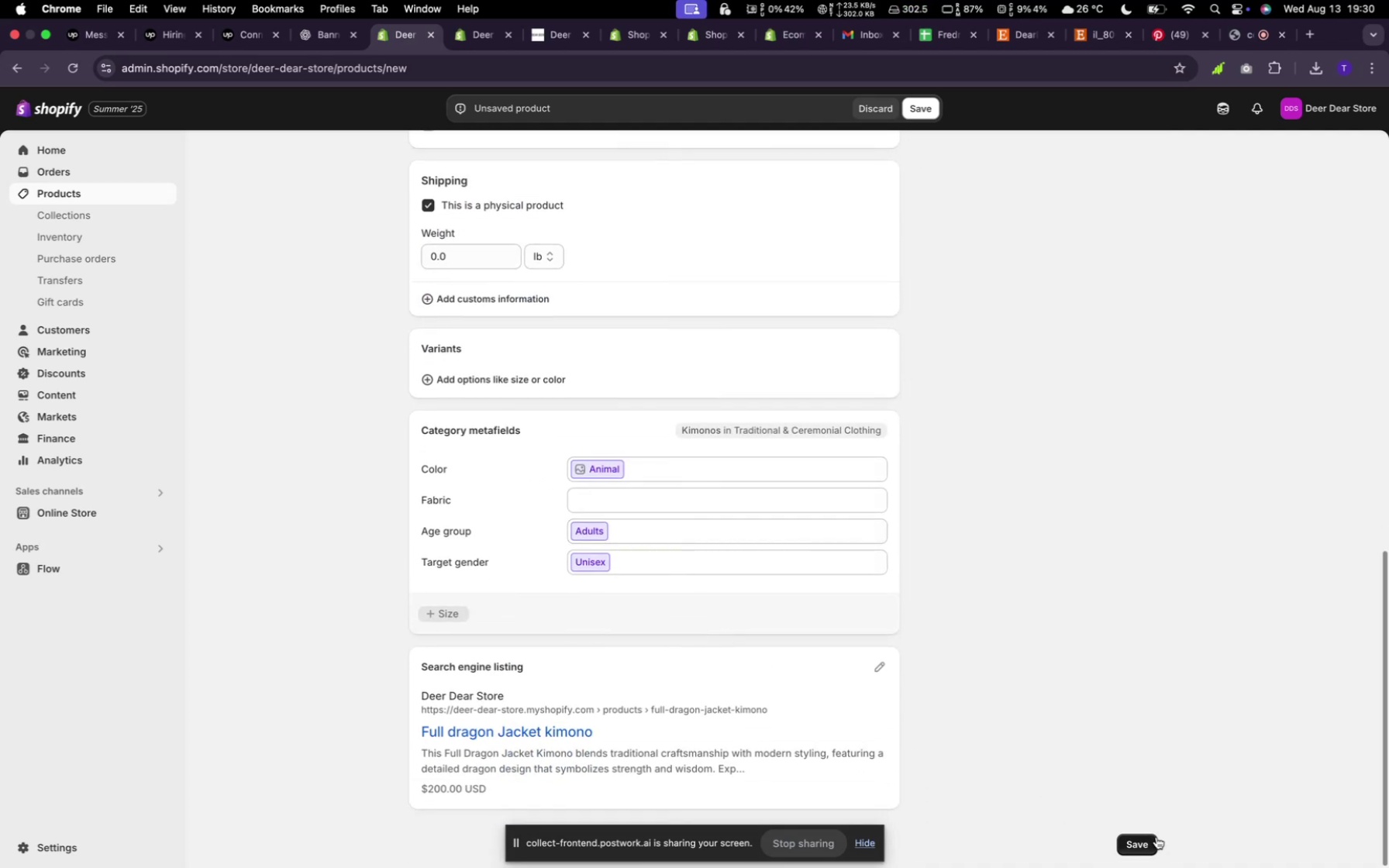 
left_click([1152, 849])
 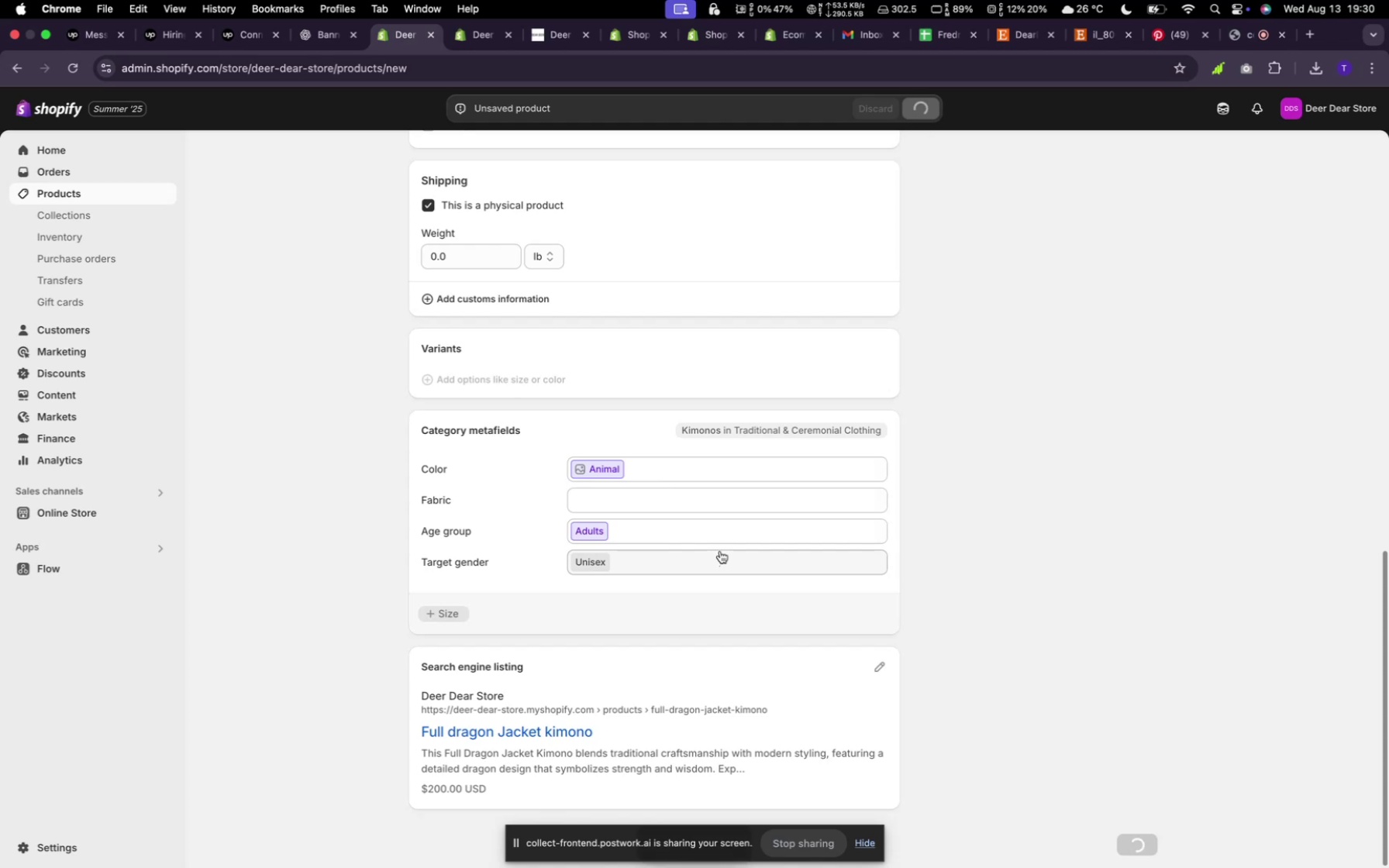 
mouse_move([614, 498])
 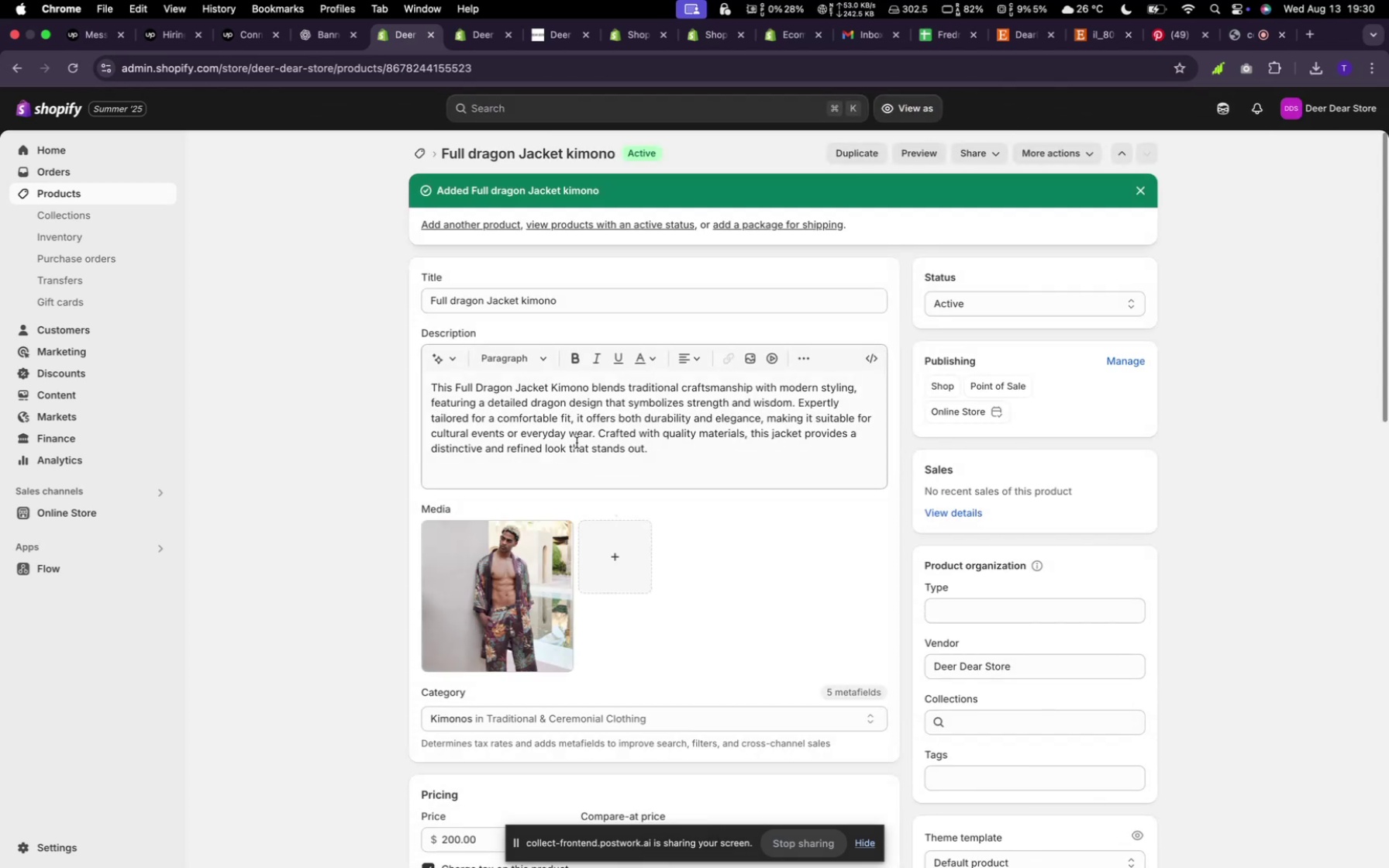 
scroll: coordinate [618, 596], scroll_direction: down, amount: 24.0
 